 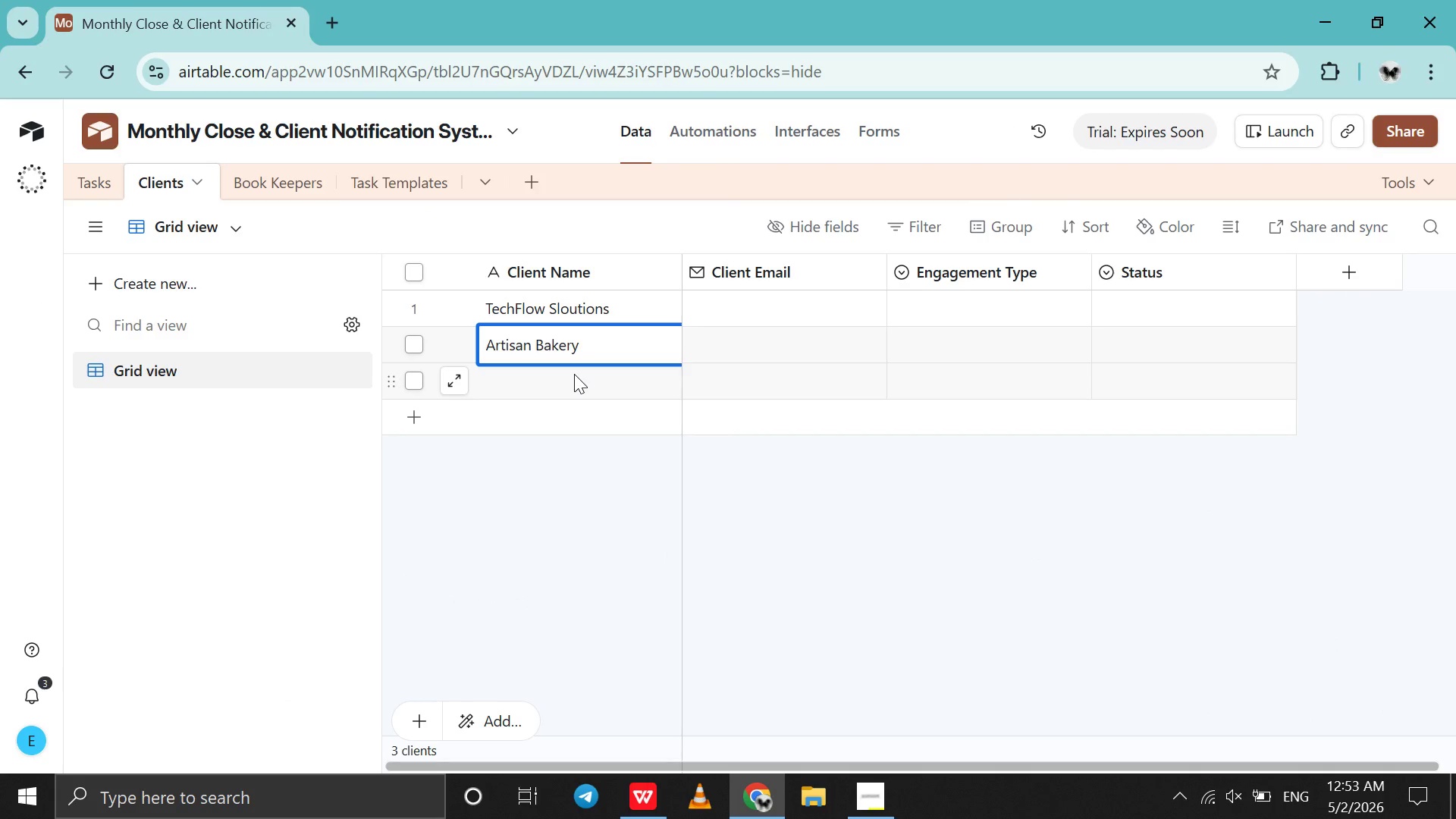 
left_click([574, 374])
 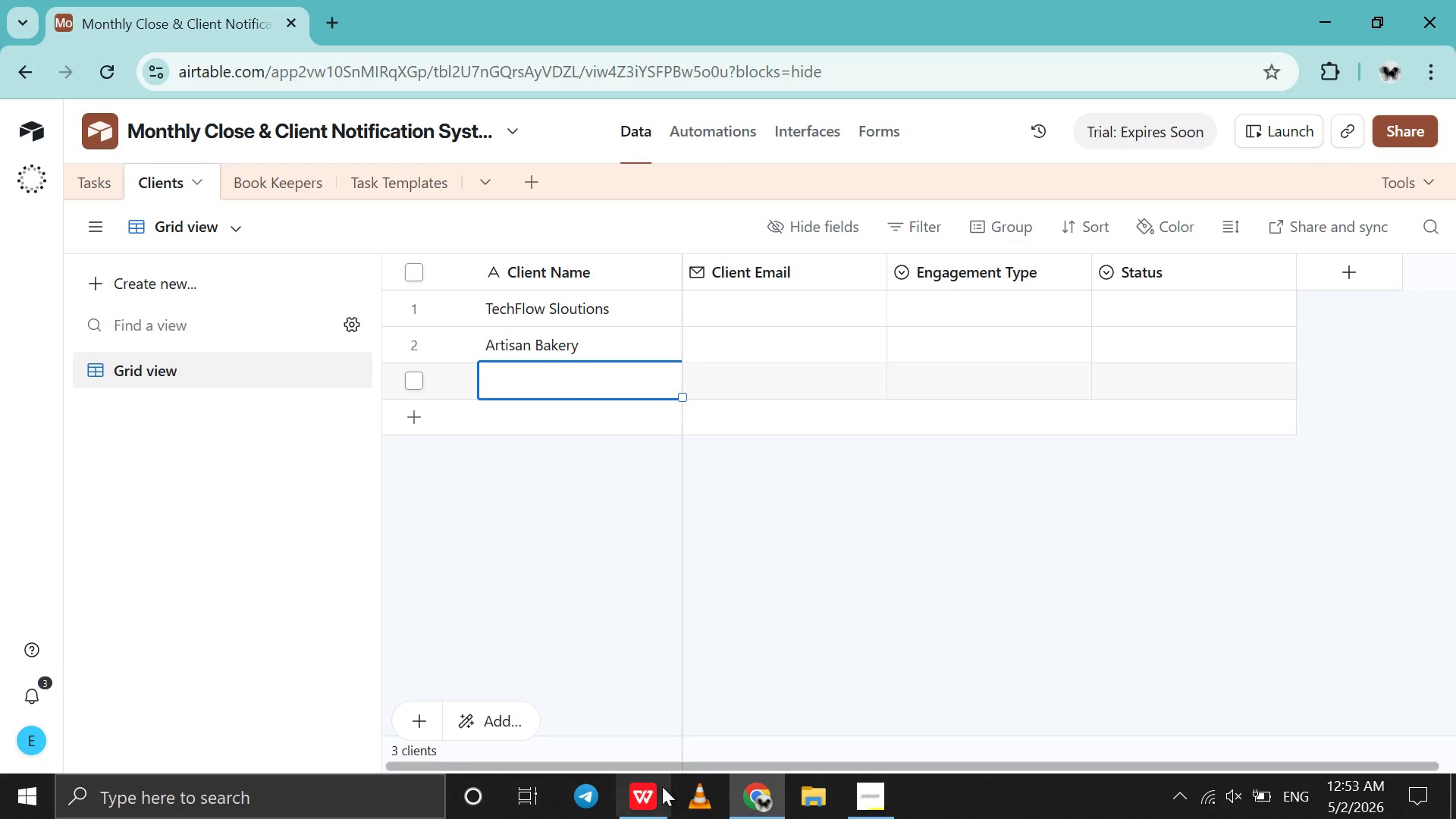 
left_click([661, 792])
 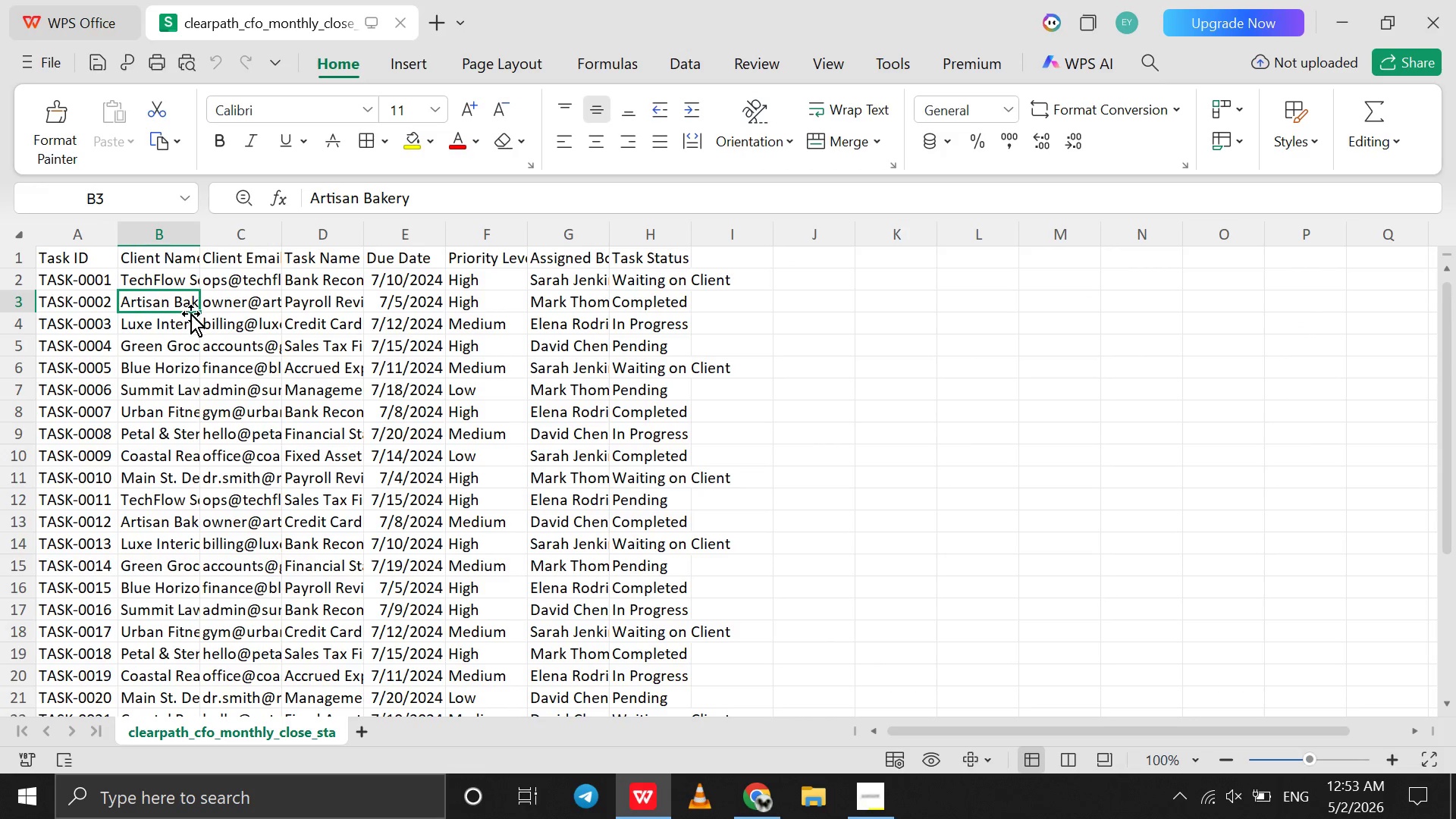 
left_click([185, 321])
 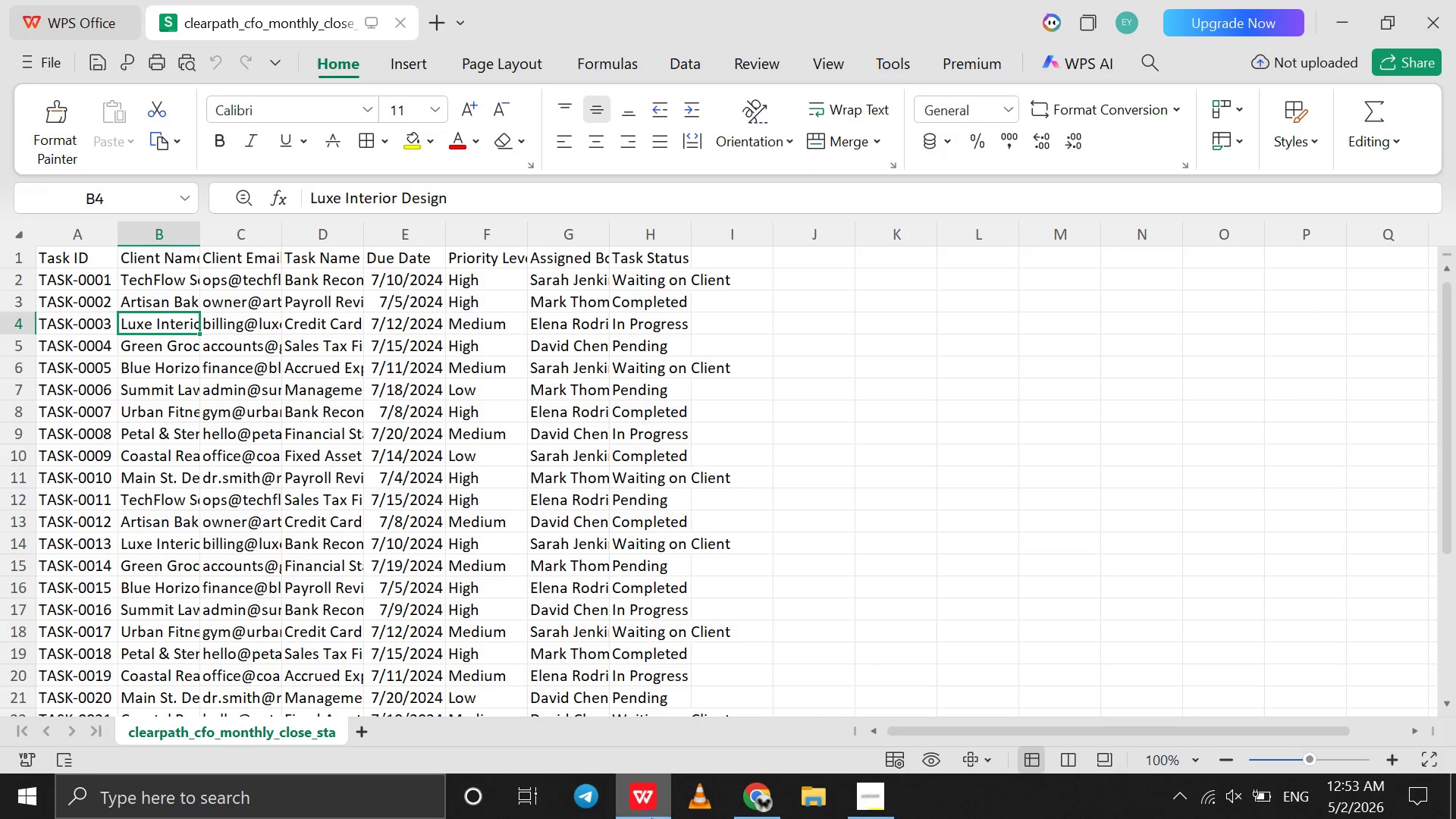 
left_click([652, 818])
 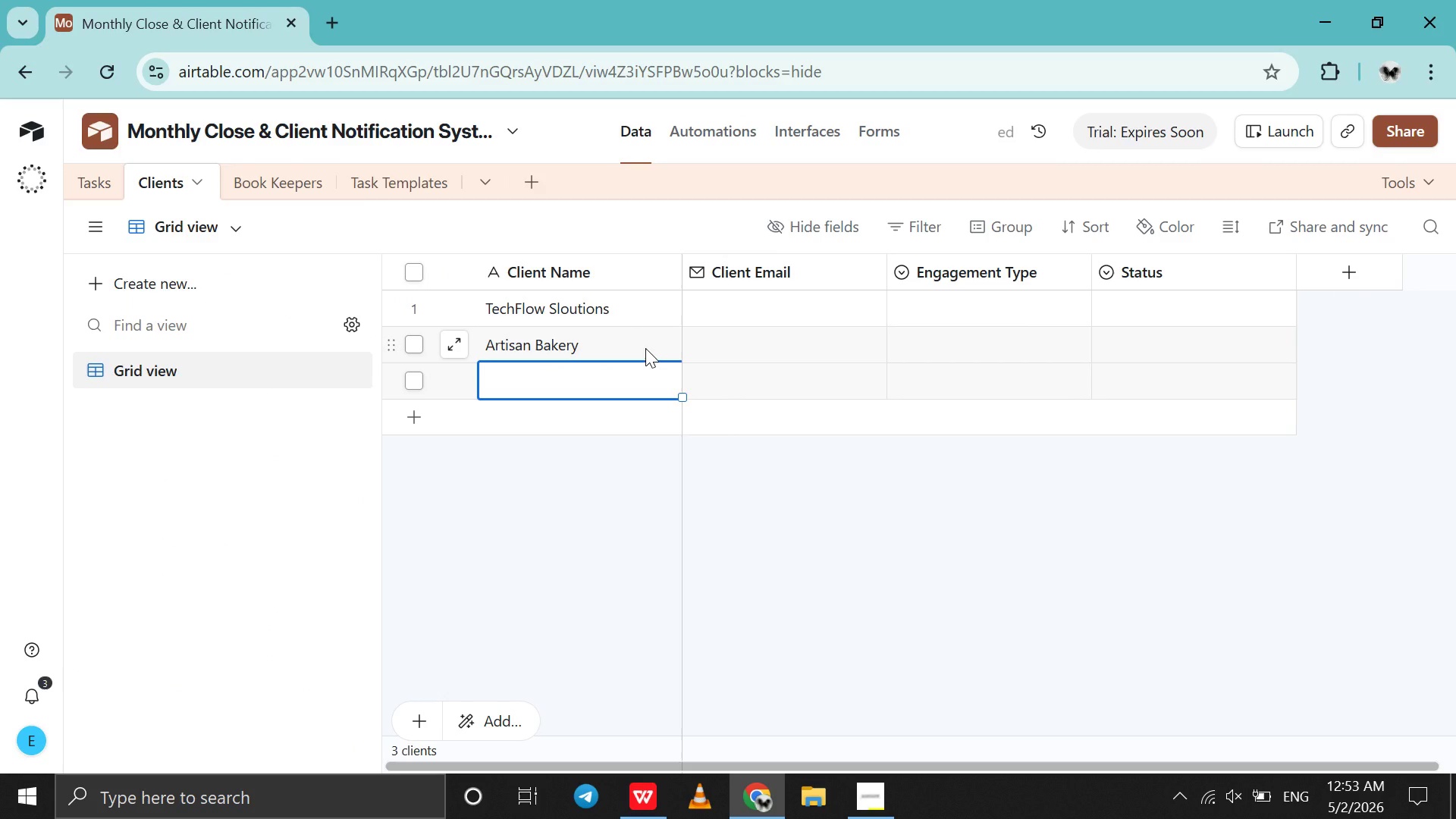 
type(l\)
key(Backspace)
key(Backspace)
type(Luxe Interior Dsign )
key(Backspace)
key(Backspace)
key(Backspace)
key(Backspace)
key(Backspace)
type(esign)
 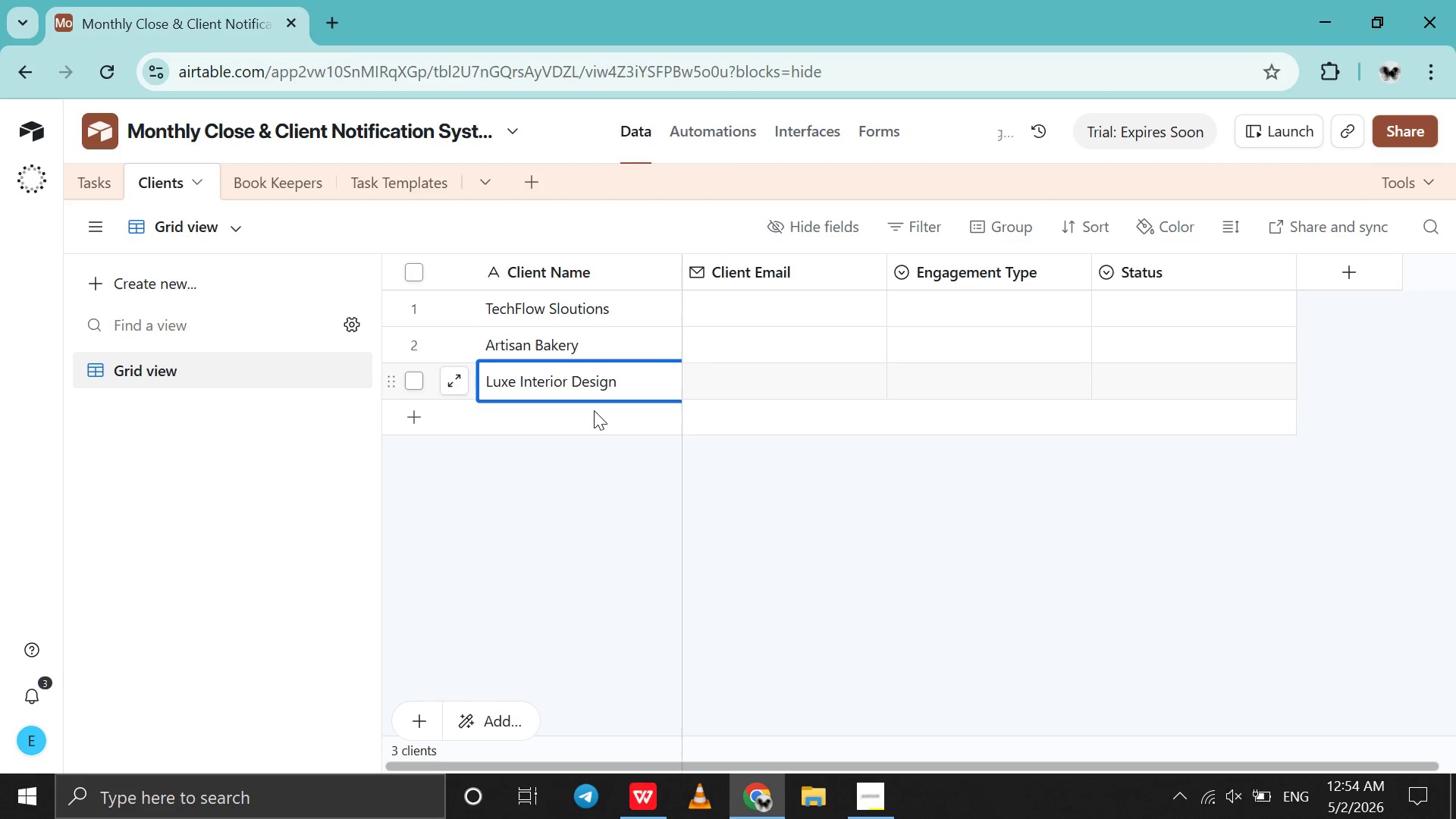 
left_click([581, 422])
 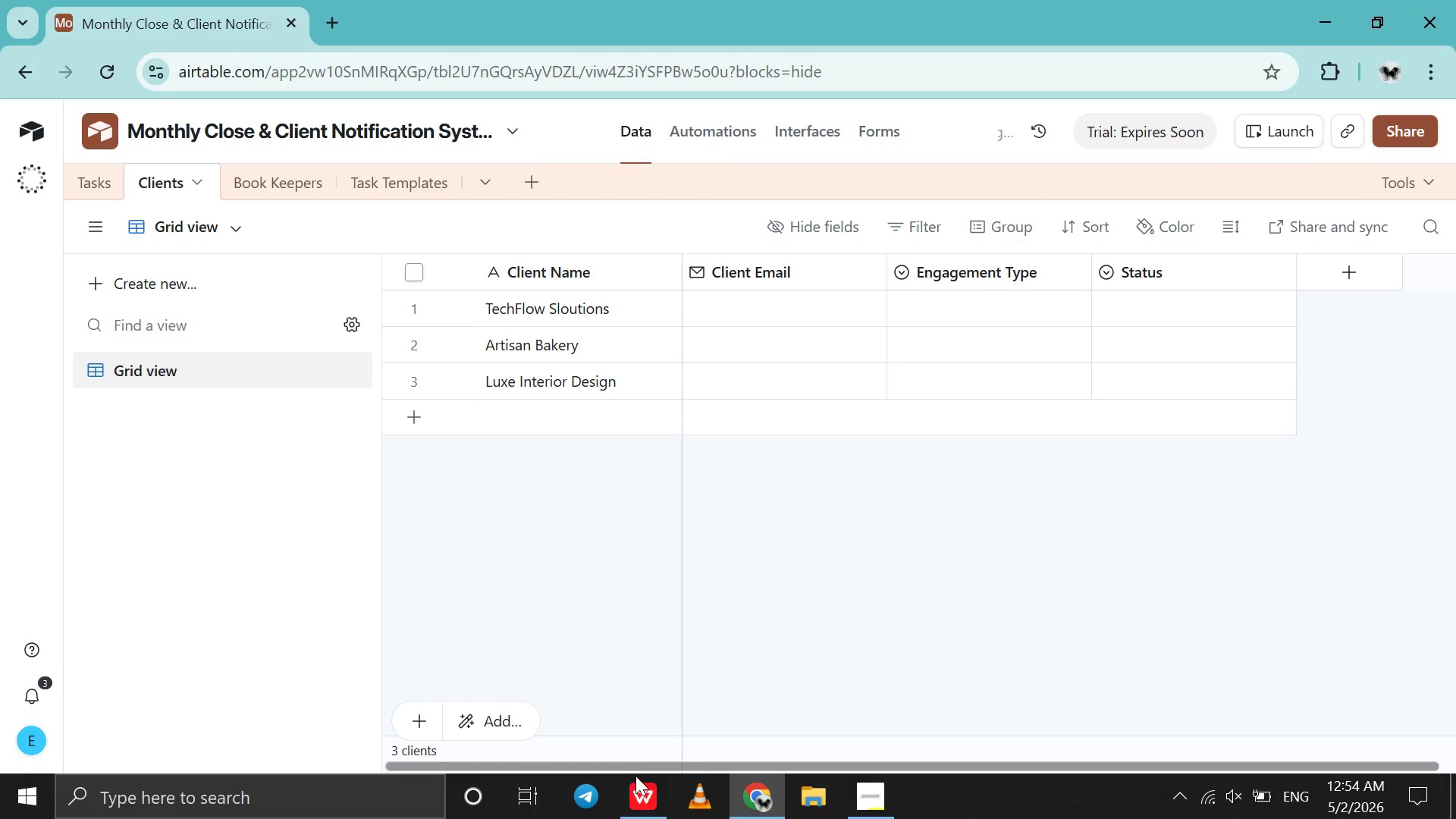 
left_click([637, 788])
 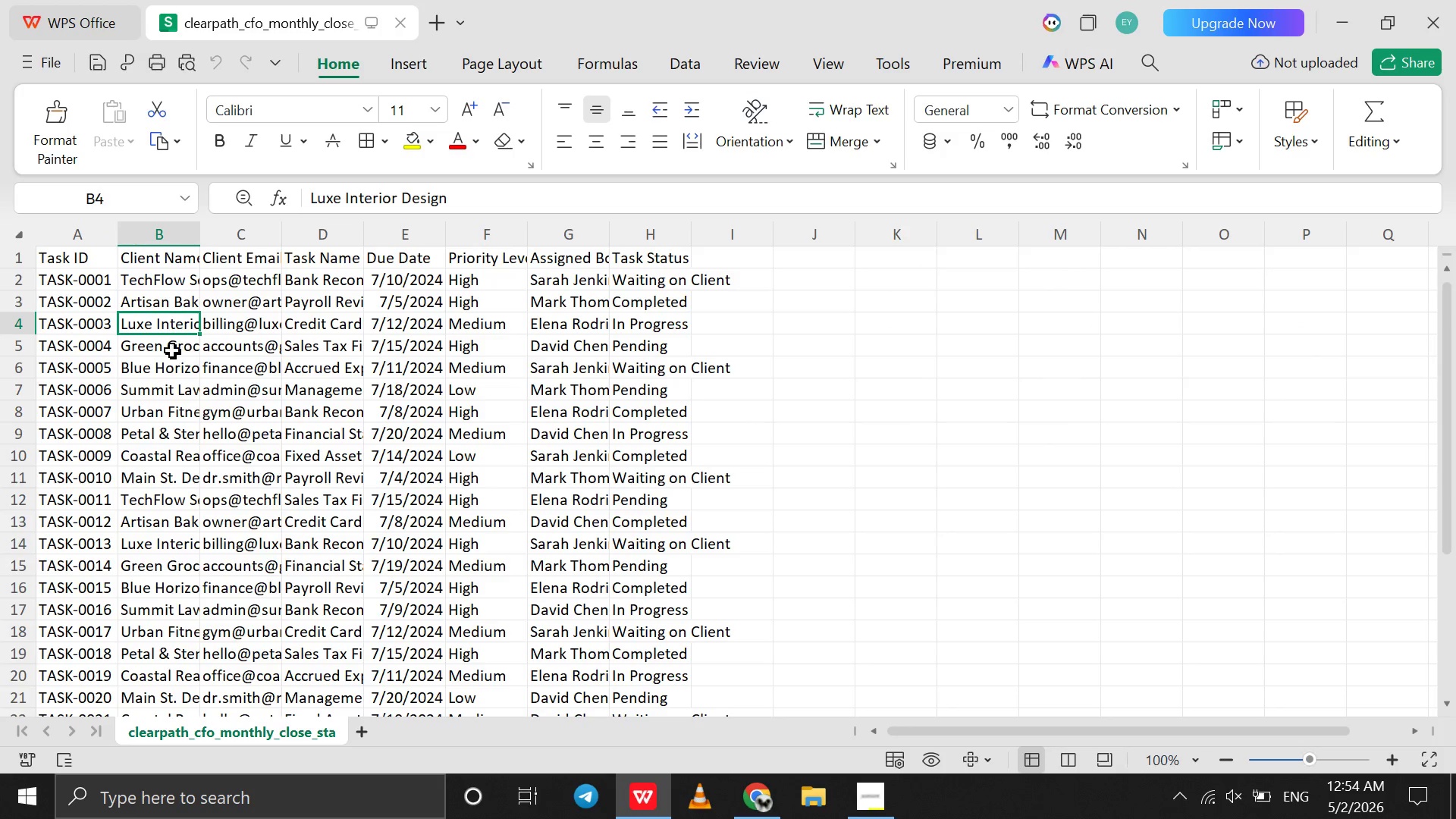 
left_click([168, 350])
 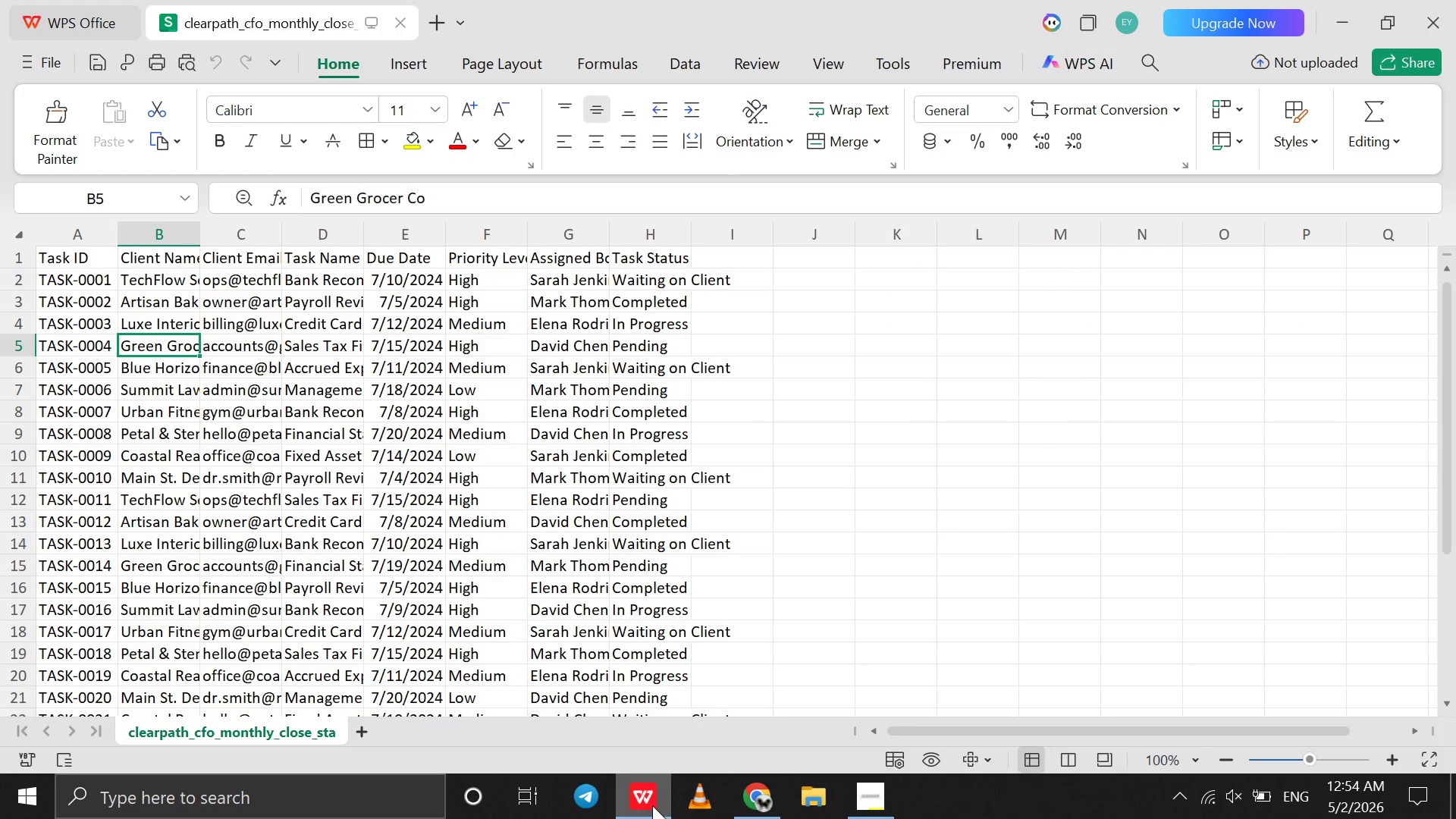 
left_click([652, 807])
 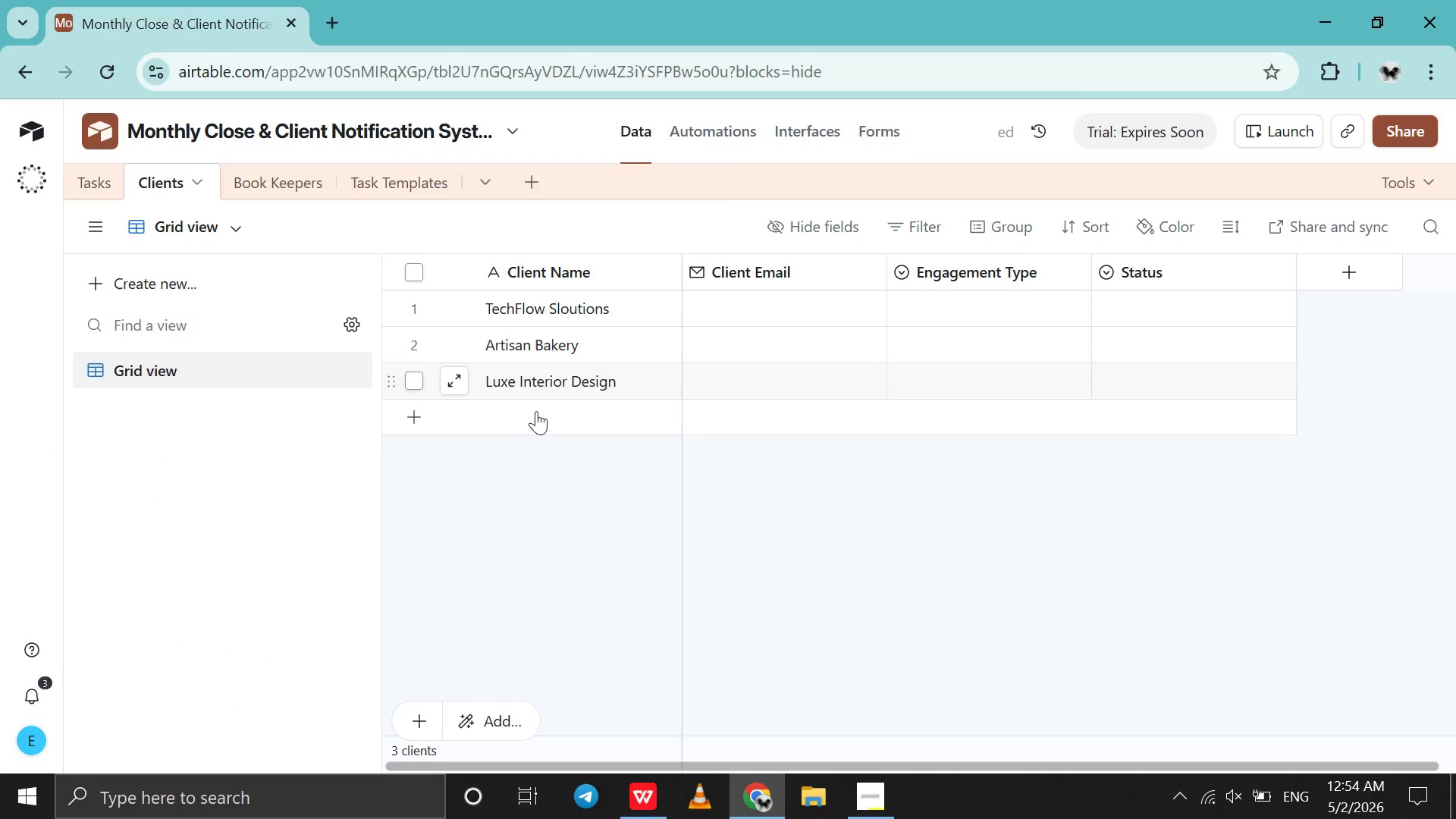 
left_click([535, 416])
 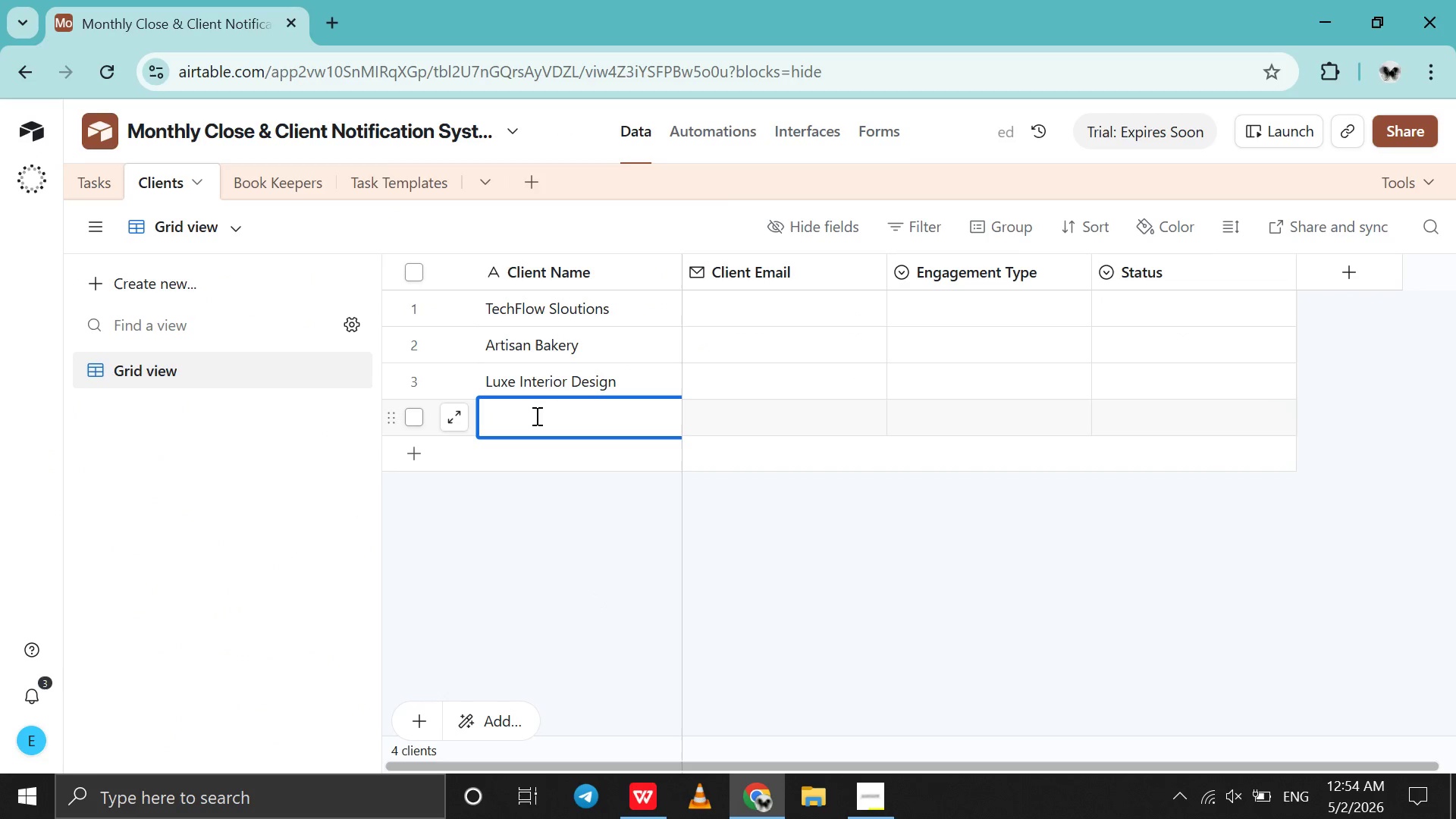 
type(Green Grocer Co)
 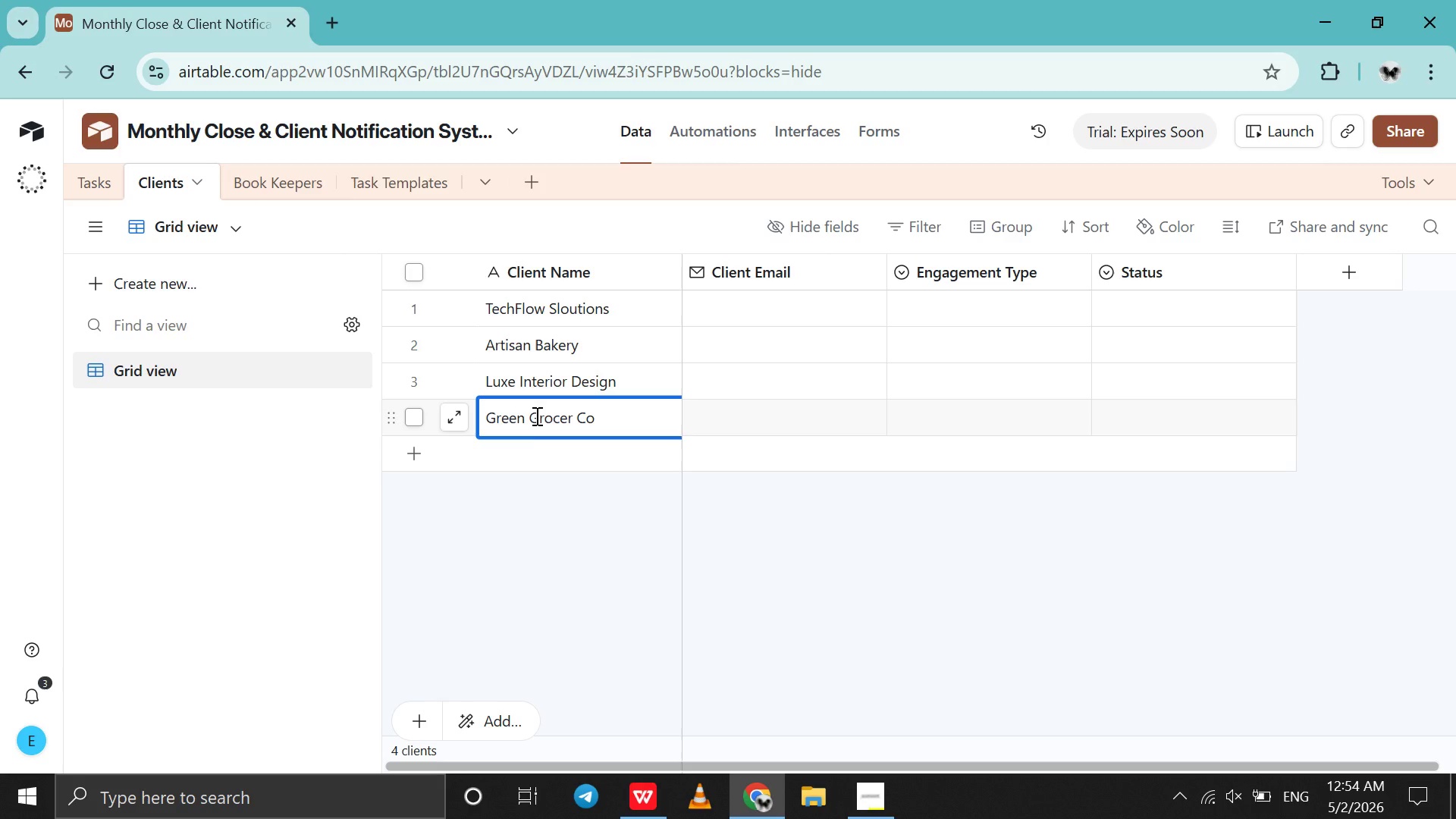 
left_click([539, 456])
 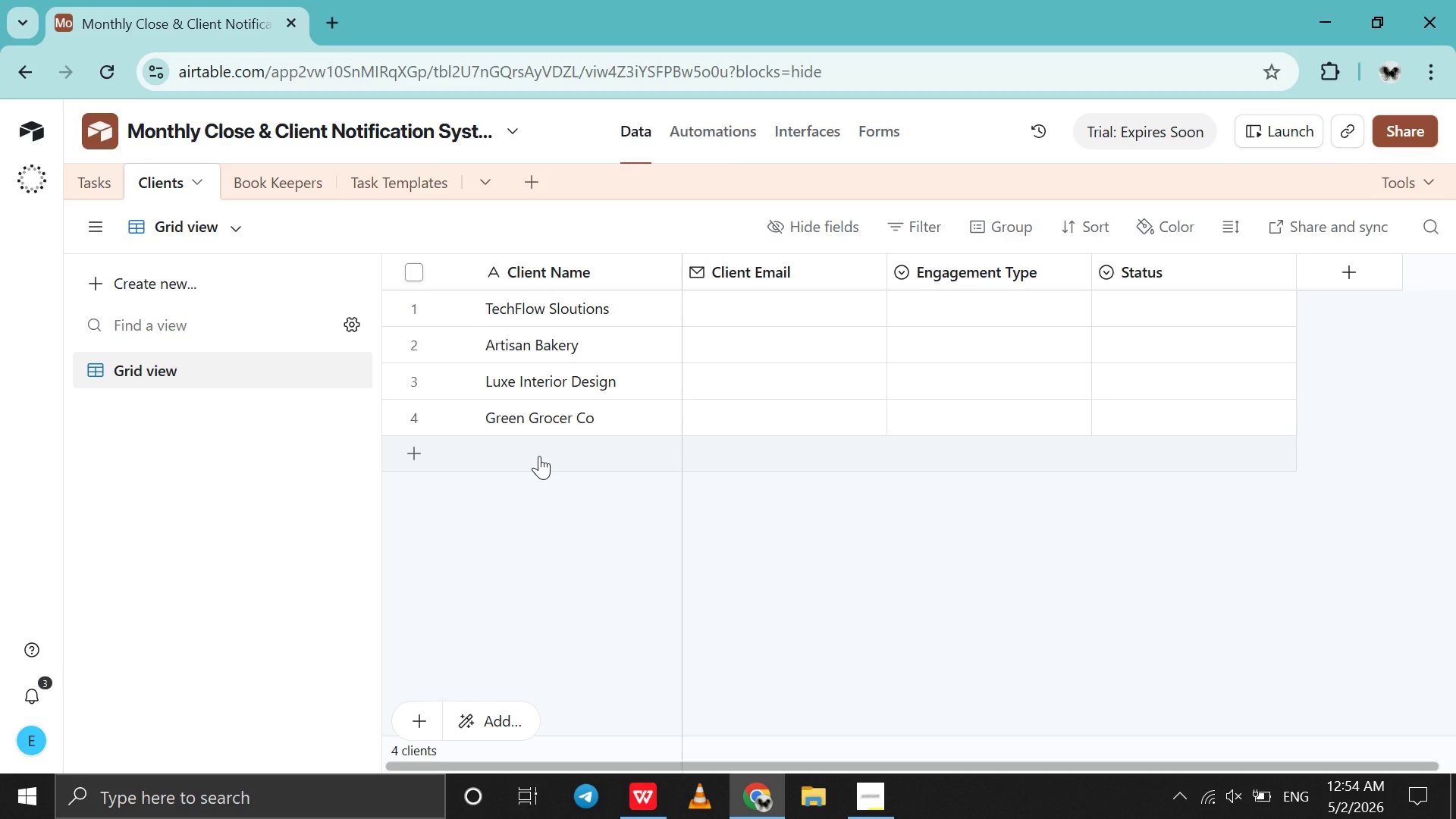 
left_click([539, 456])
 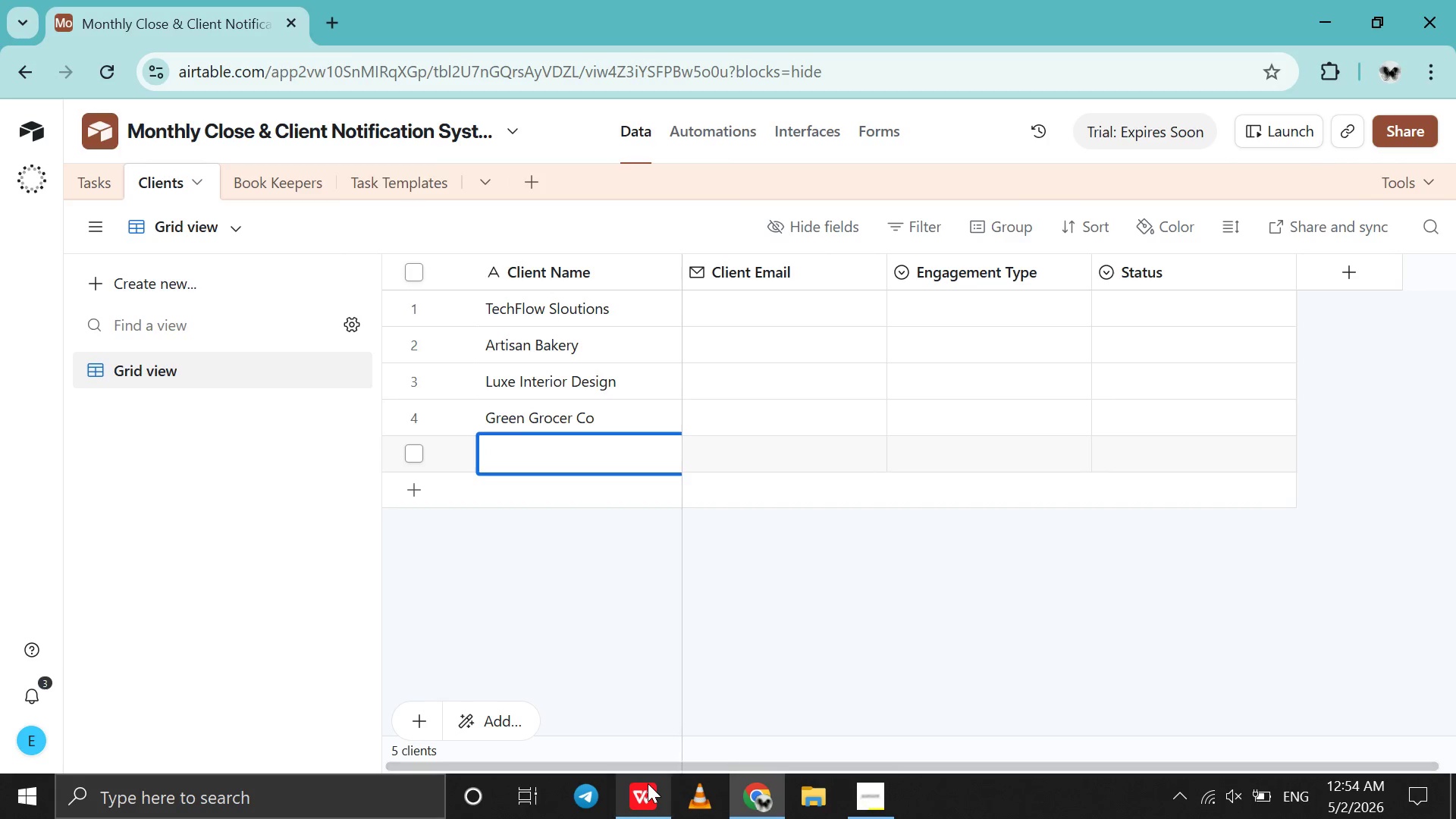 
left_click([648, 784])
 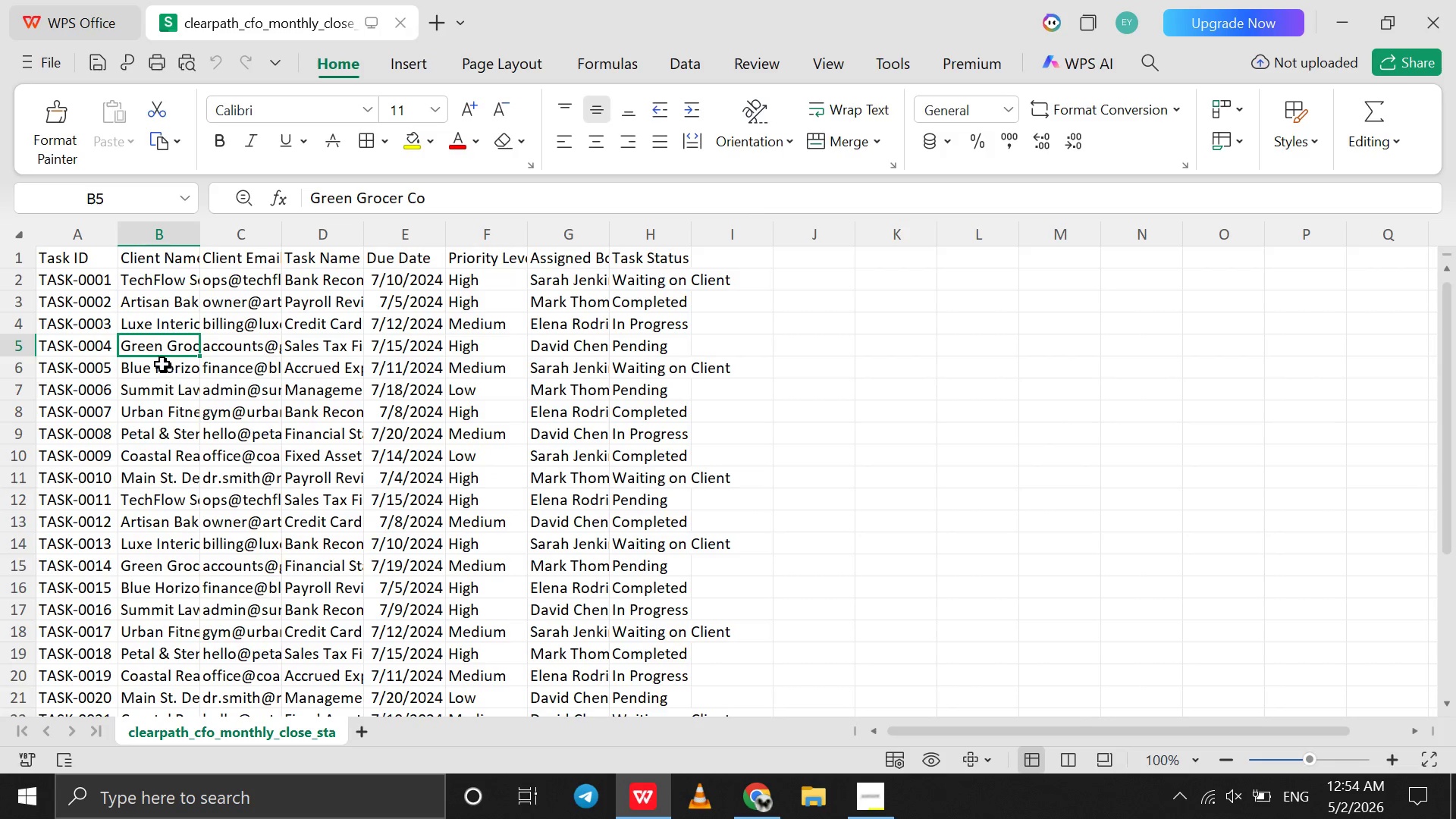 
left_click([167, 375])
 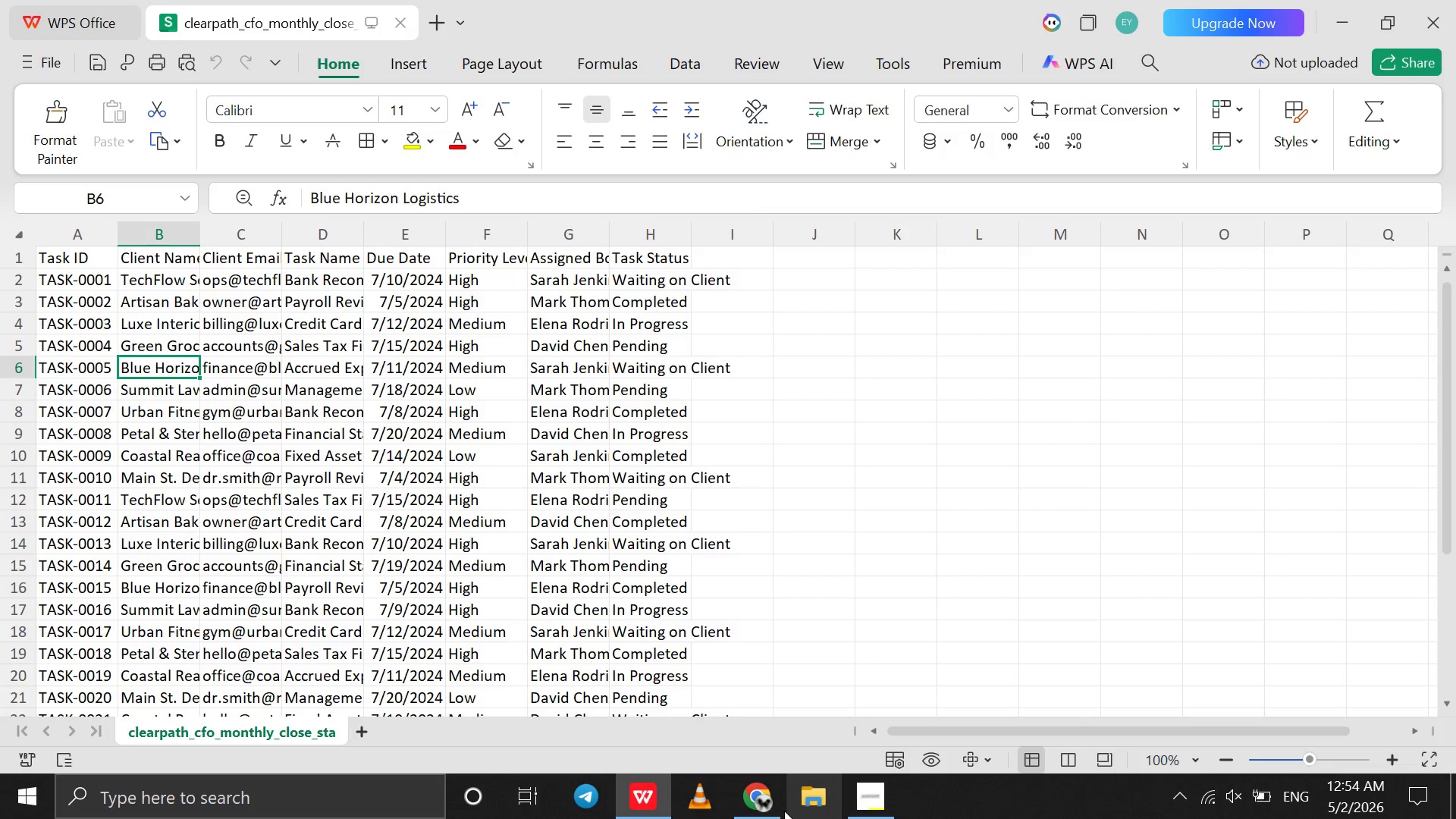 
left_click([773, 808])
 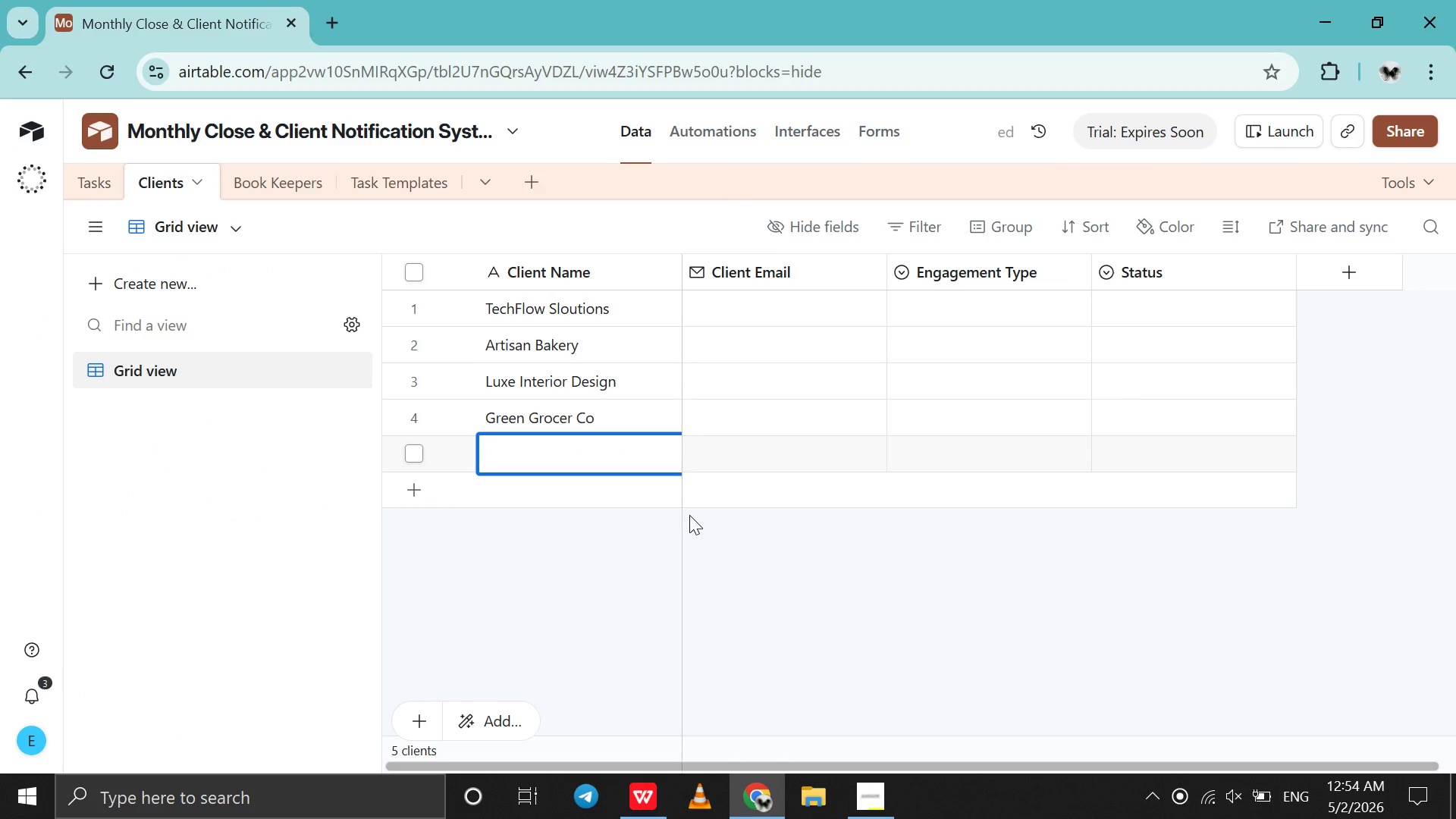 
type(Blue Horizon lo)
key(Backspace)
key(Backspace)
type(Loistics )
 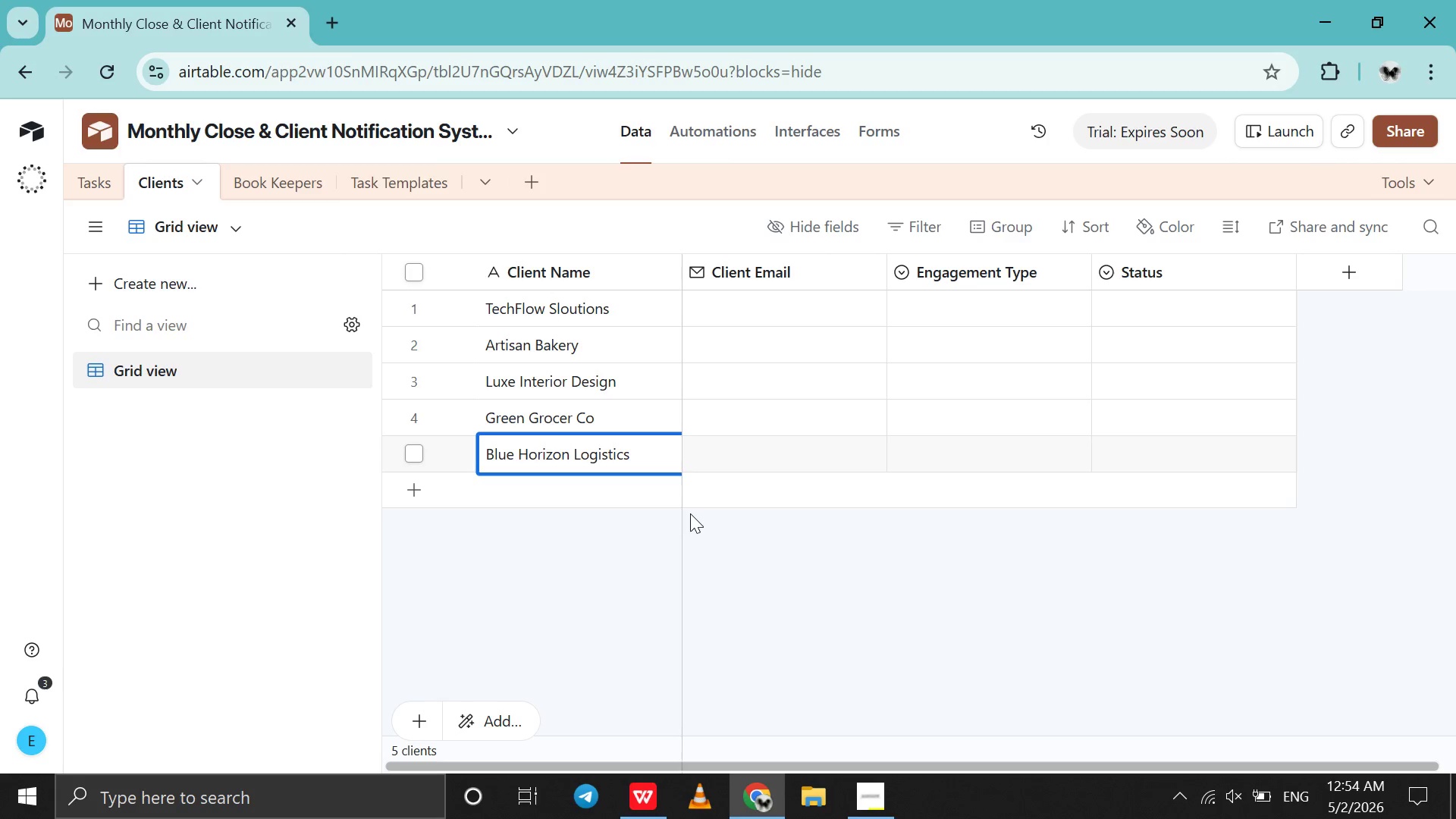 
 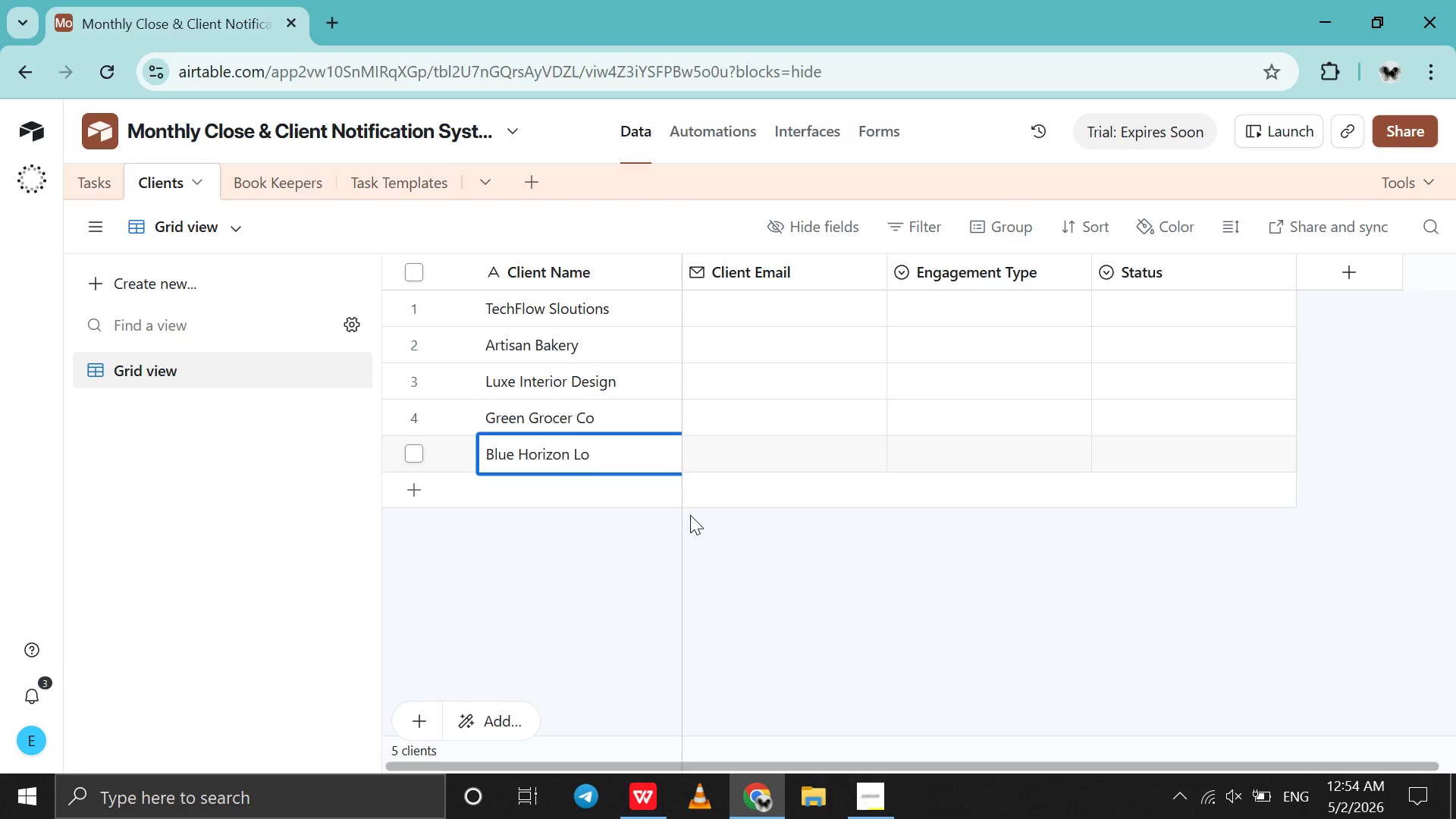 
hold_key(key=G, duration=0.33)
 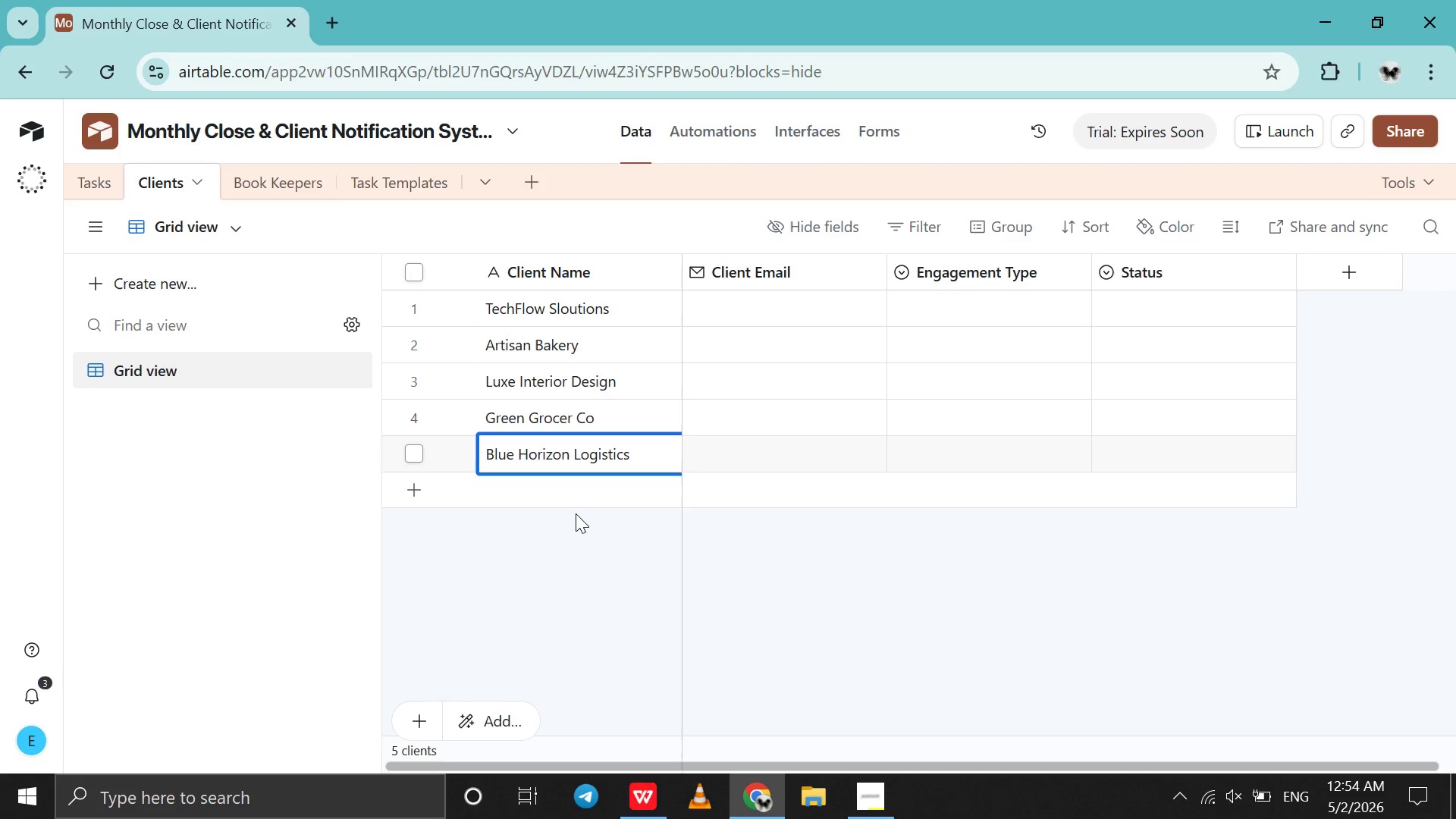 
left_click([571, 497])
 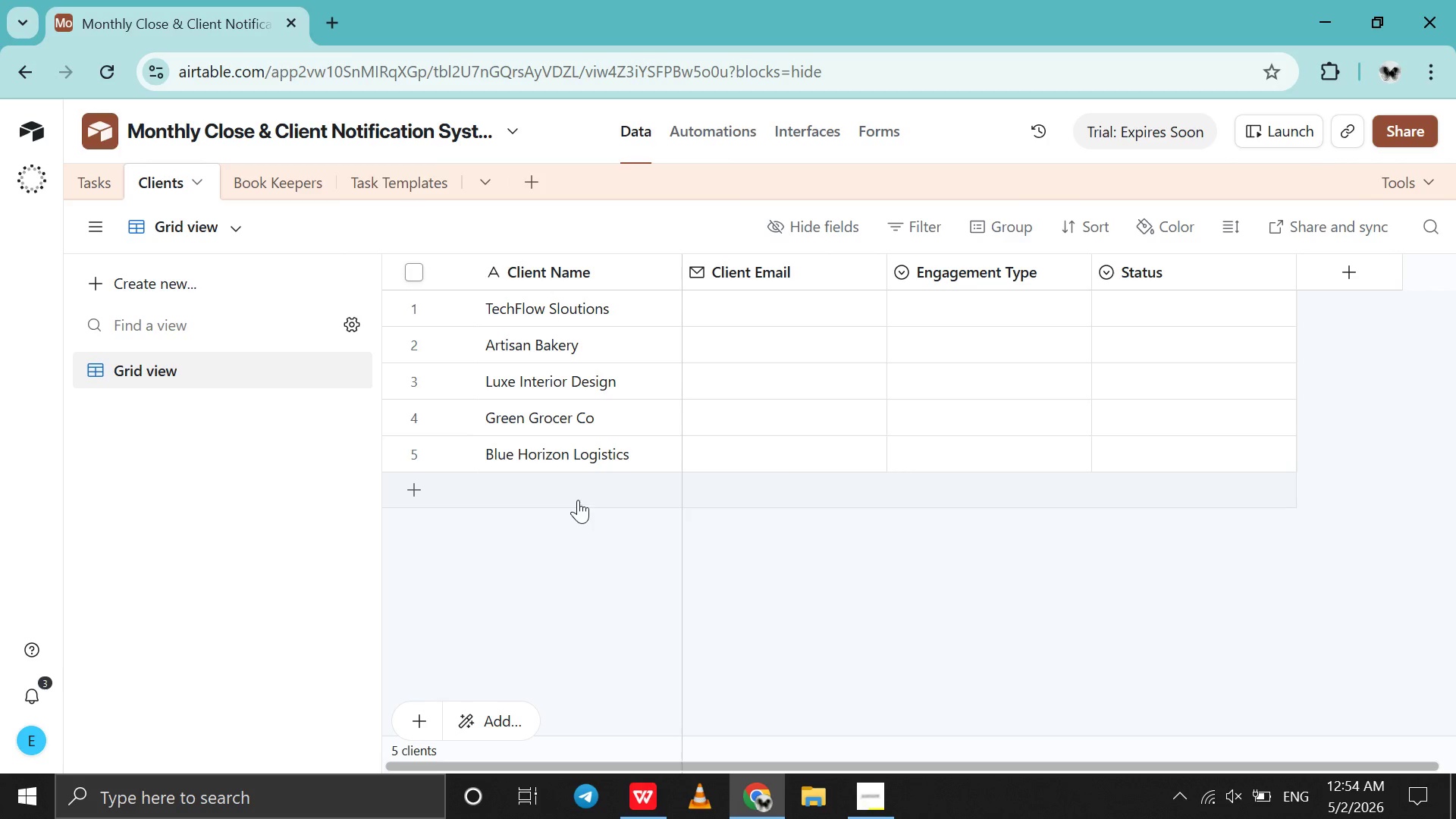 
left_click([578, 500])
 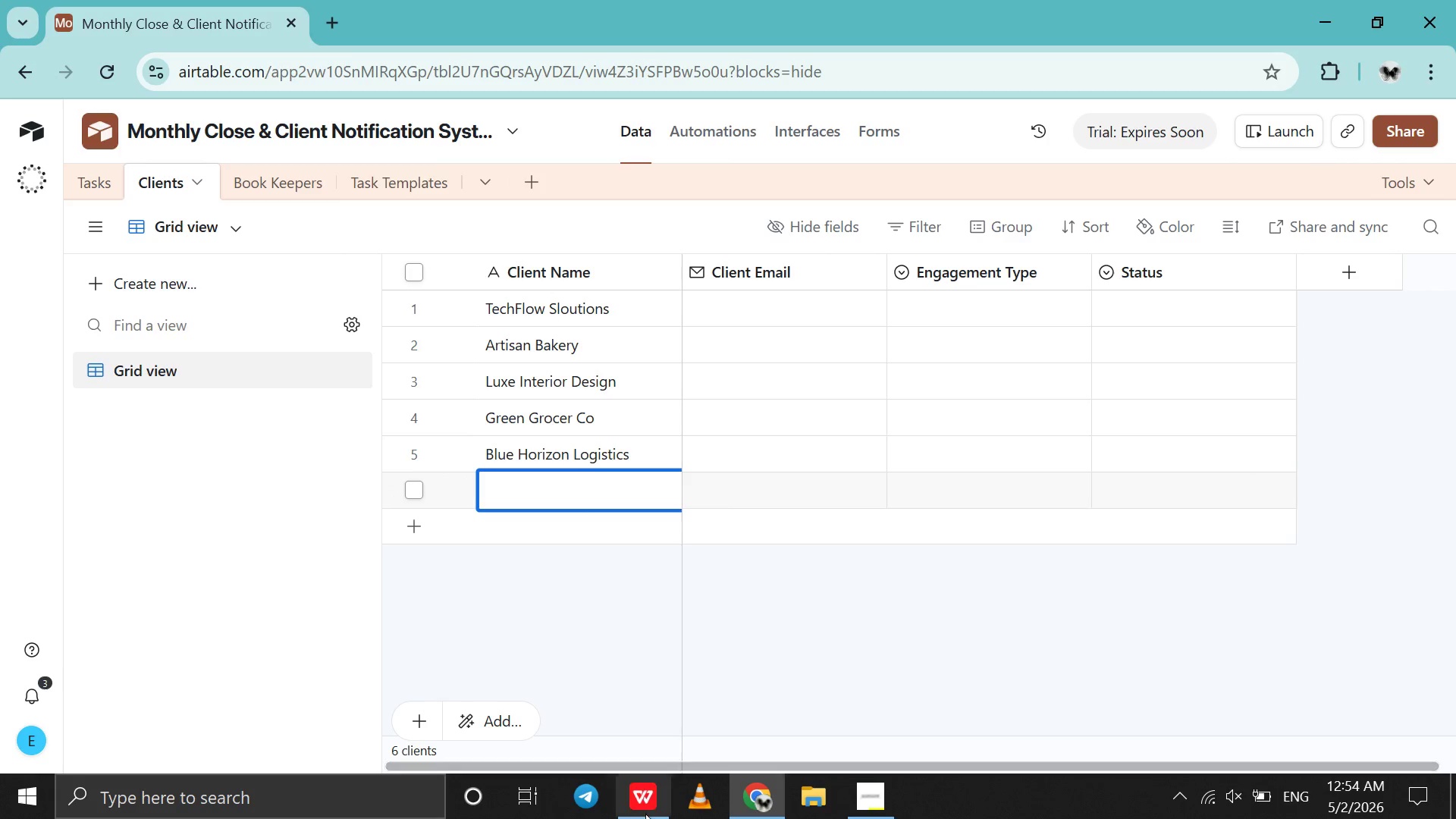 
left_click([647, 818])
 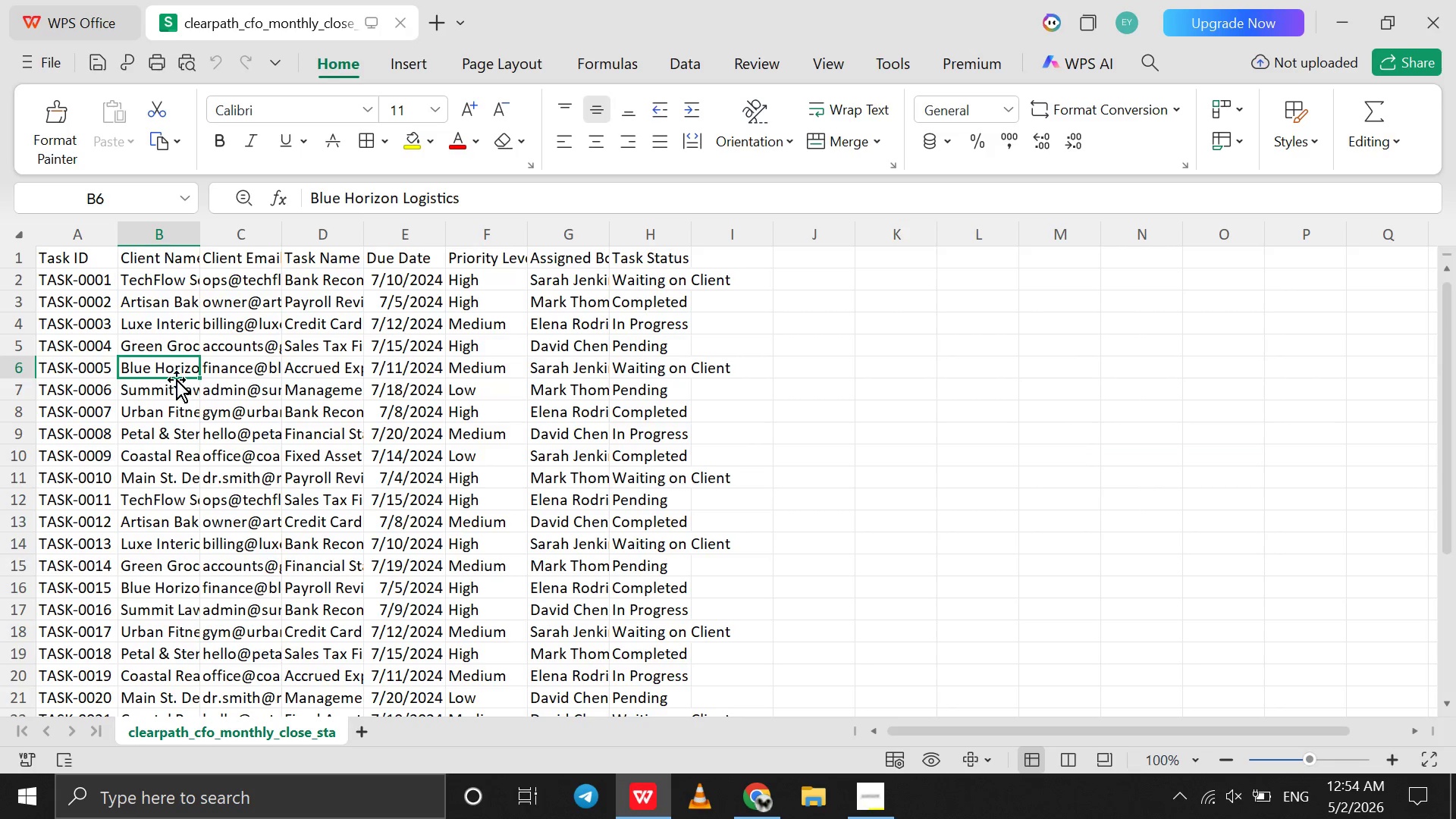 
left_click([170, 377])
 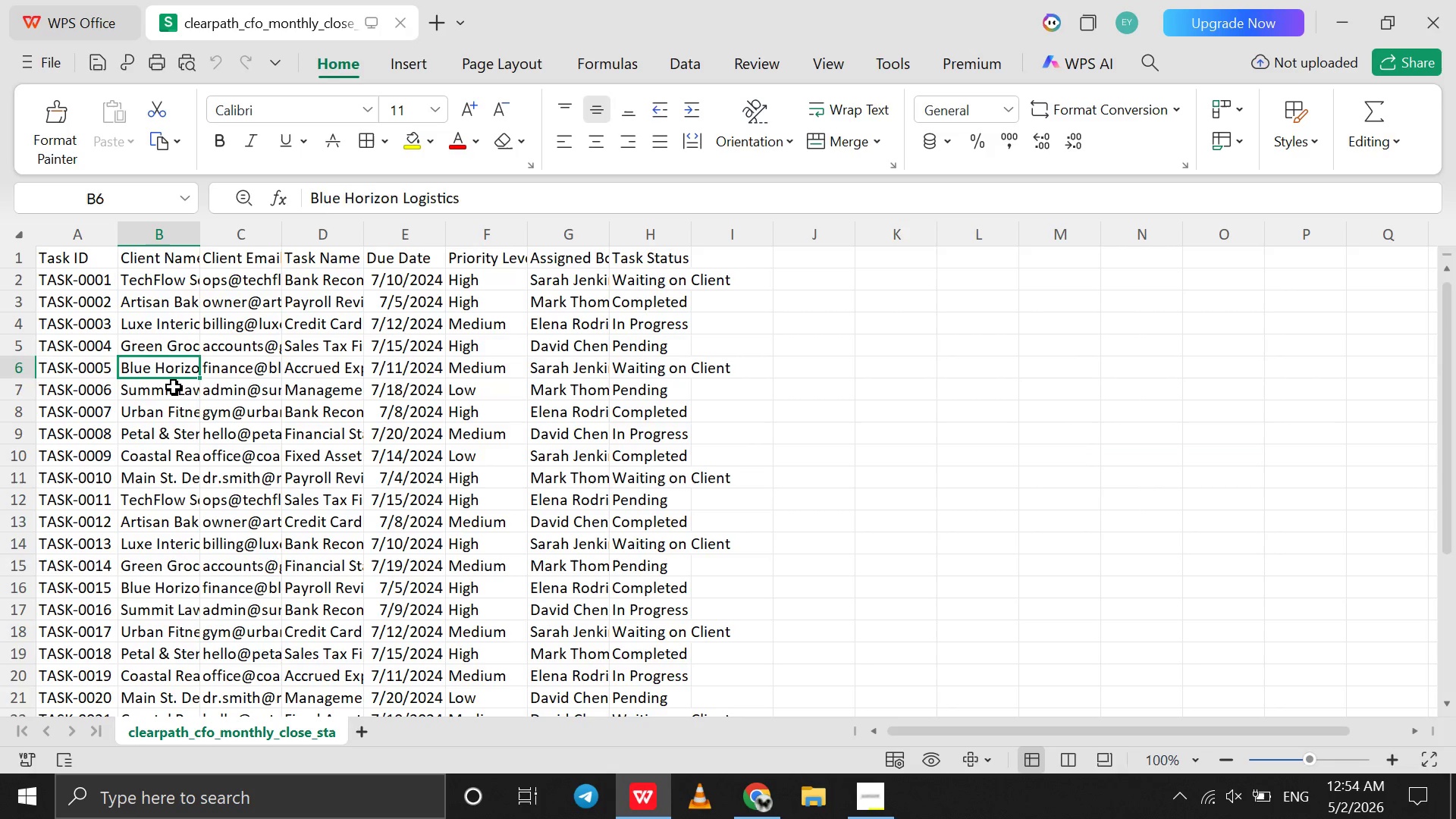 
left_click([174, 387])
 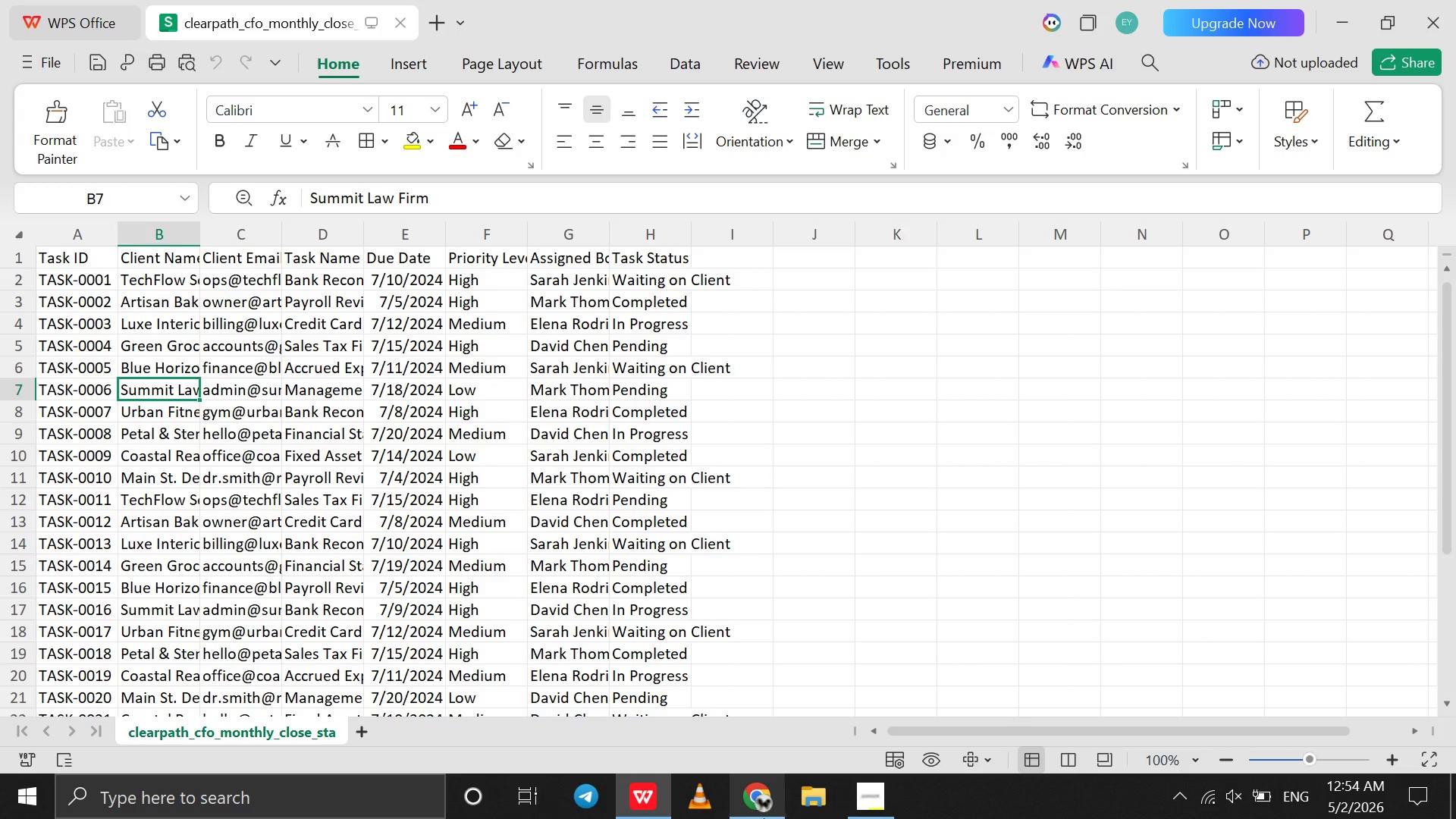 
left_click([767, 818])
 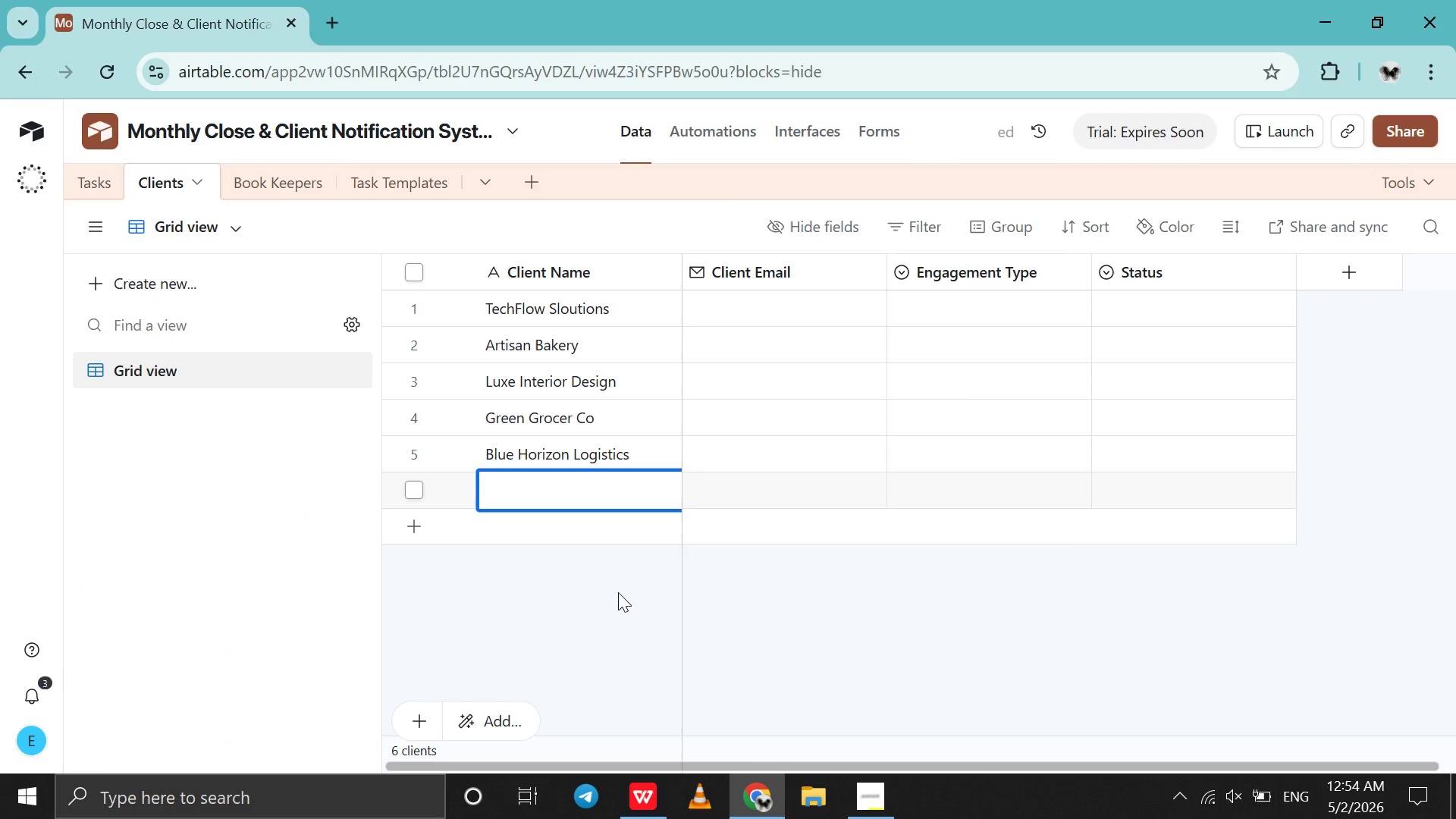 
type(Summit Law Firm)
 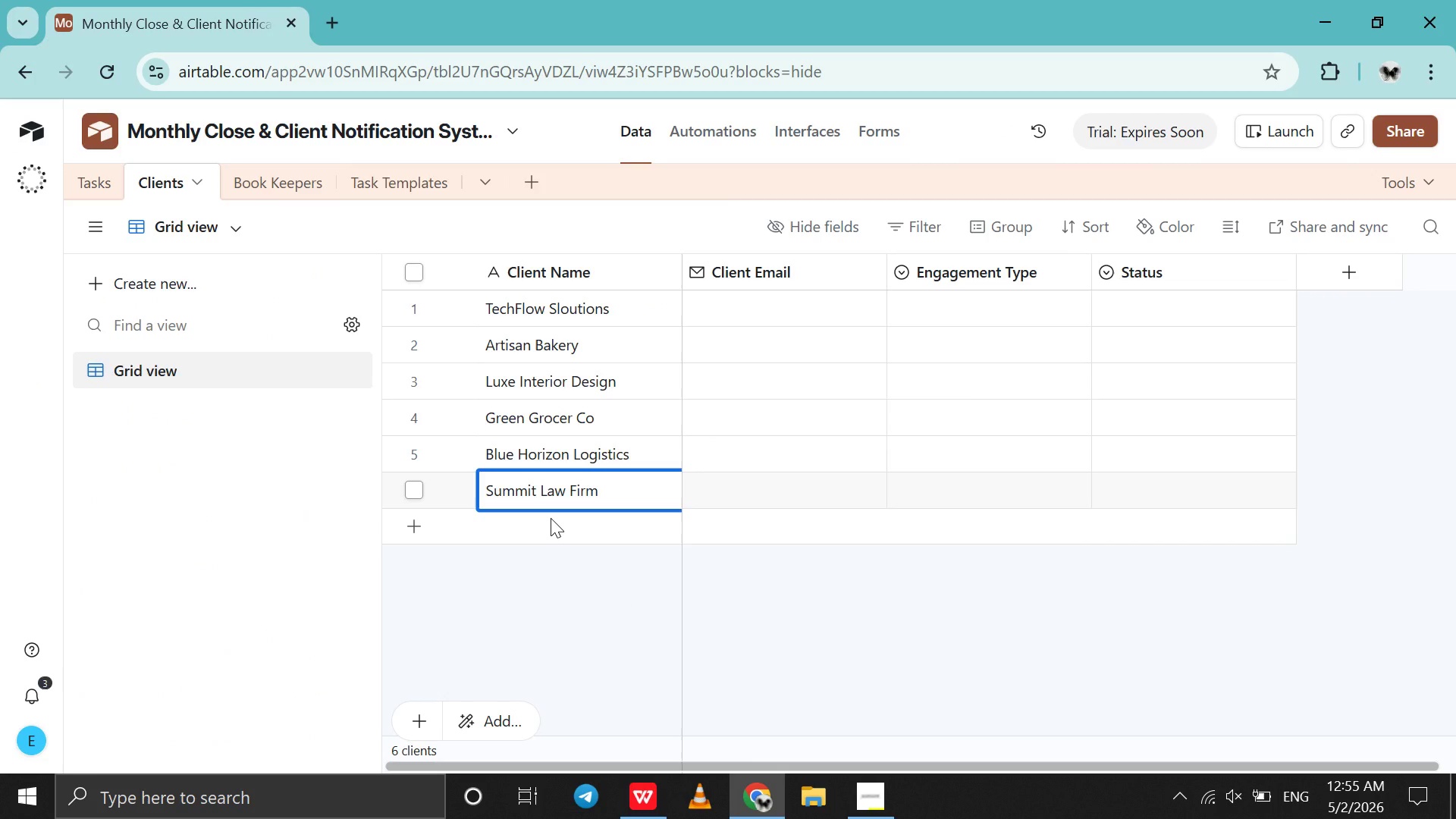 
left_click([551, 544])
 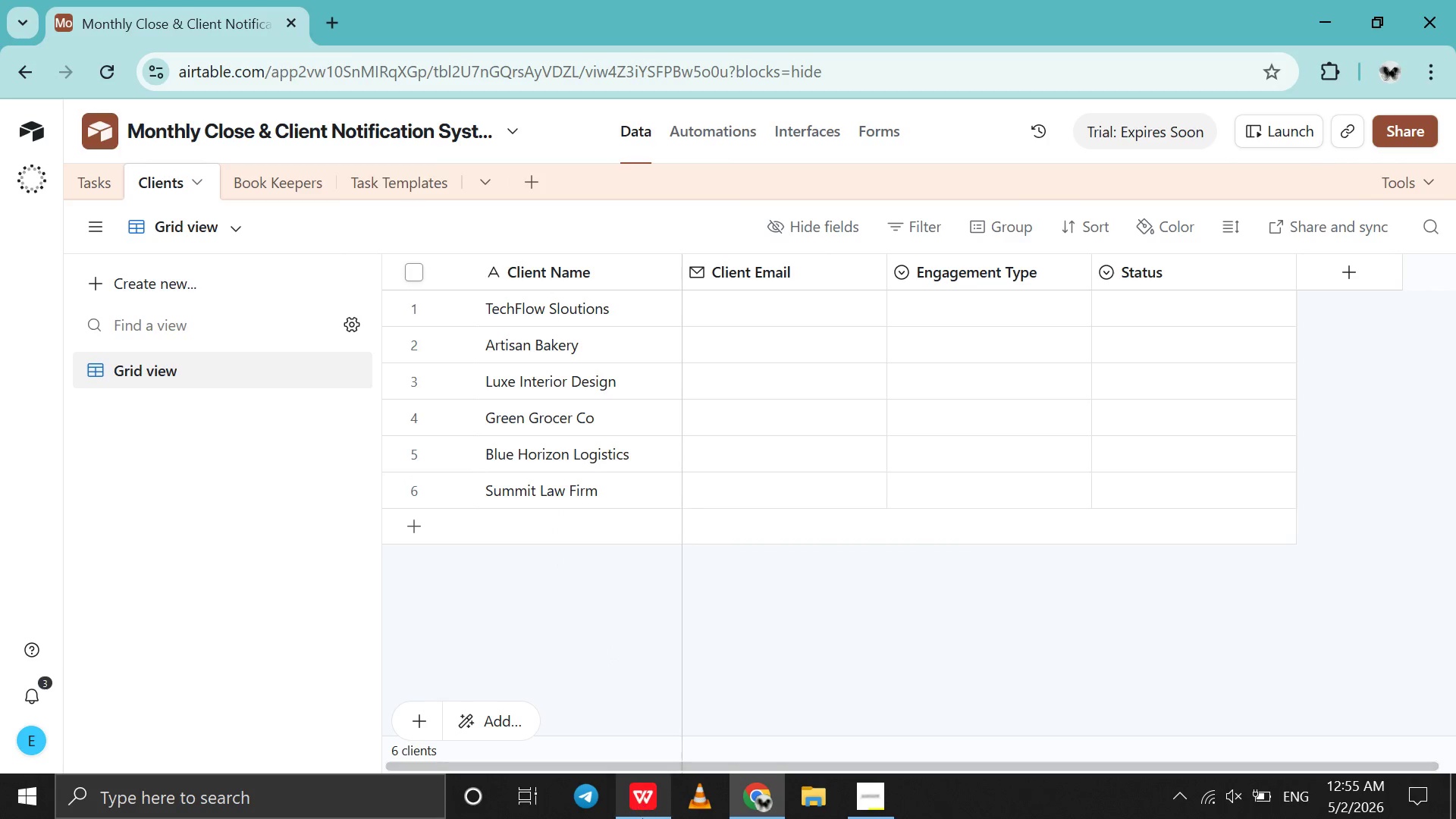 
left_click([643, 818])
 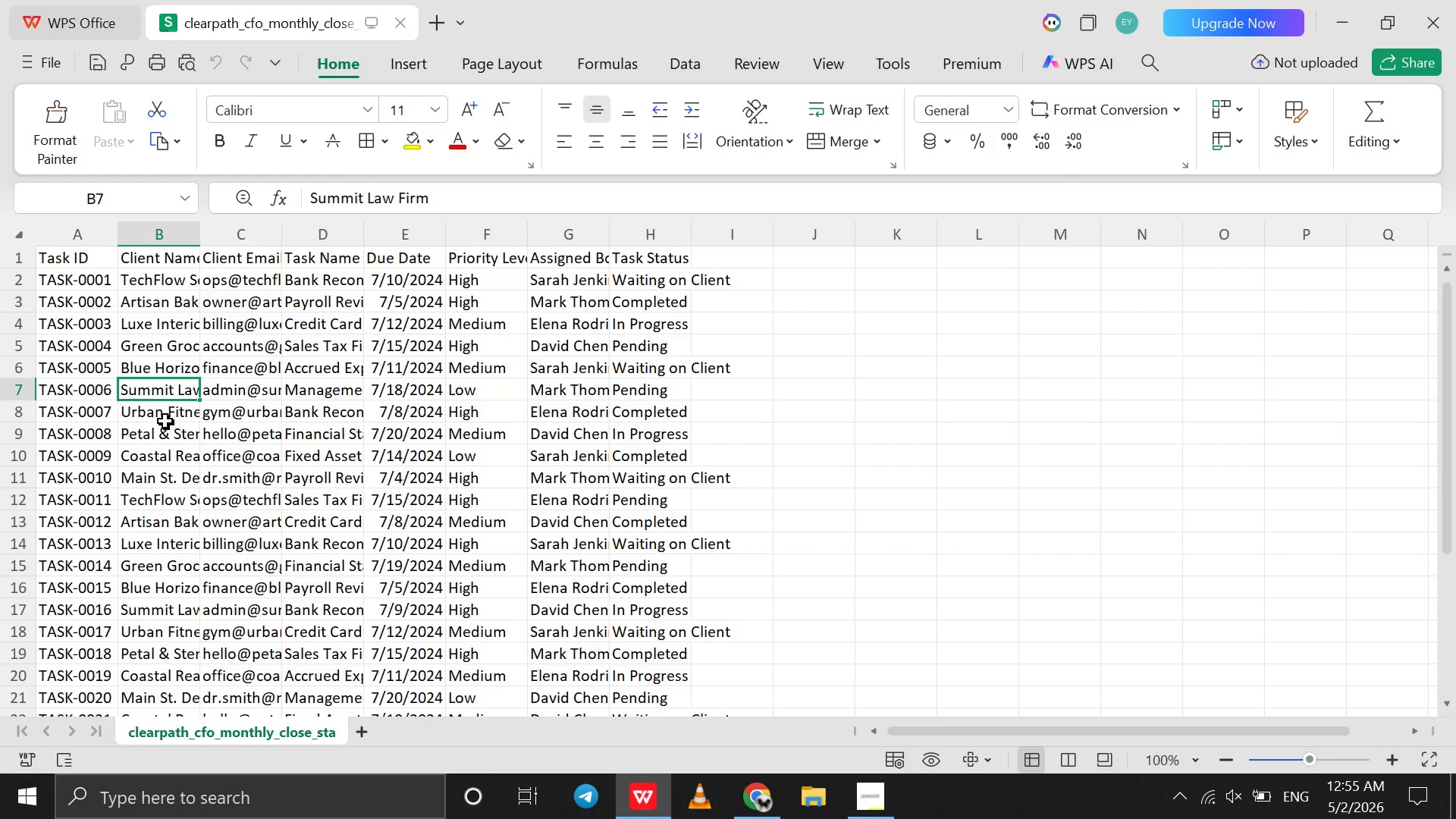 
left_click([160, 417])
 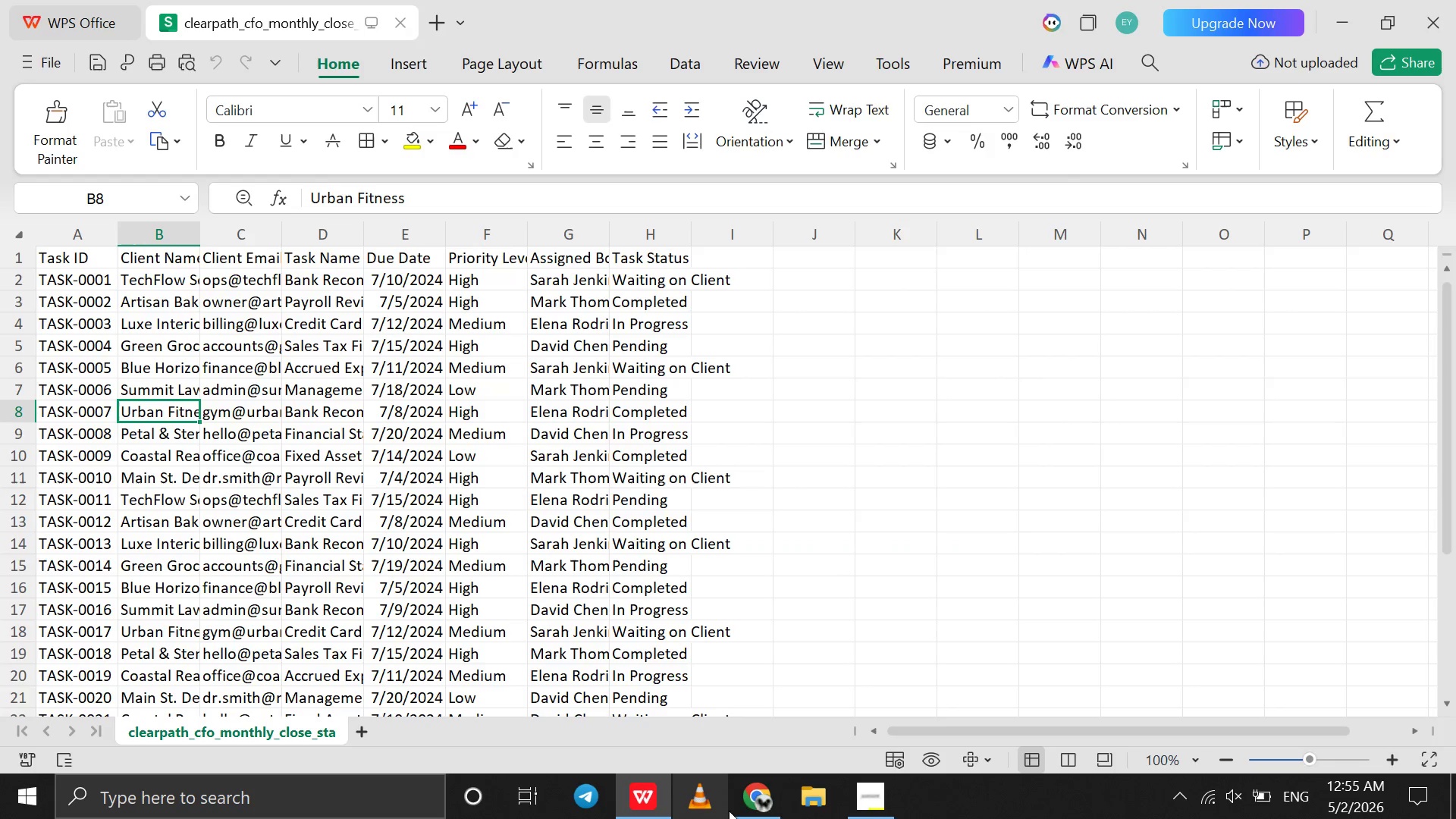 
left_click([746, 804])
 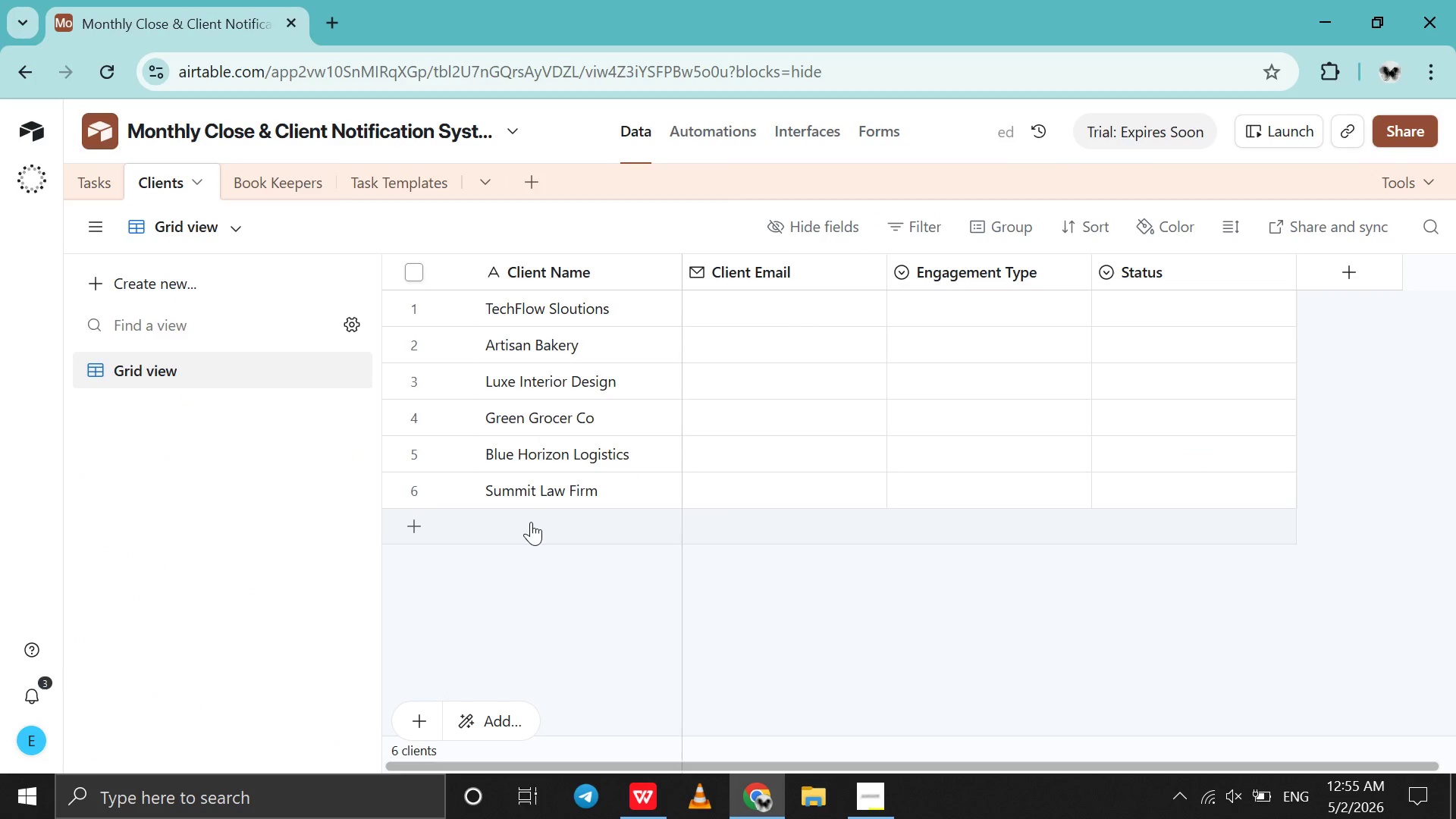 
left_click([531, 522])
 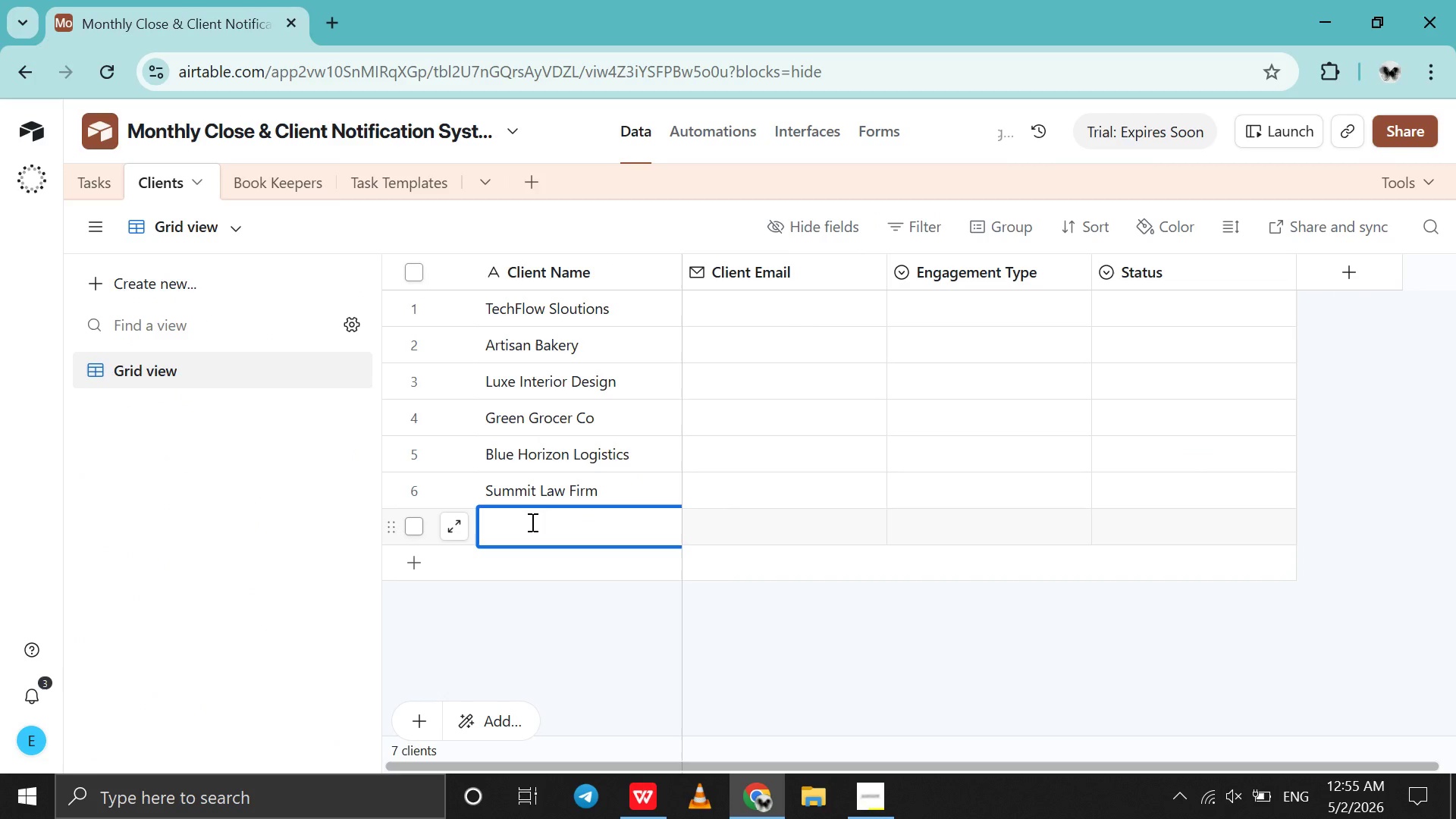 
type(Ur)
 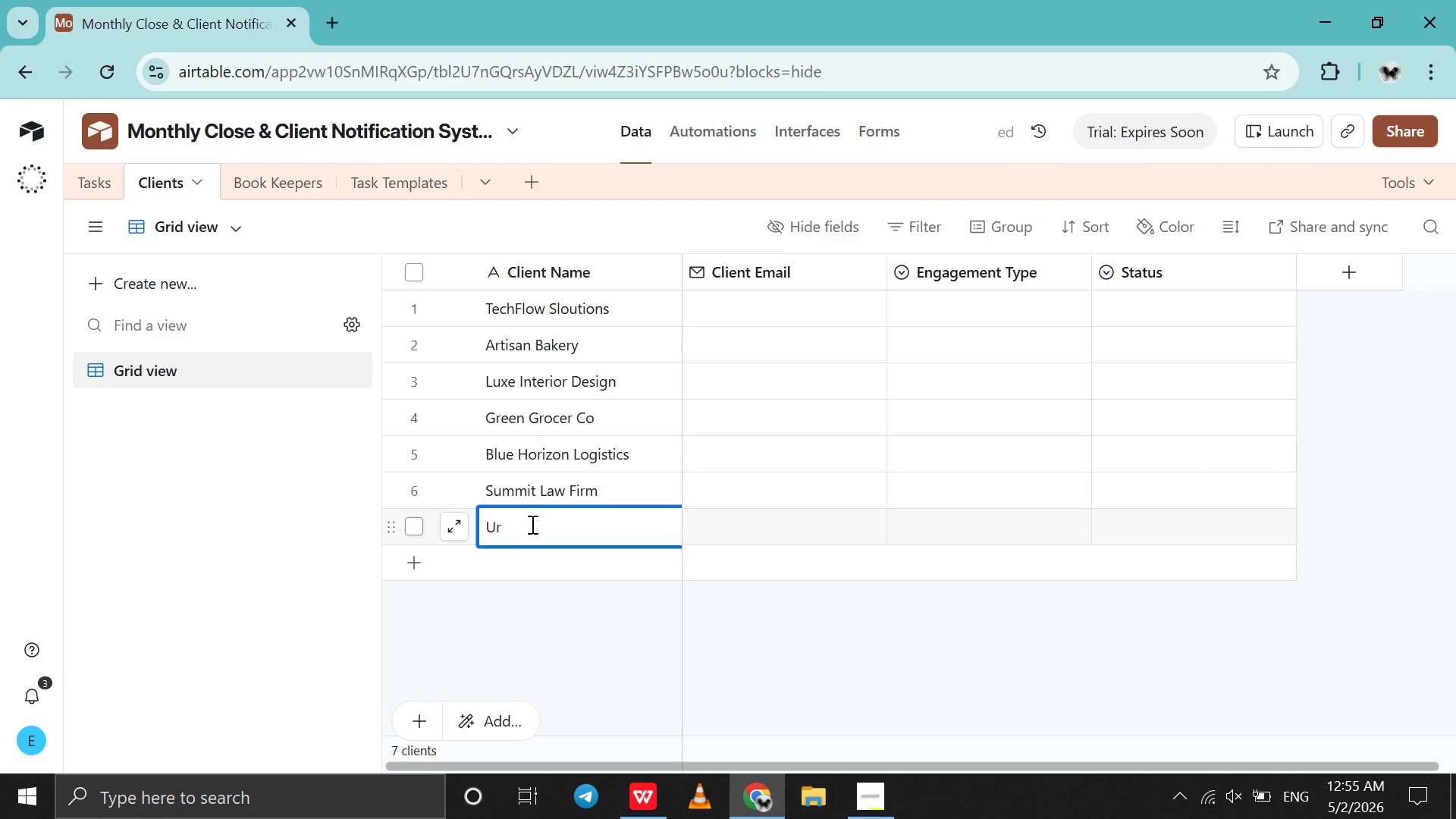 
type(ban Fitness )
 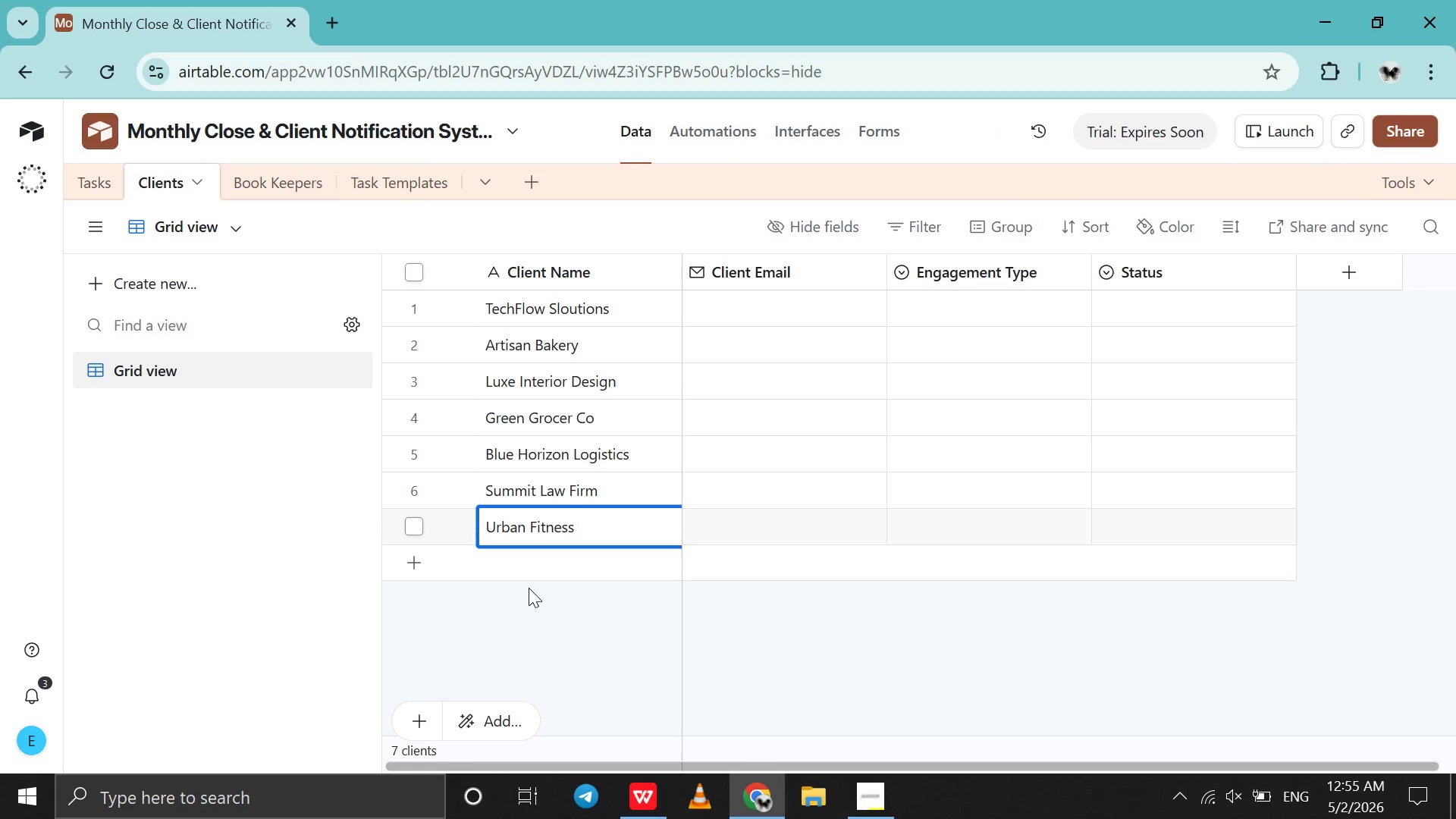 
left_click([548, 567])
 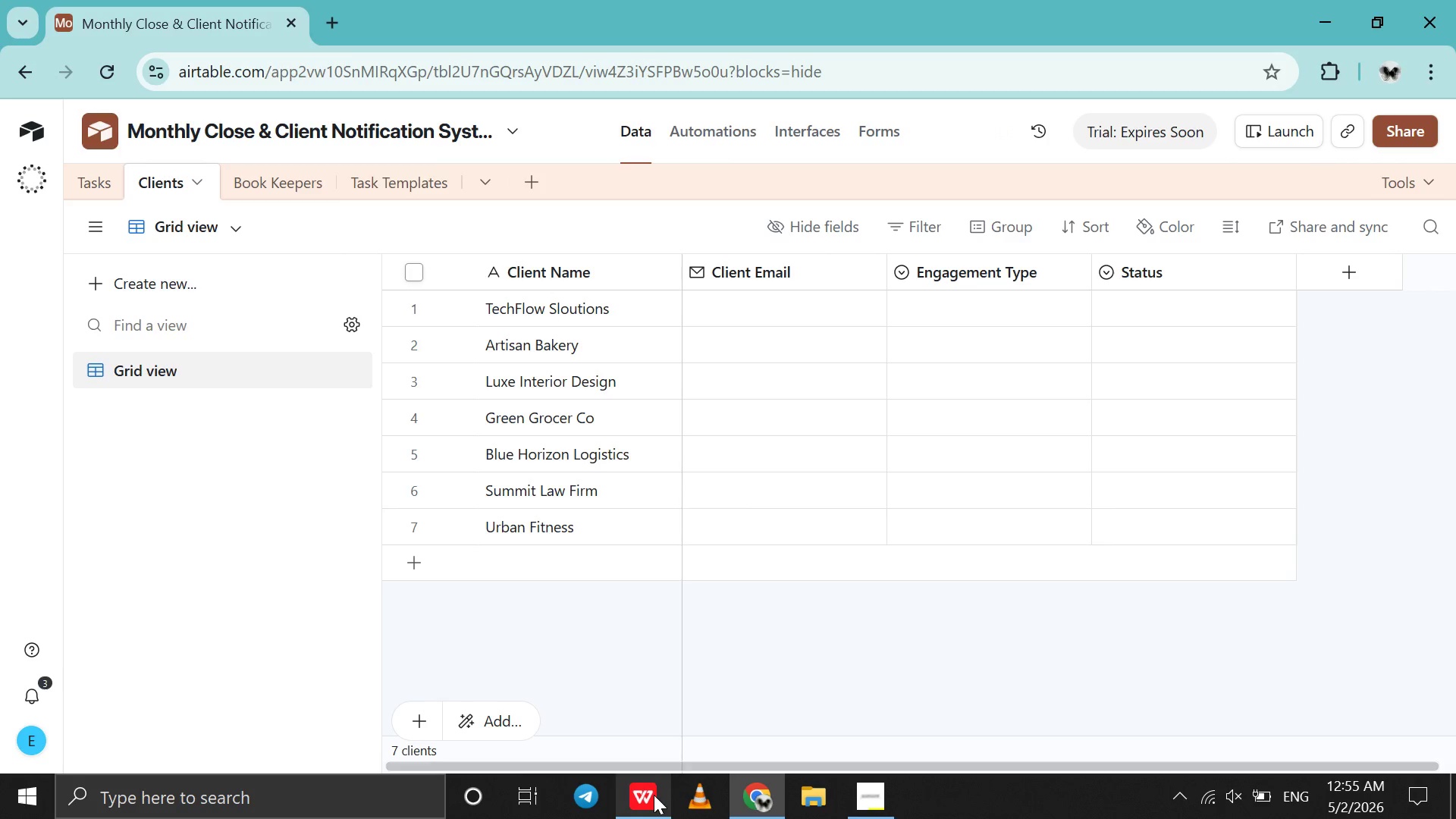 
left_click([654, 795])
 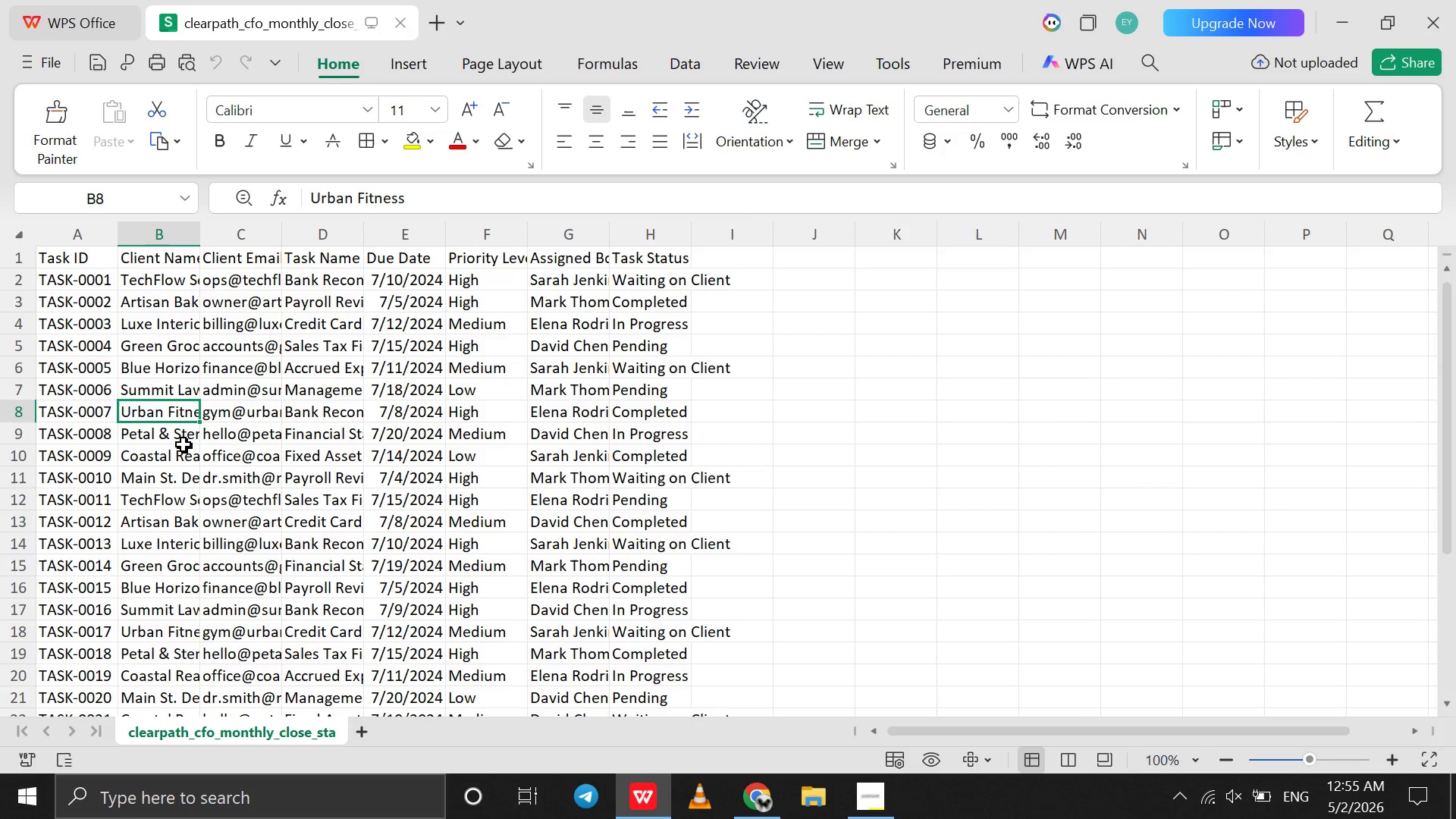 
left_click([180, 444])
 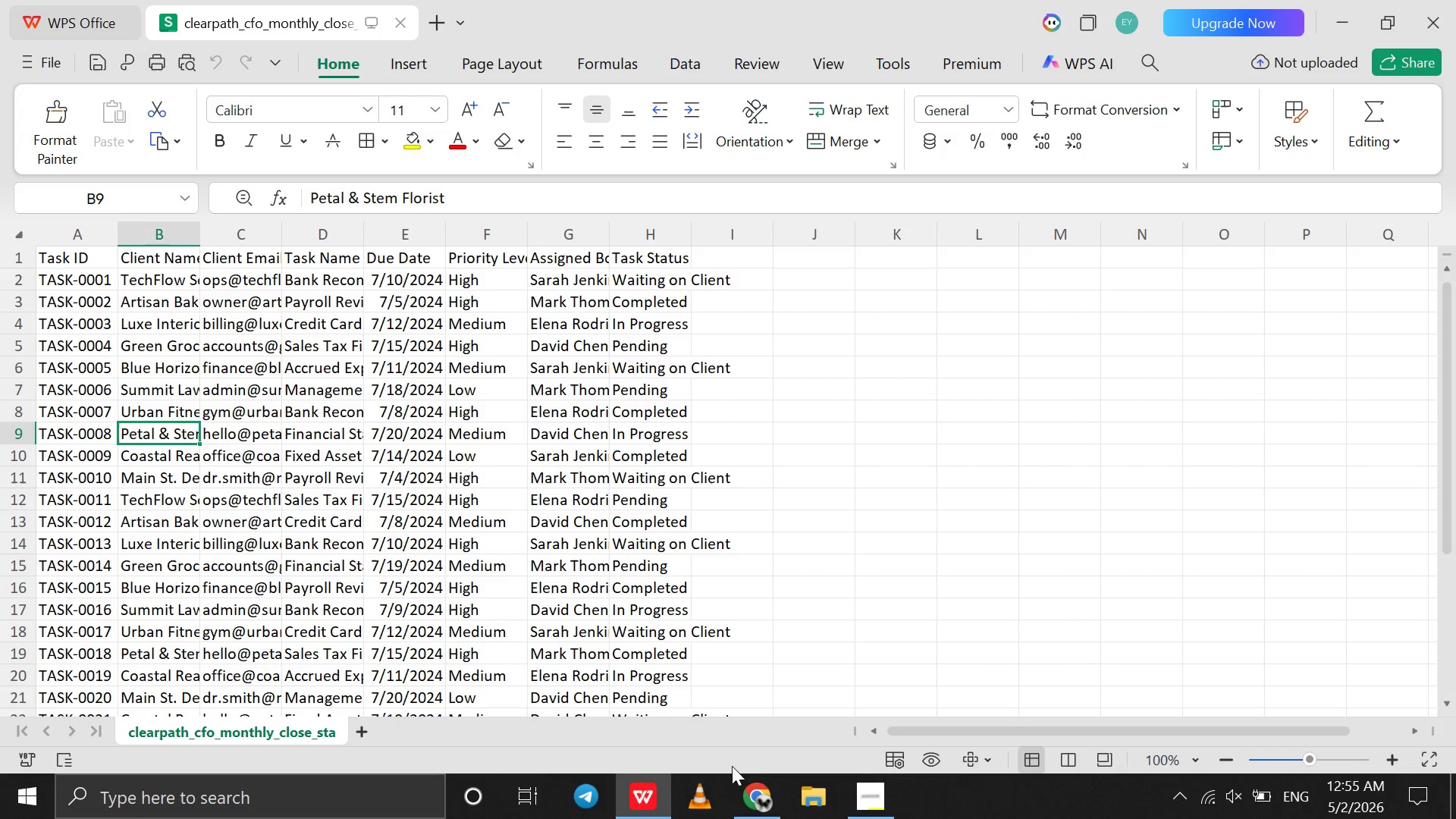 
left_click([748, 805])
 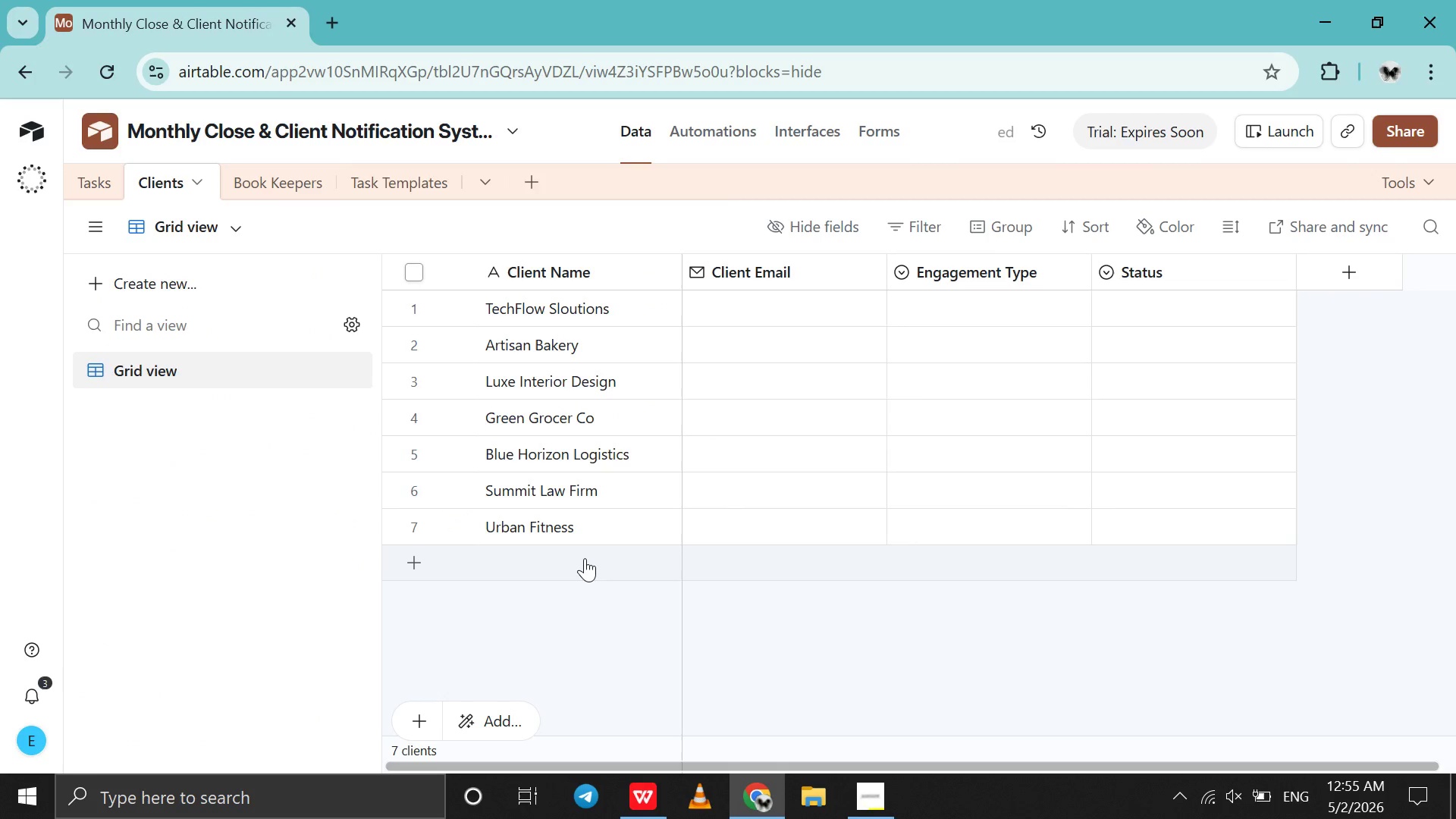 
left_click([585, 558])
 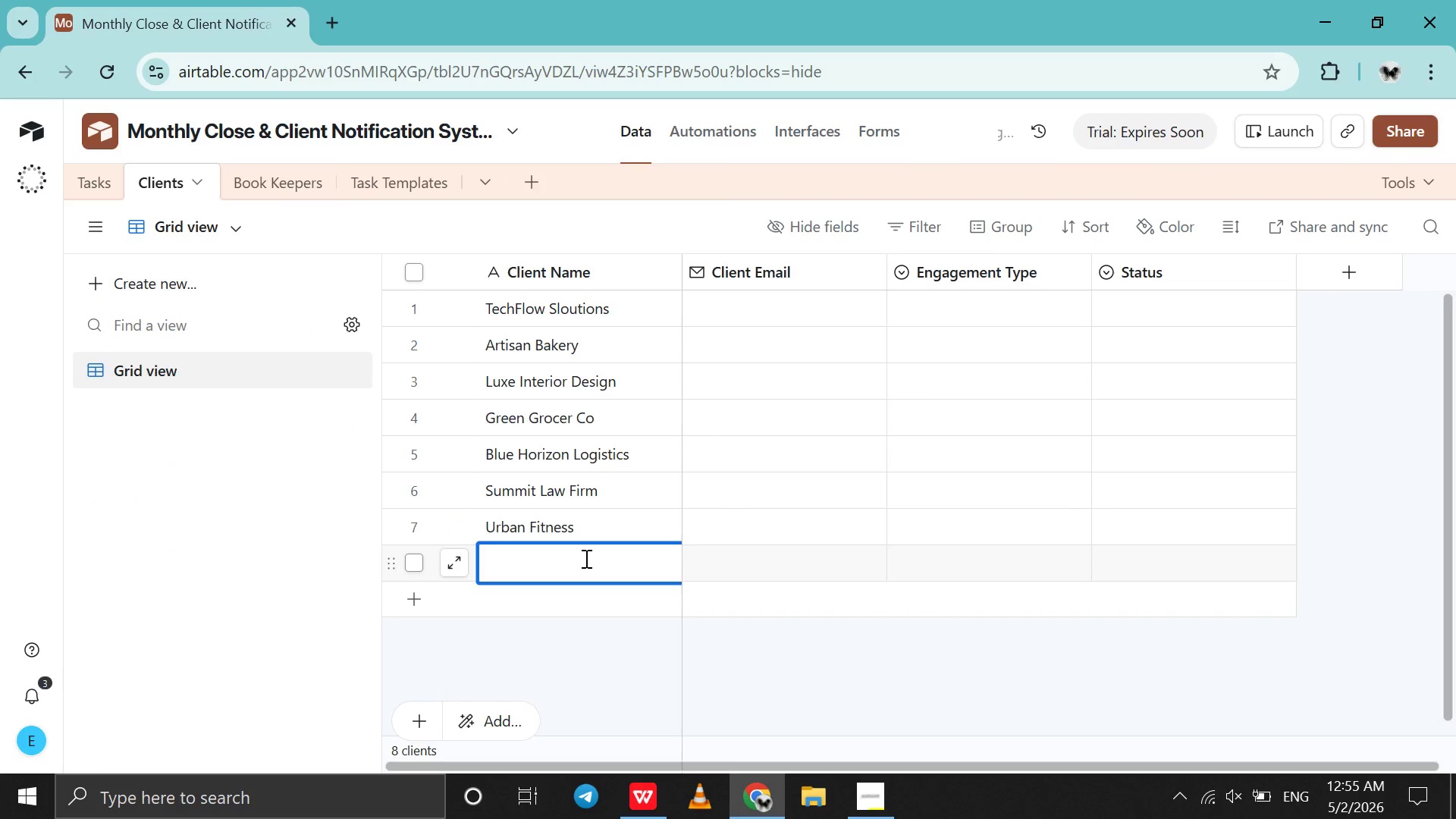 
type(Petal & Sy)
key(Backspace)
type(tem lorist)
 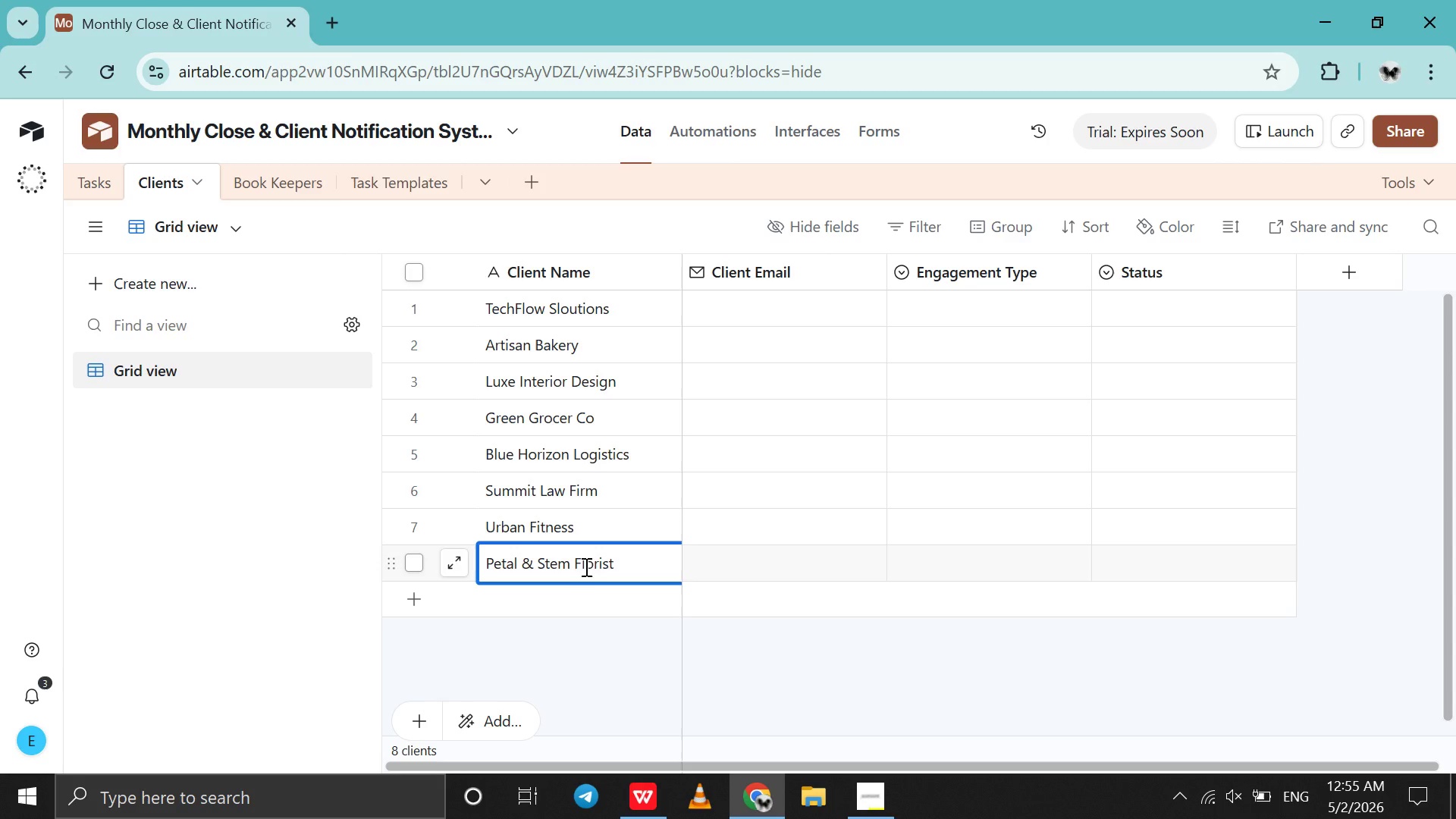 
hold_key(key=F, duration=0.36)
 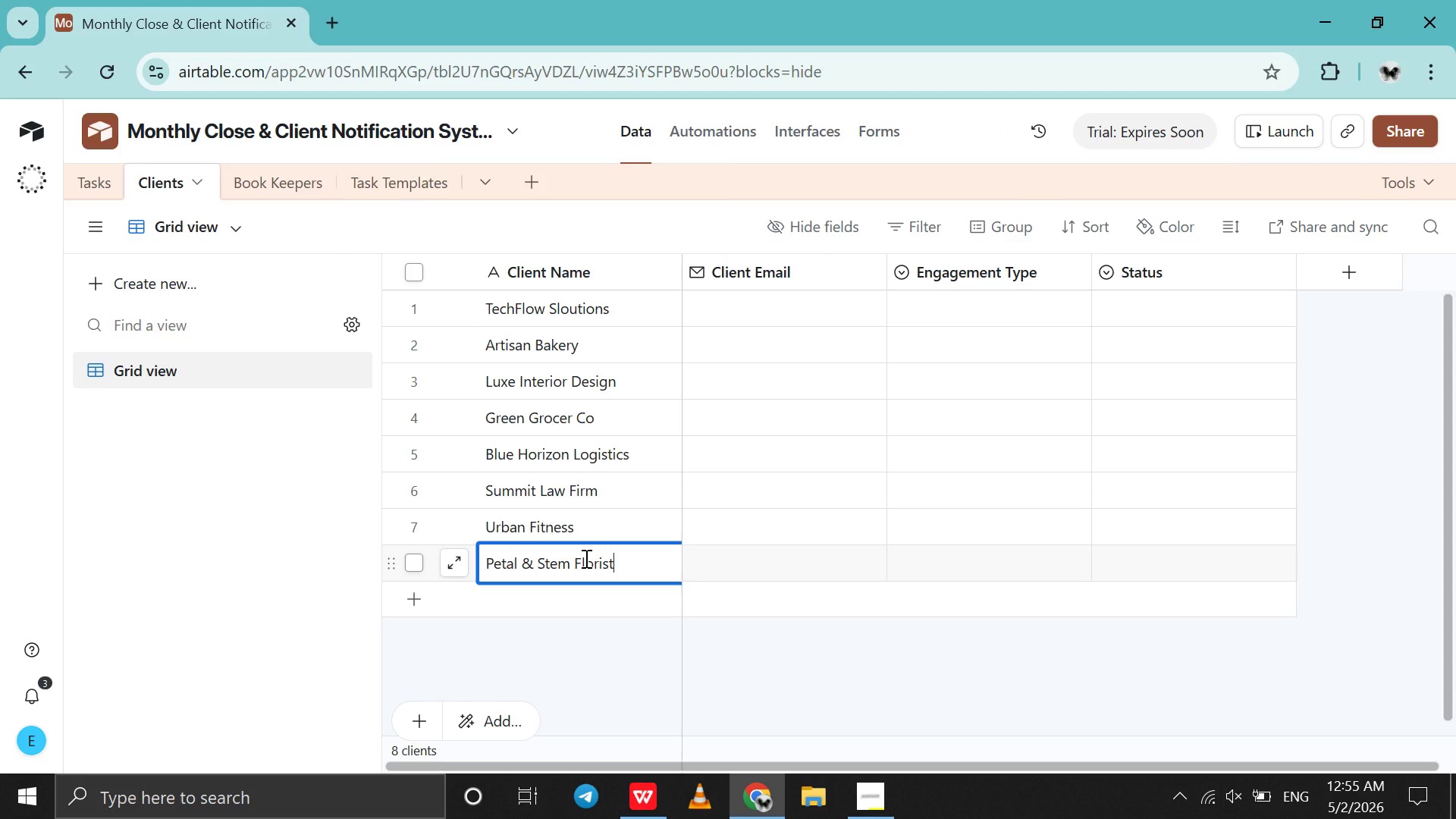 
key(Space)
 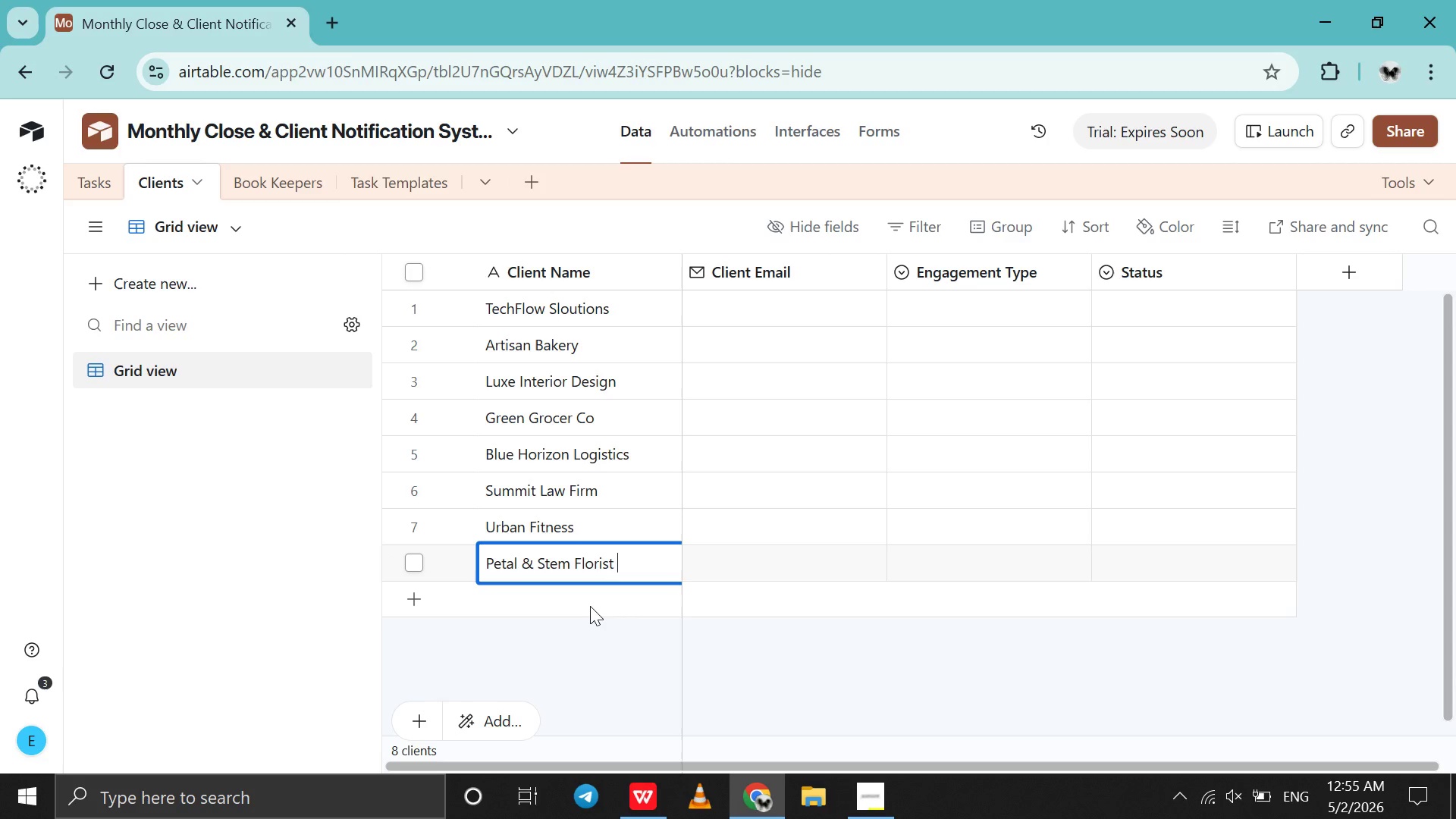 
left_click([590, 606])
 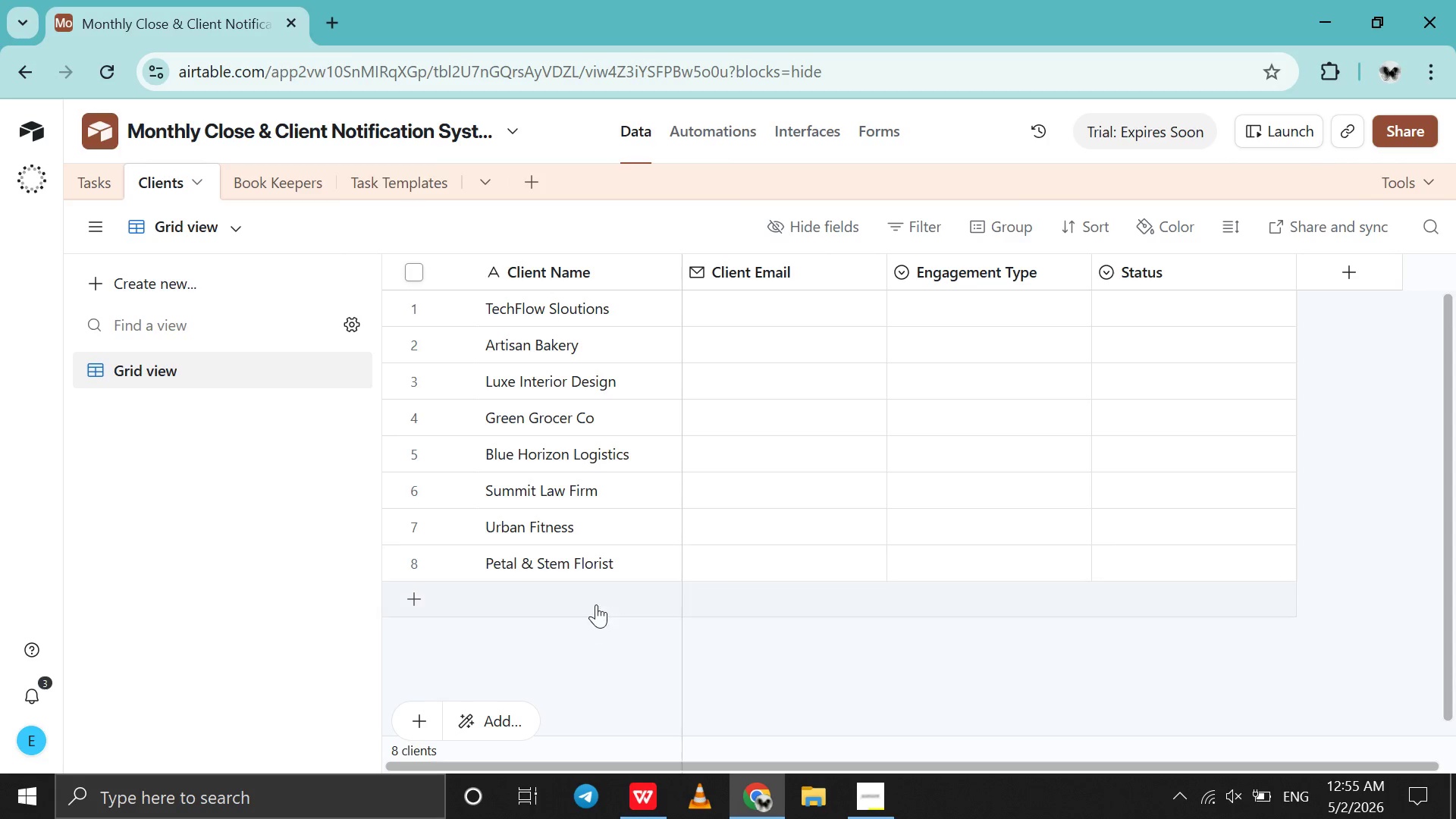 
left_click([596, 604])
 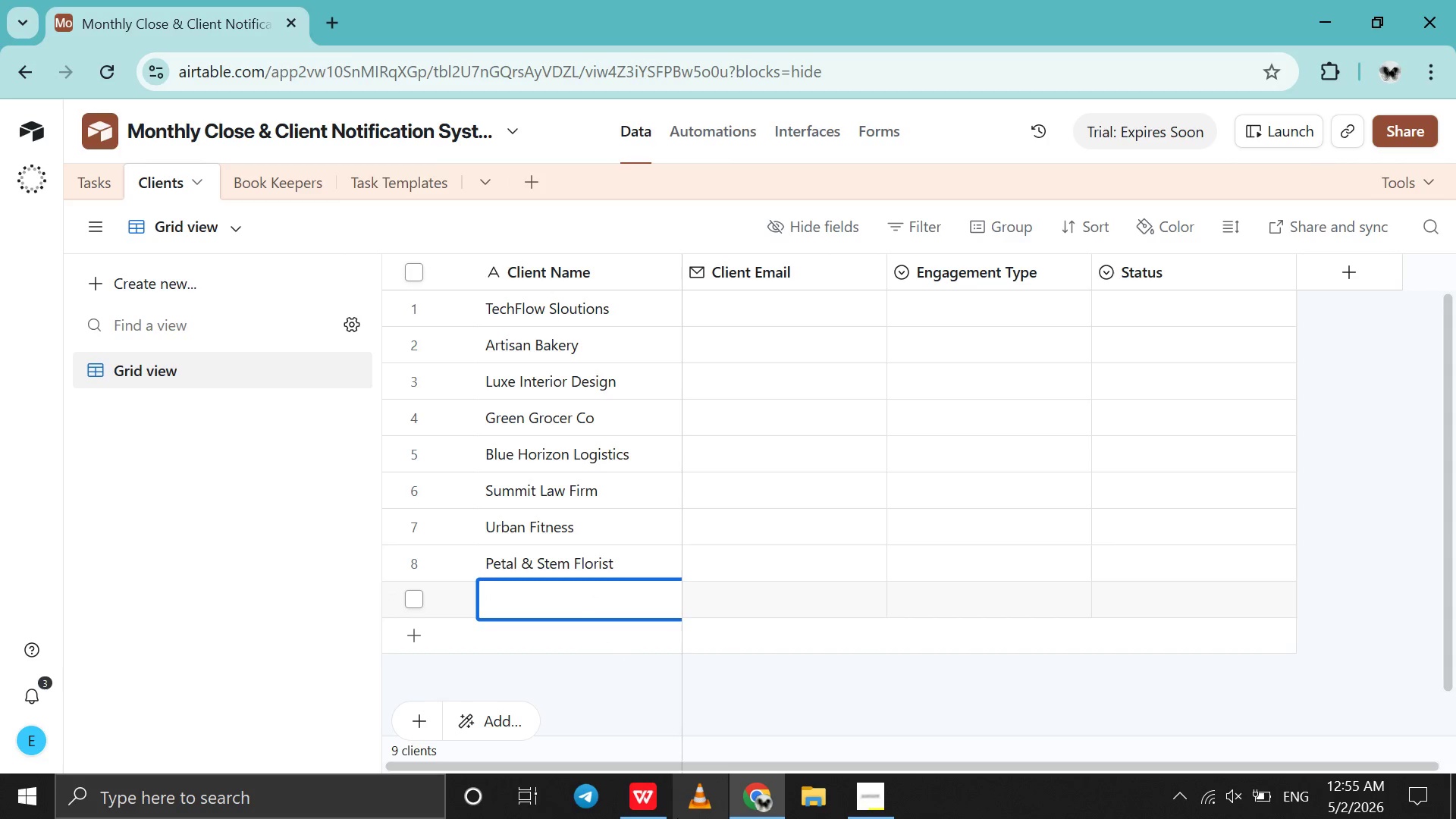 
left_click([641, 787])
 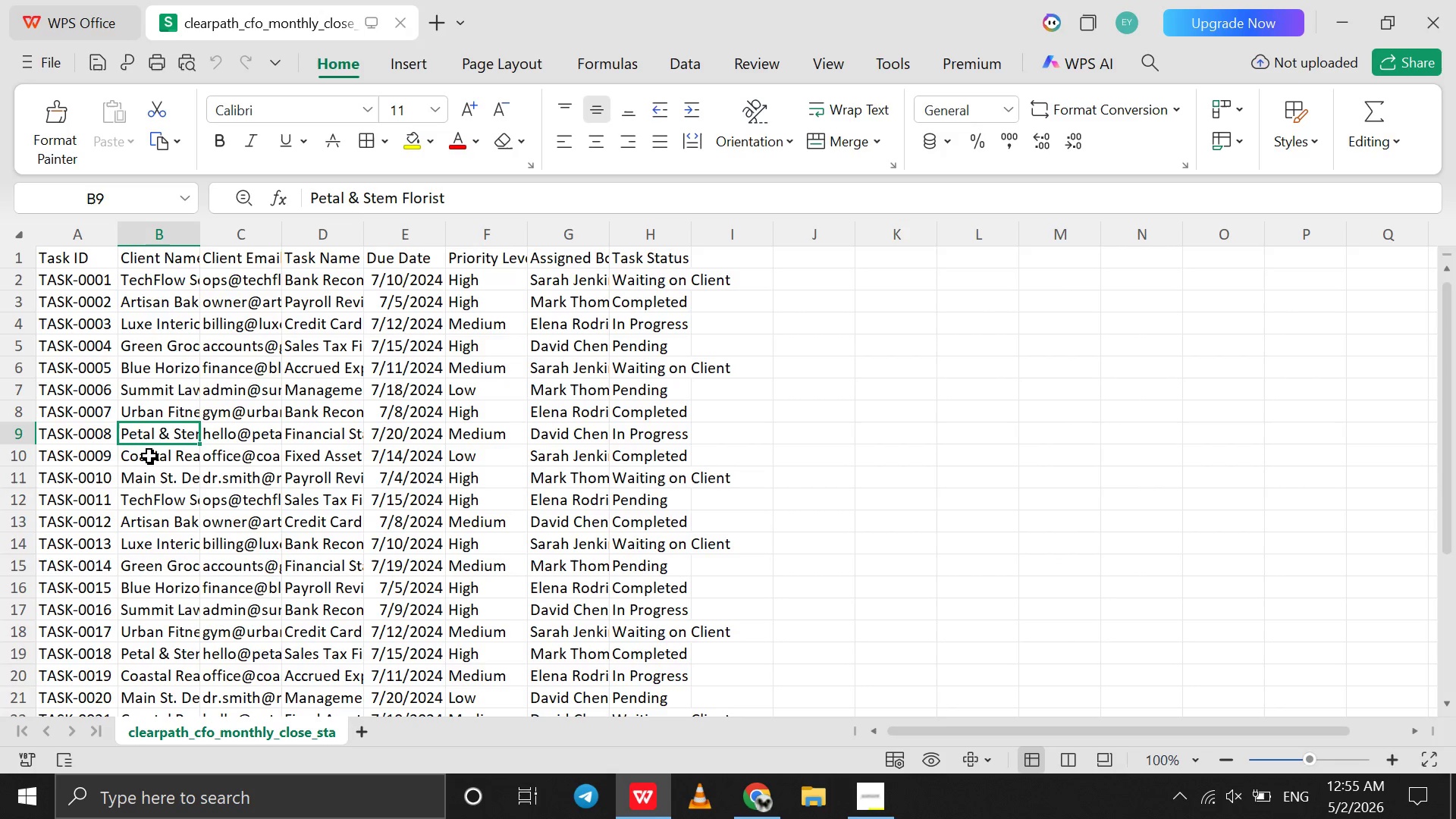 
left_click([152, 460])
 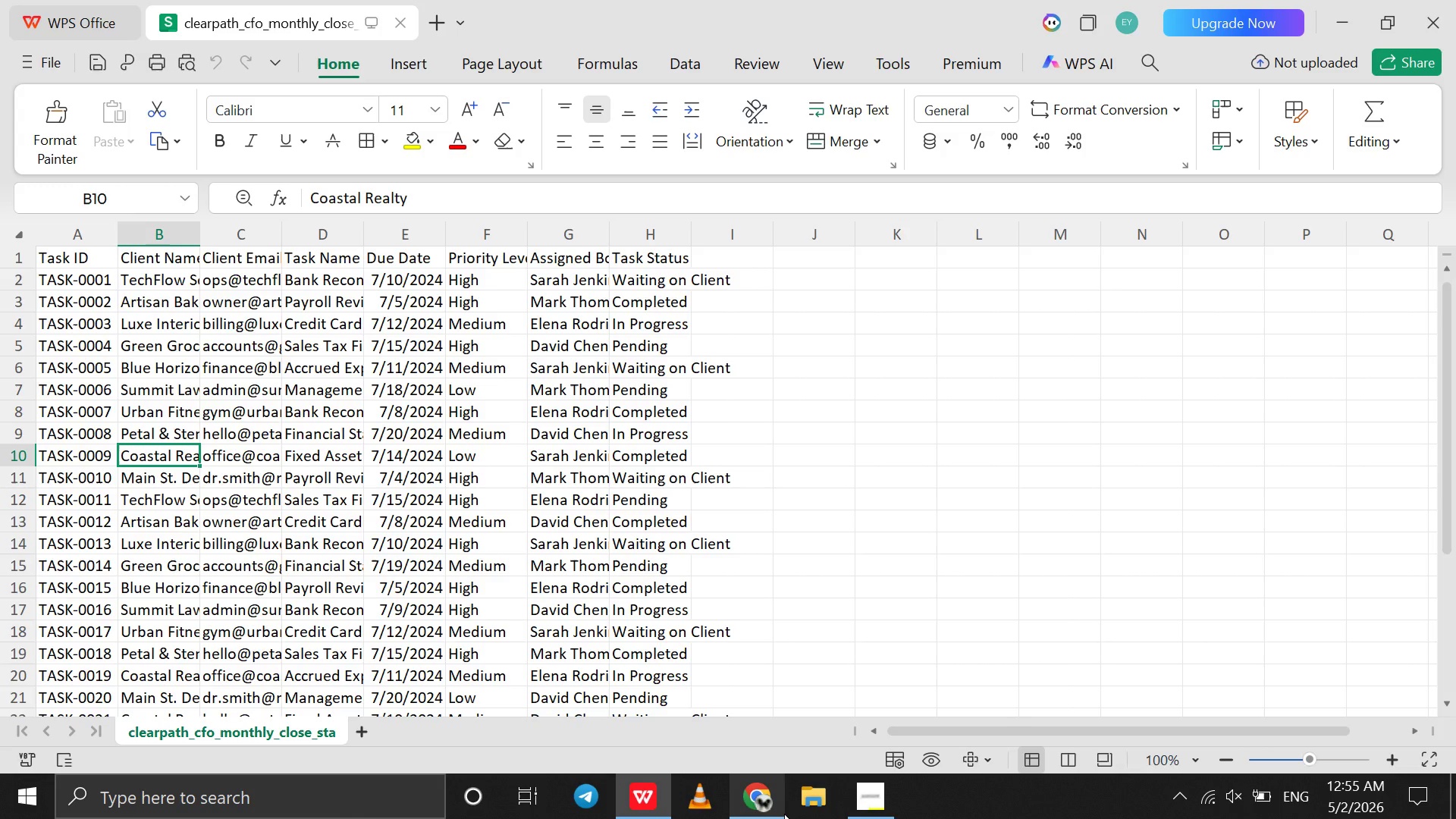 
left_click([761, 802])
 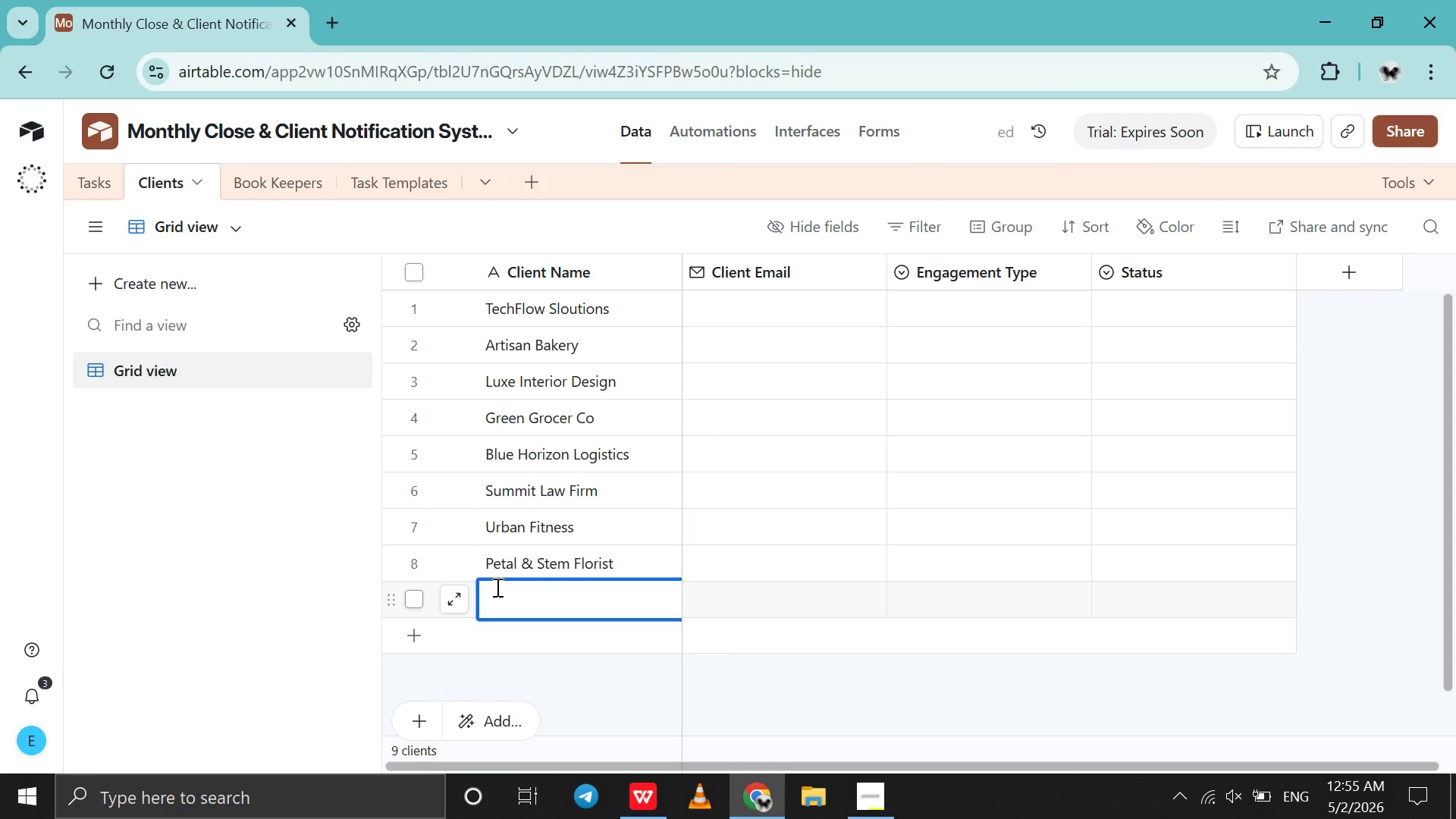 
type(Coastal Reality )
 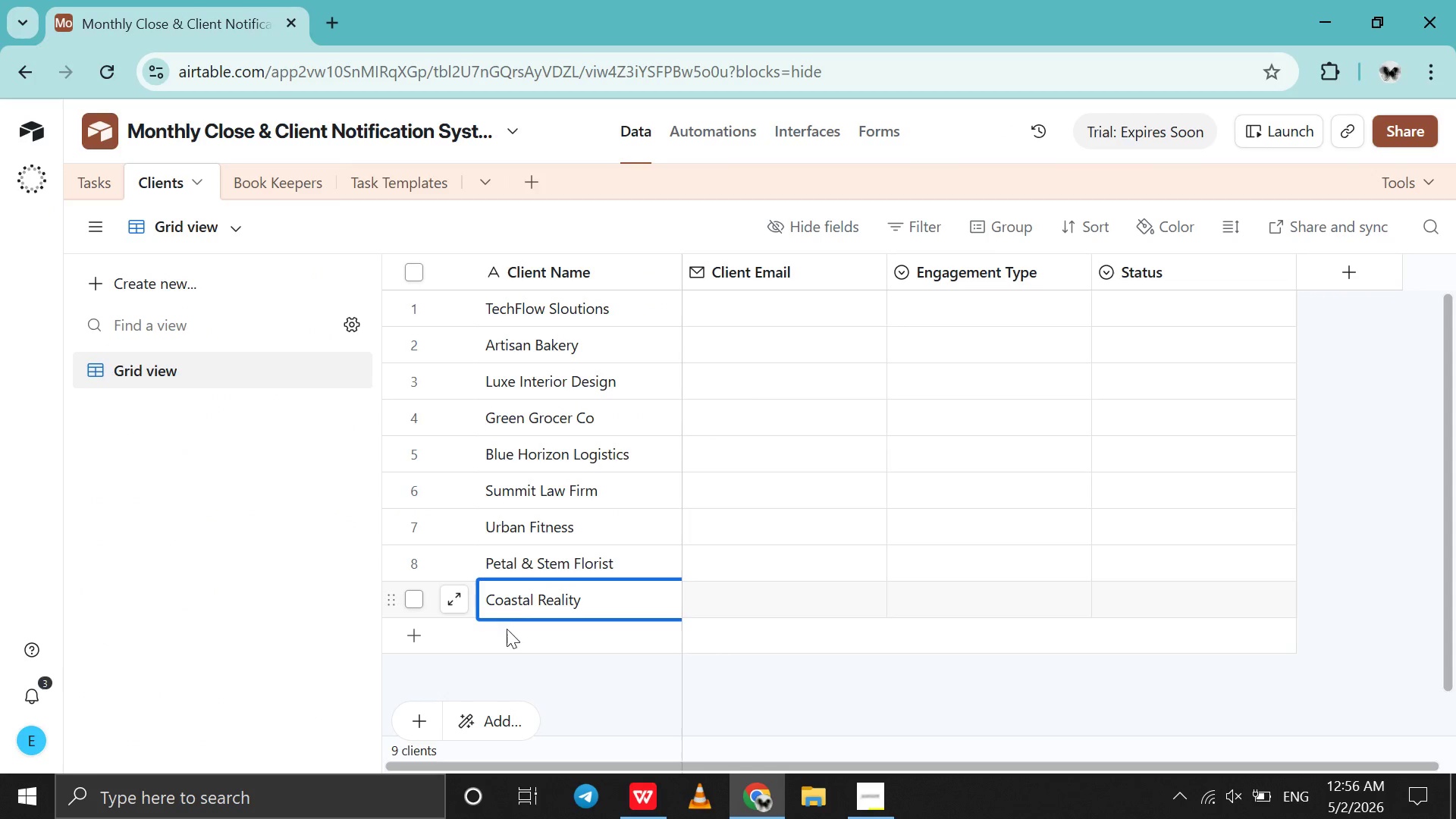 
left_click([507, 632])
 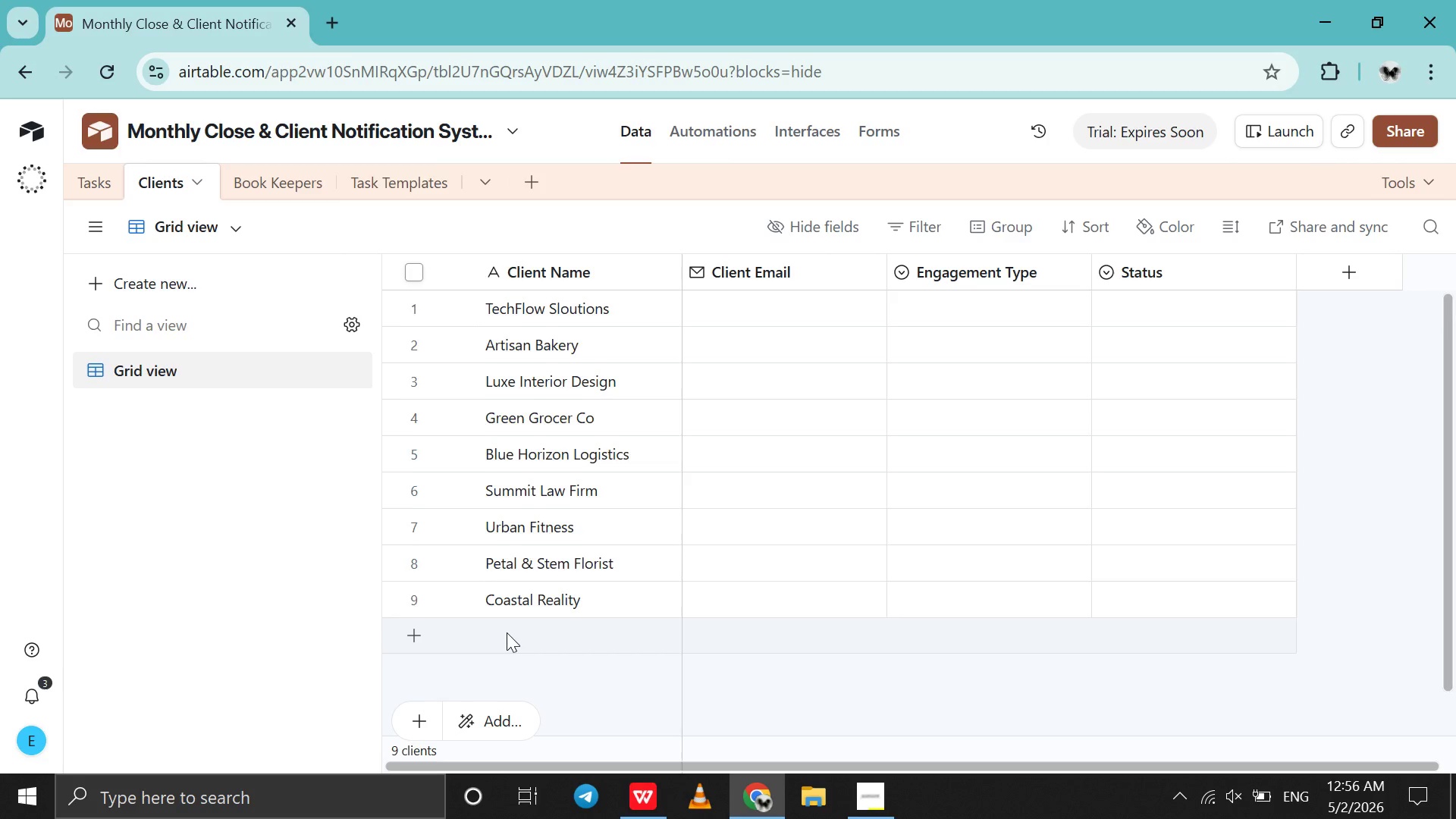 
scroll: coordinate [507, 632], scroll_direction: down, amount: 5.0
 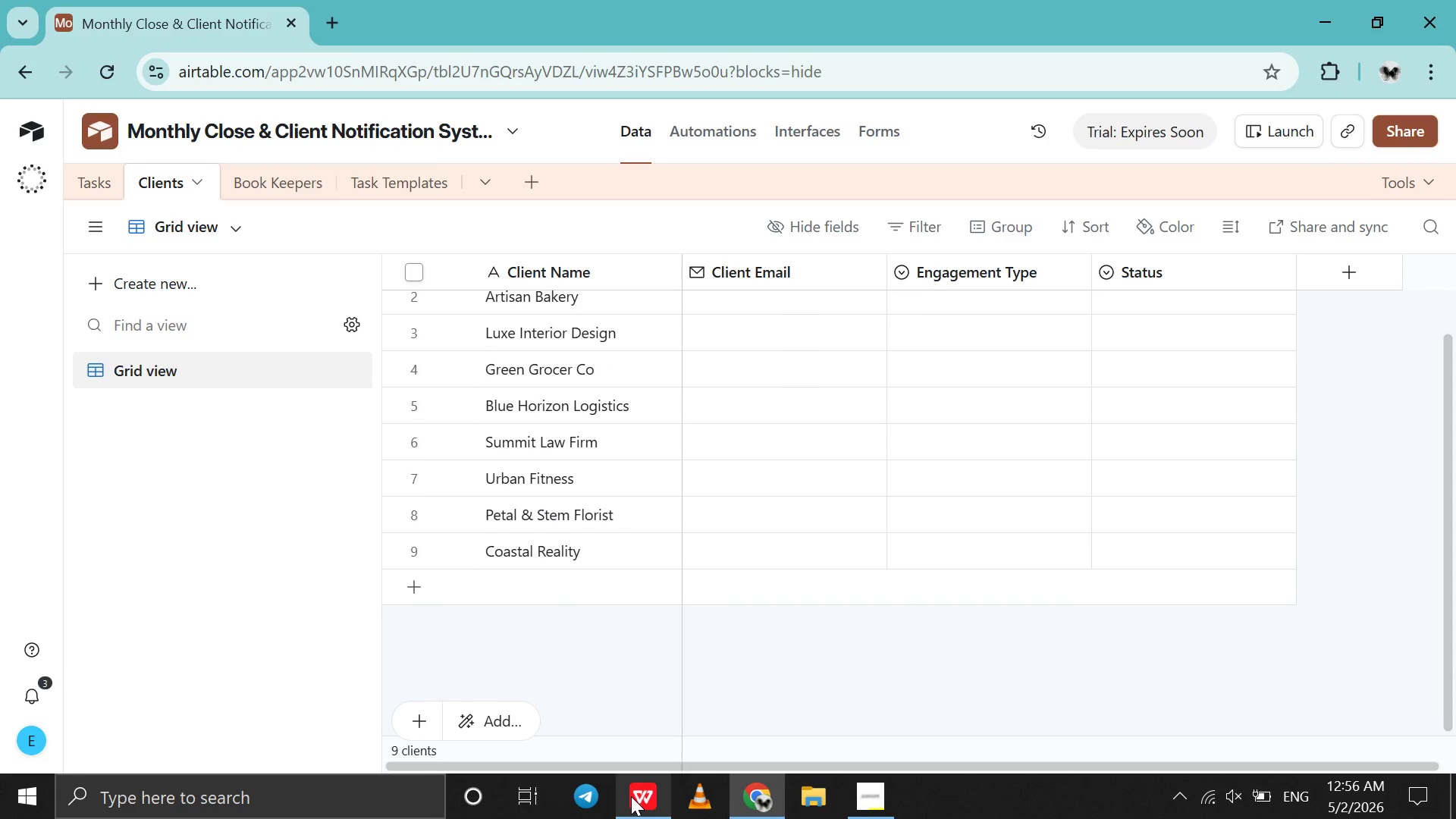 
left_click([631, 796])
 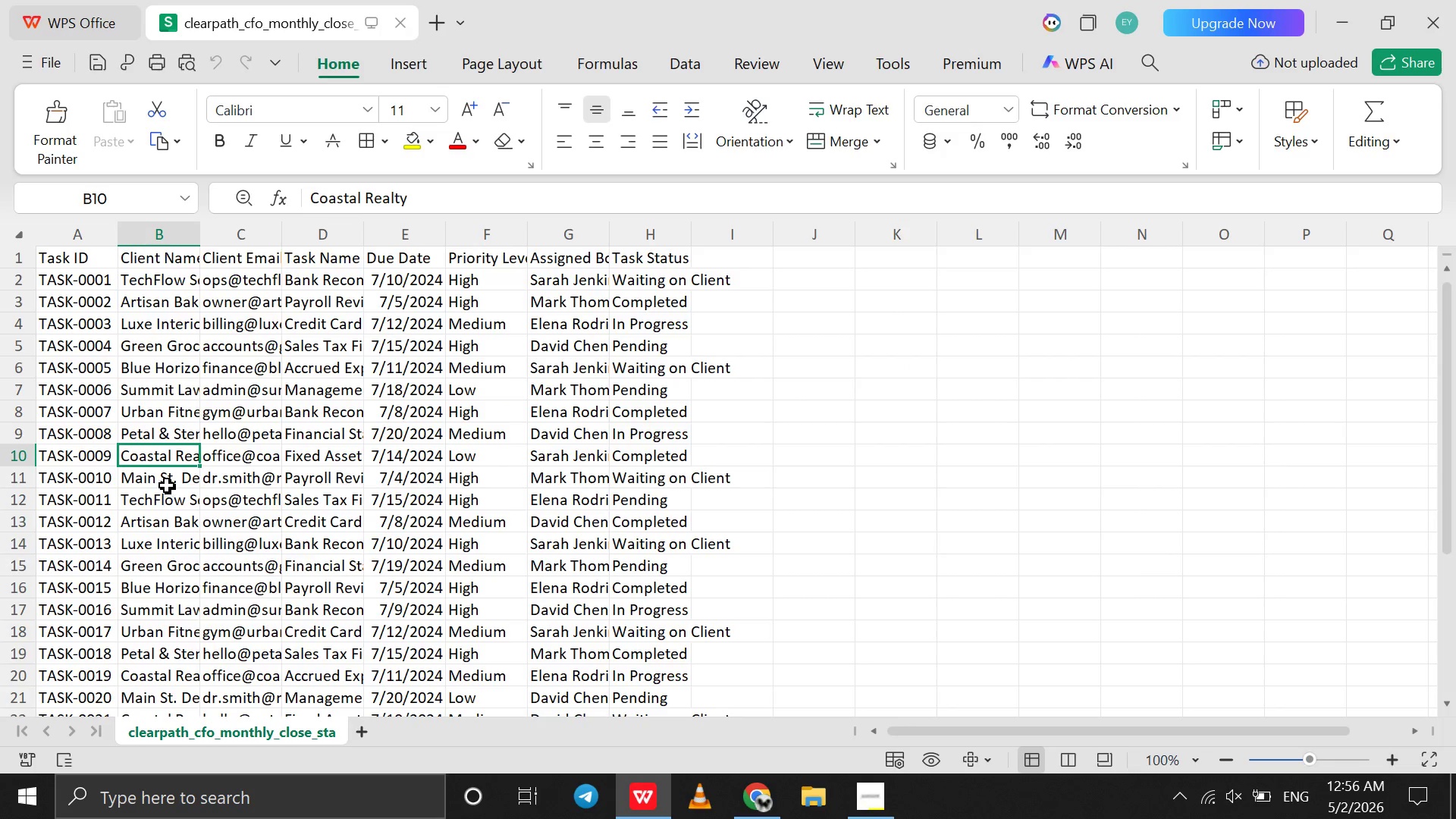 
left_click([167, 485])
 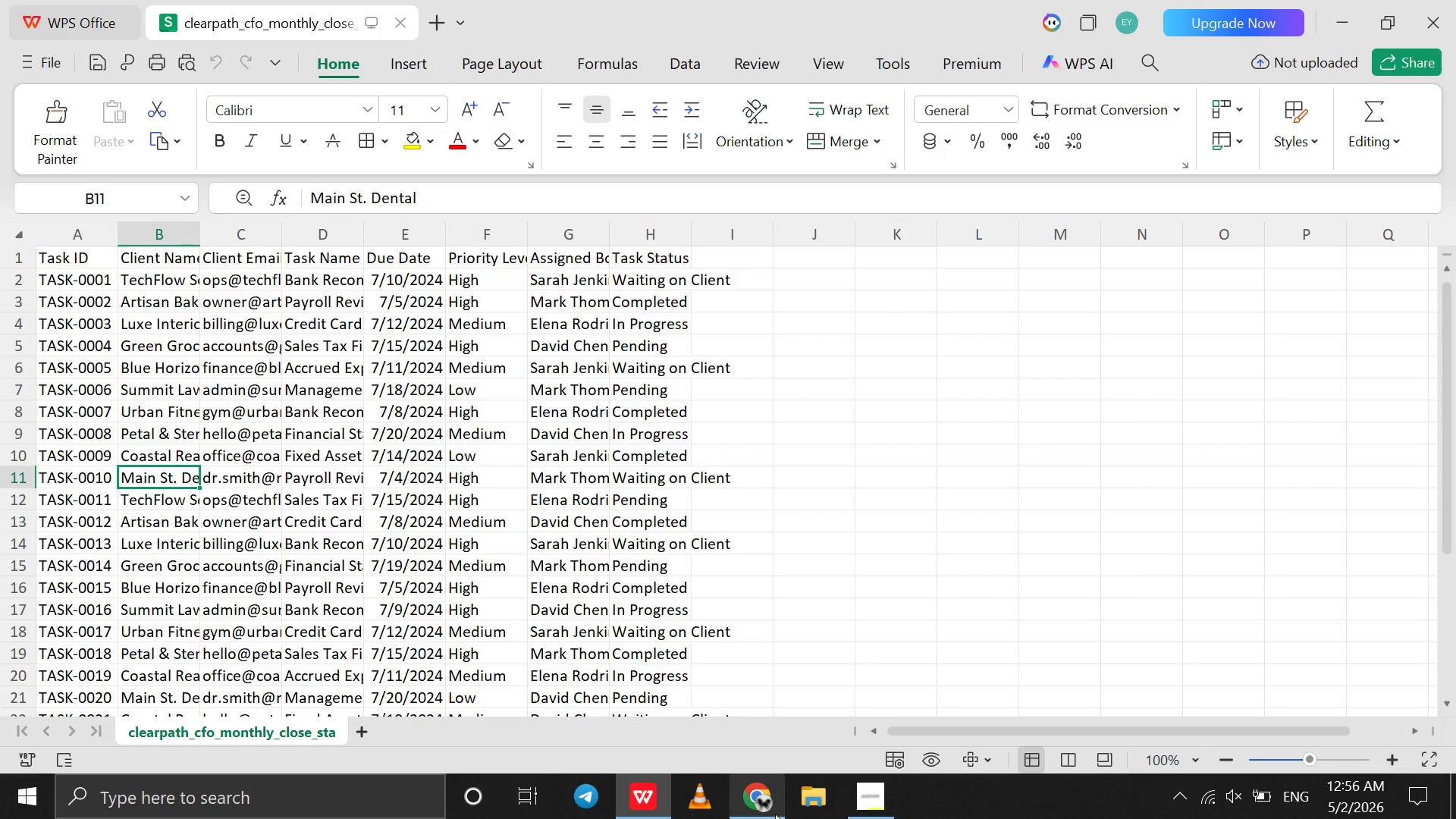 
left_click([775, 814])
 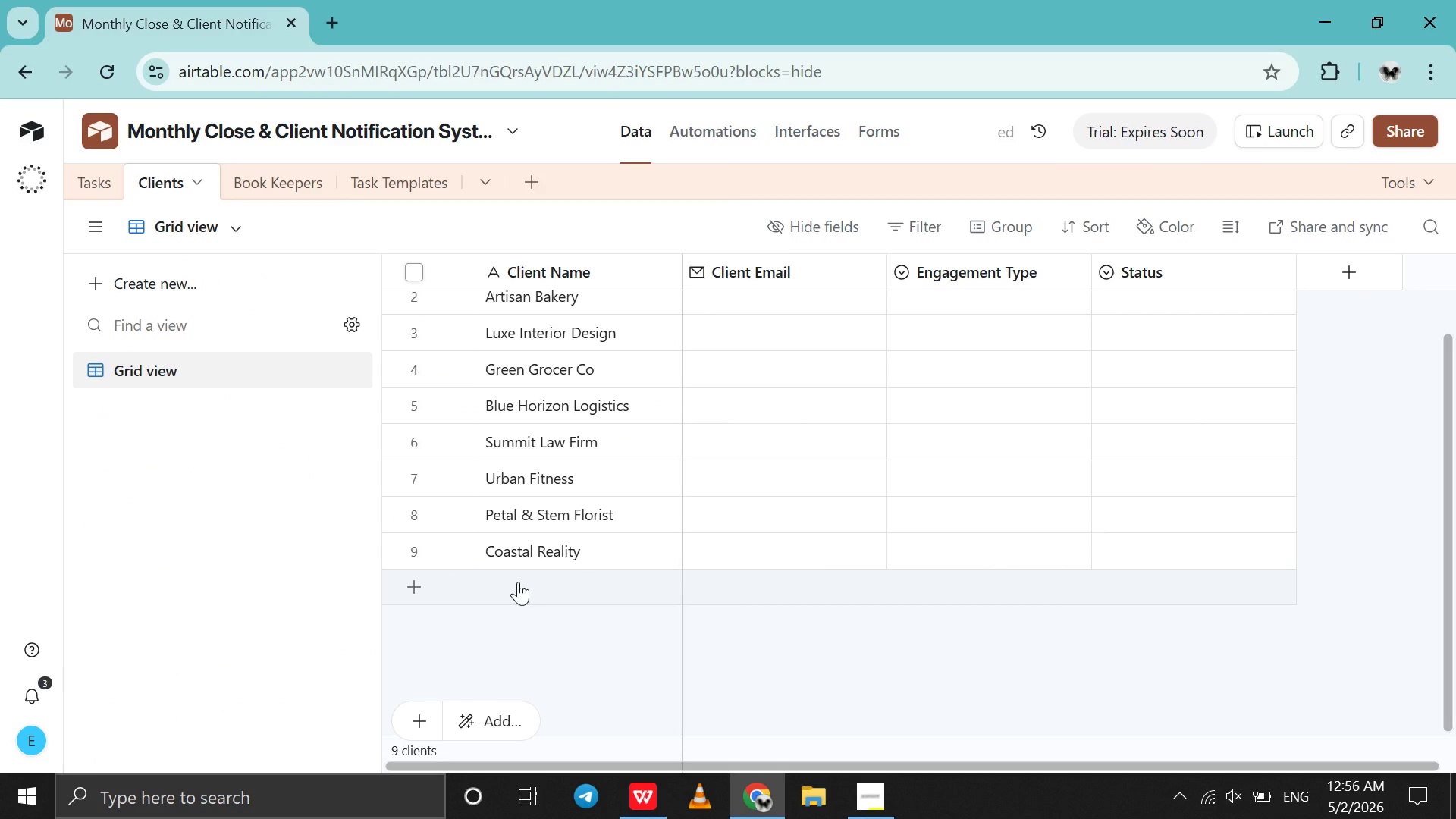 
left_click([518, 582])
 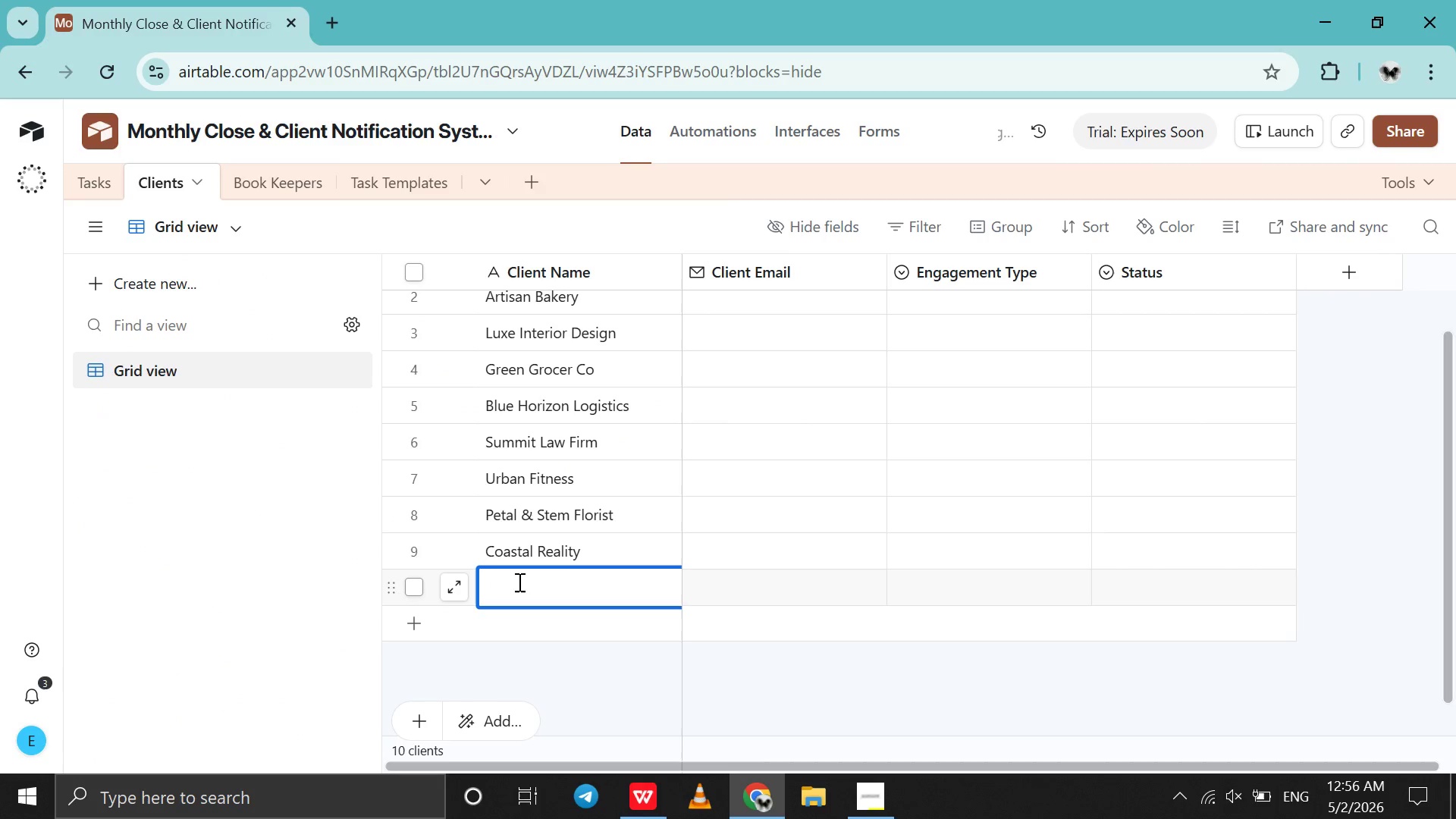 
hold_key(key=M, duration=0.73)
 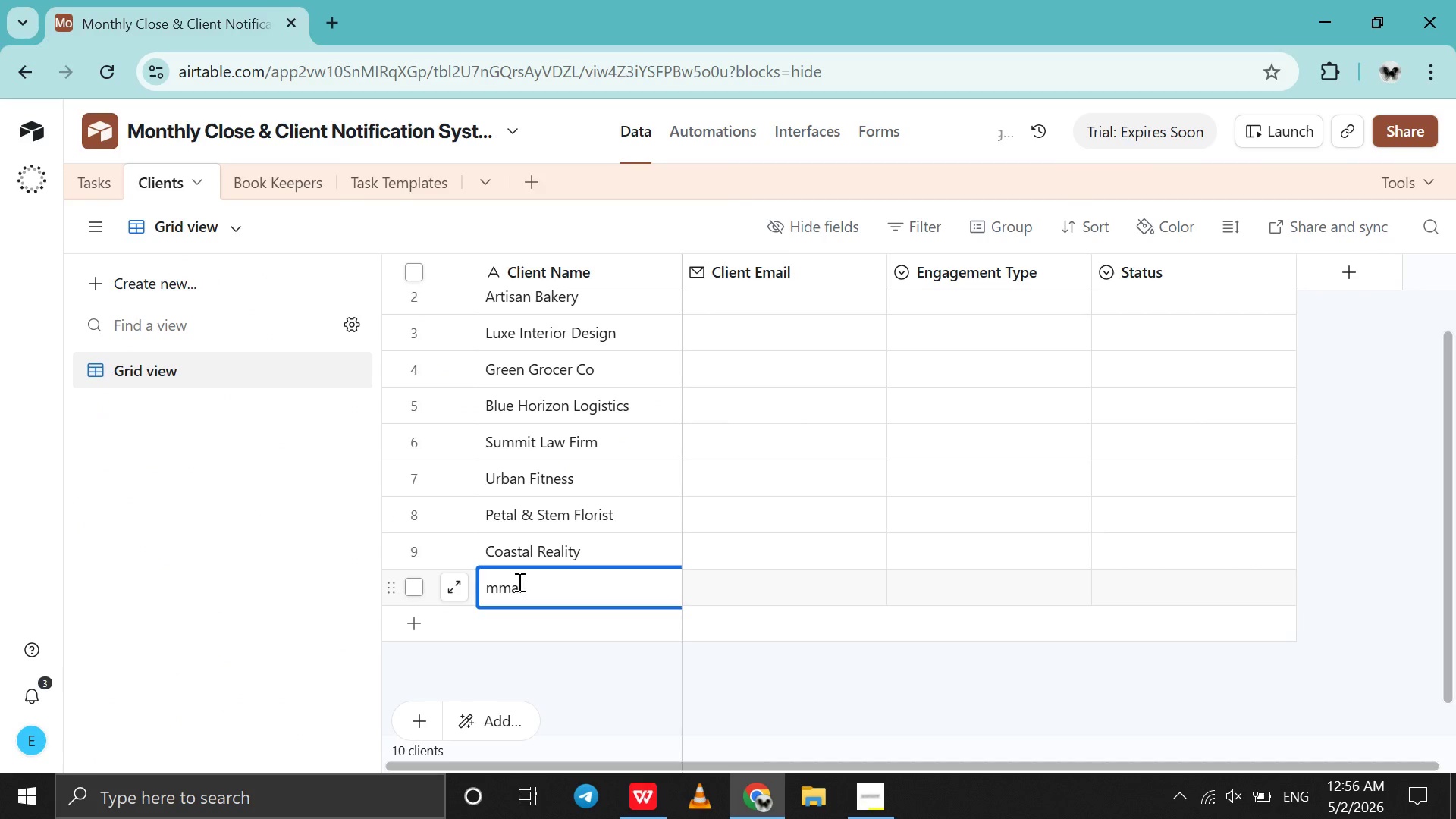 
type(ain )
key(Backspace)
key(Backspace)
key(Backspace)
key(Backspace)
key(Backspace)
key(Backspace)
type(Main St. Dental )
 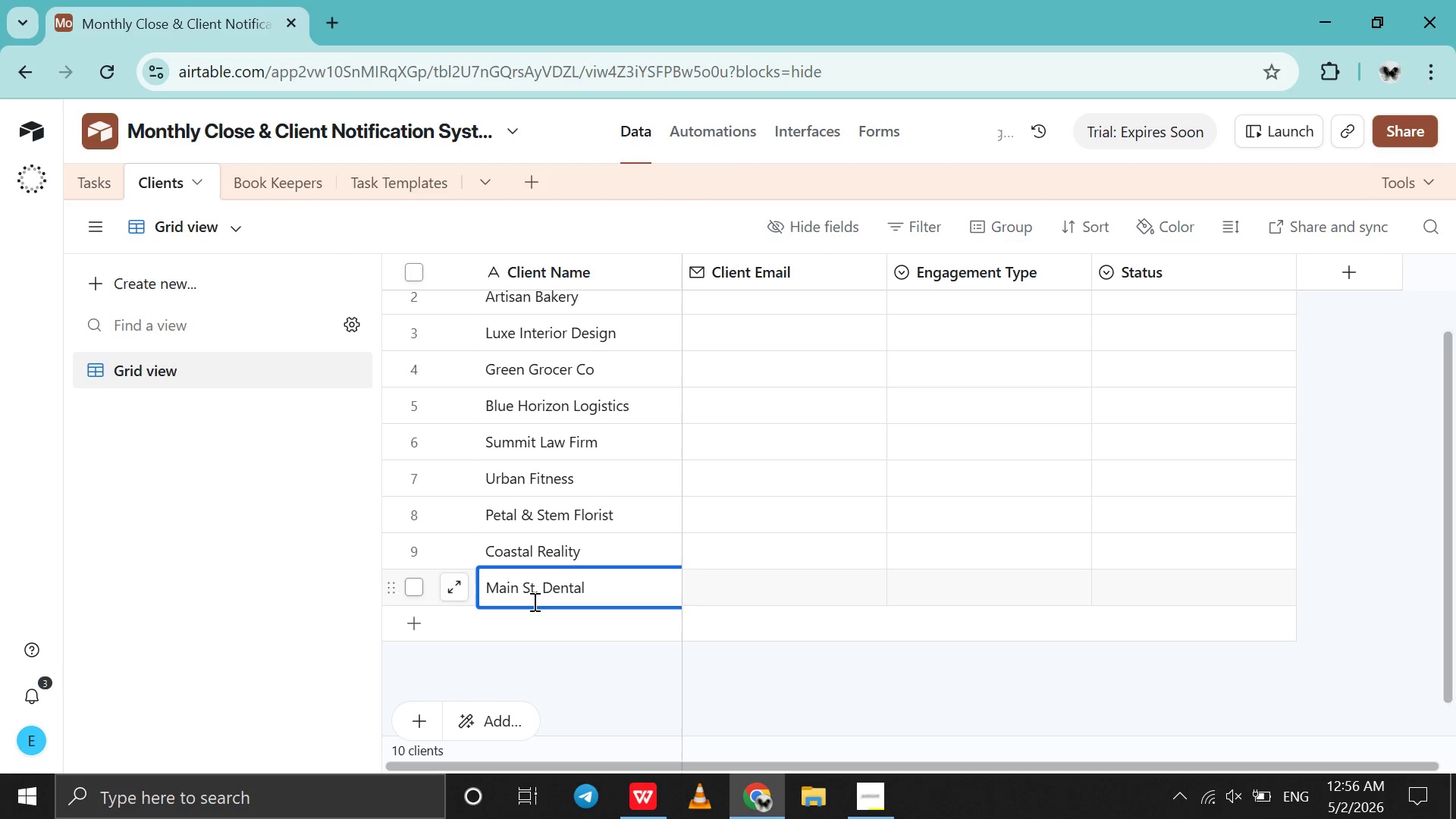 
left_click([632, 802])
 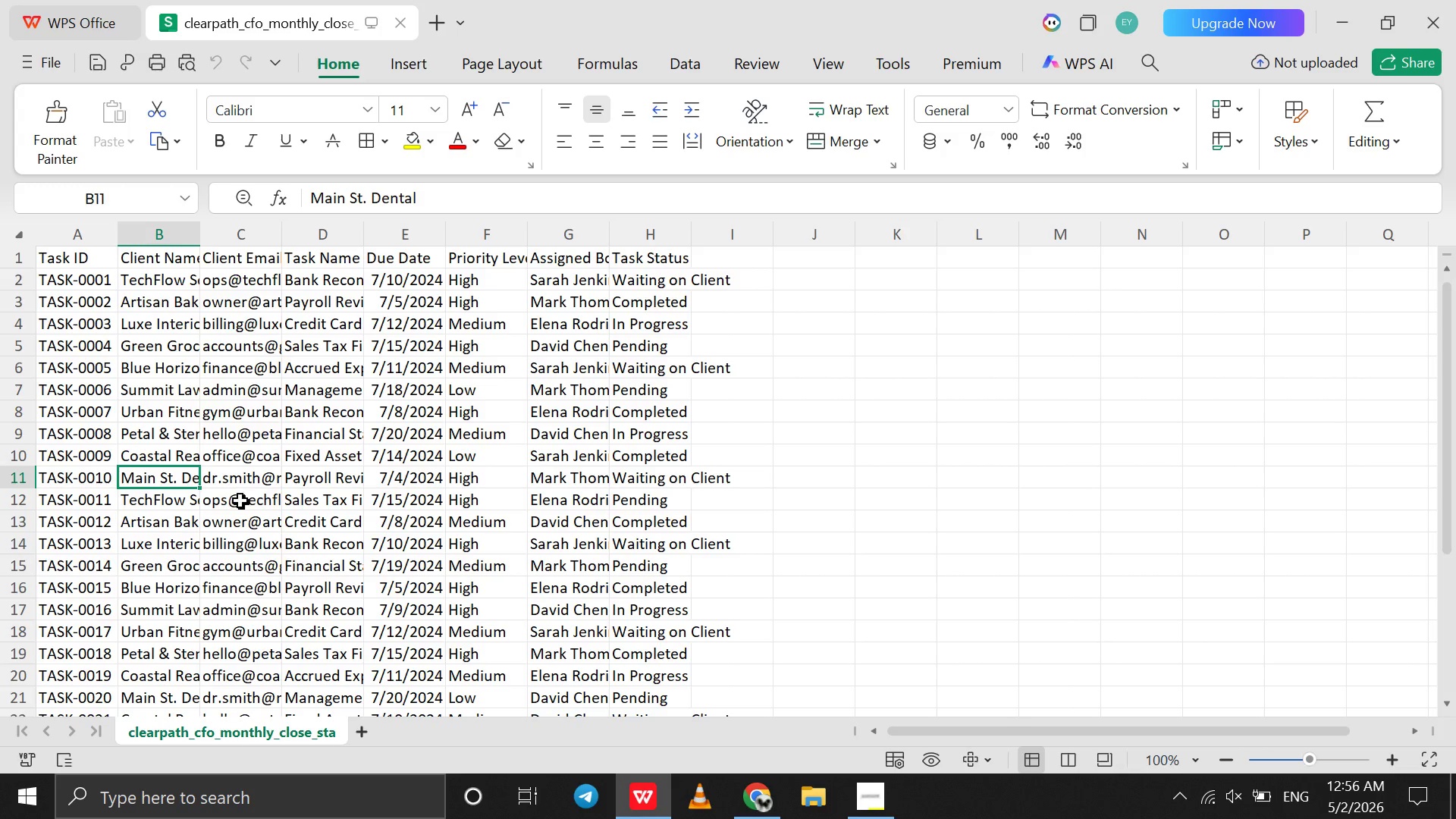 
left_click([183, 507])
 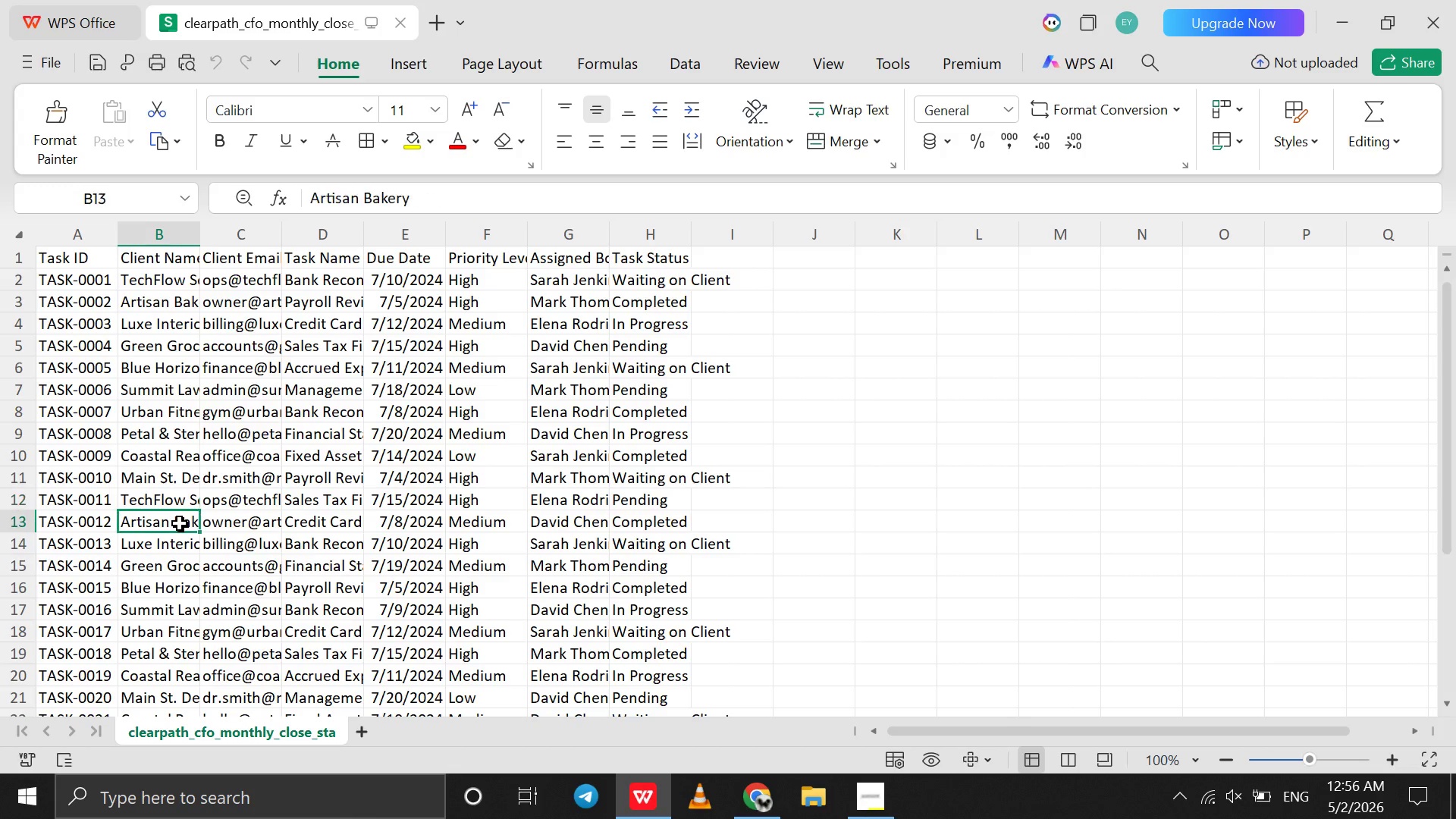 
left_click([180, 523])
 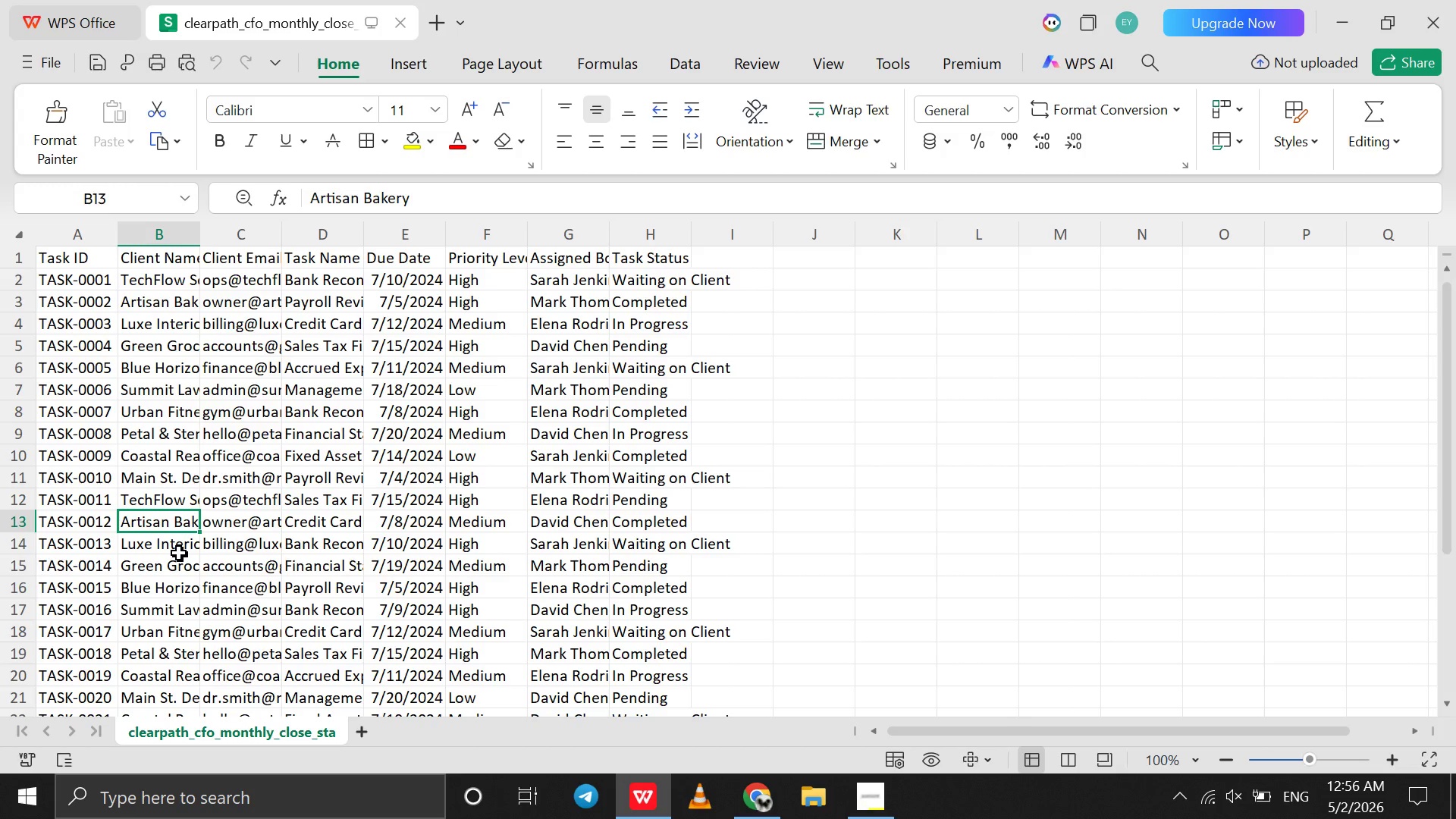 
left_click([179, 553])
 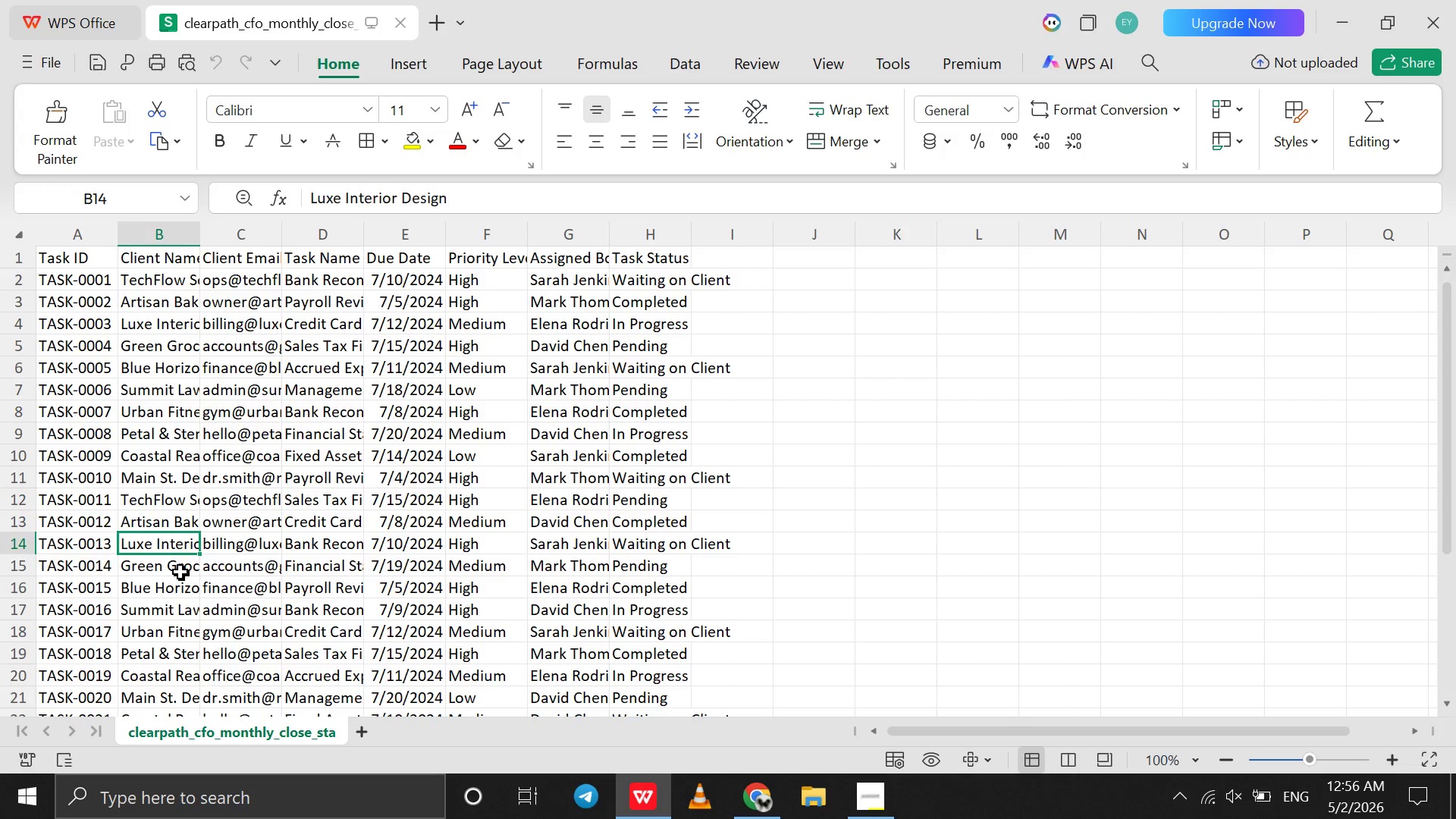 
left_click([180, 572])
 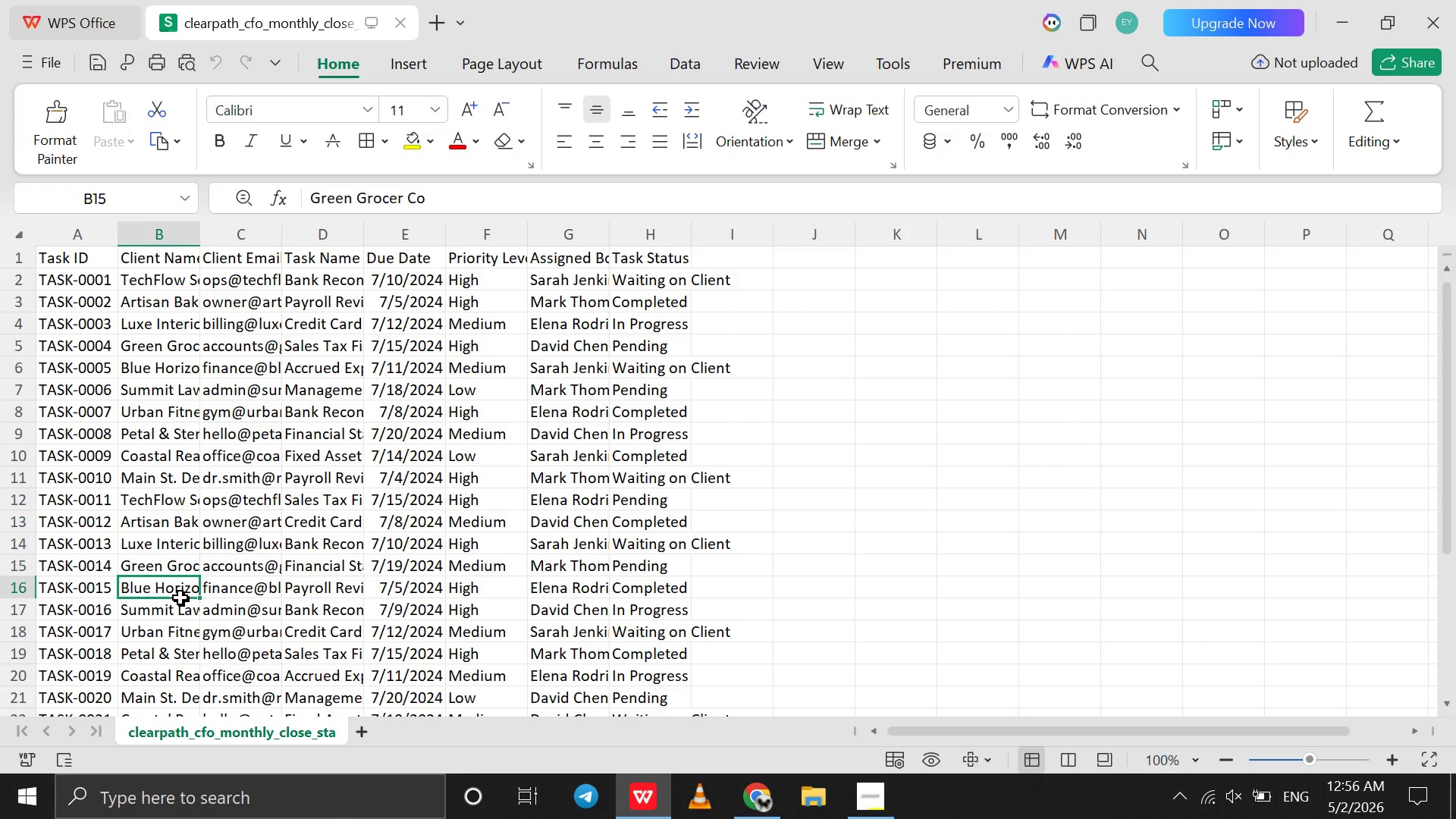 
left_click([180, 598])
 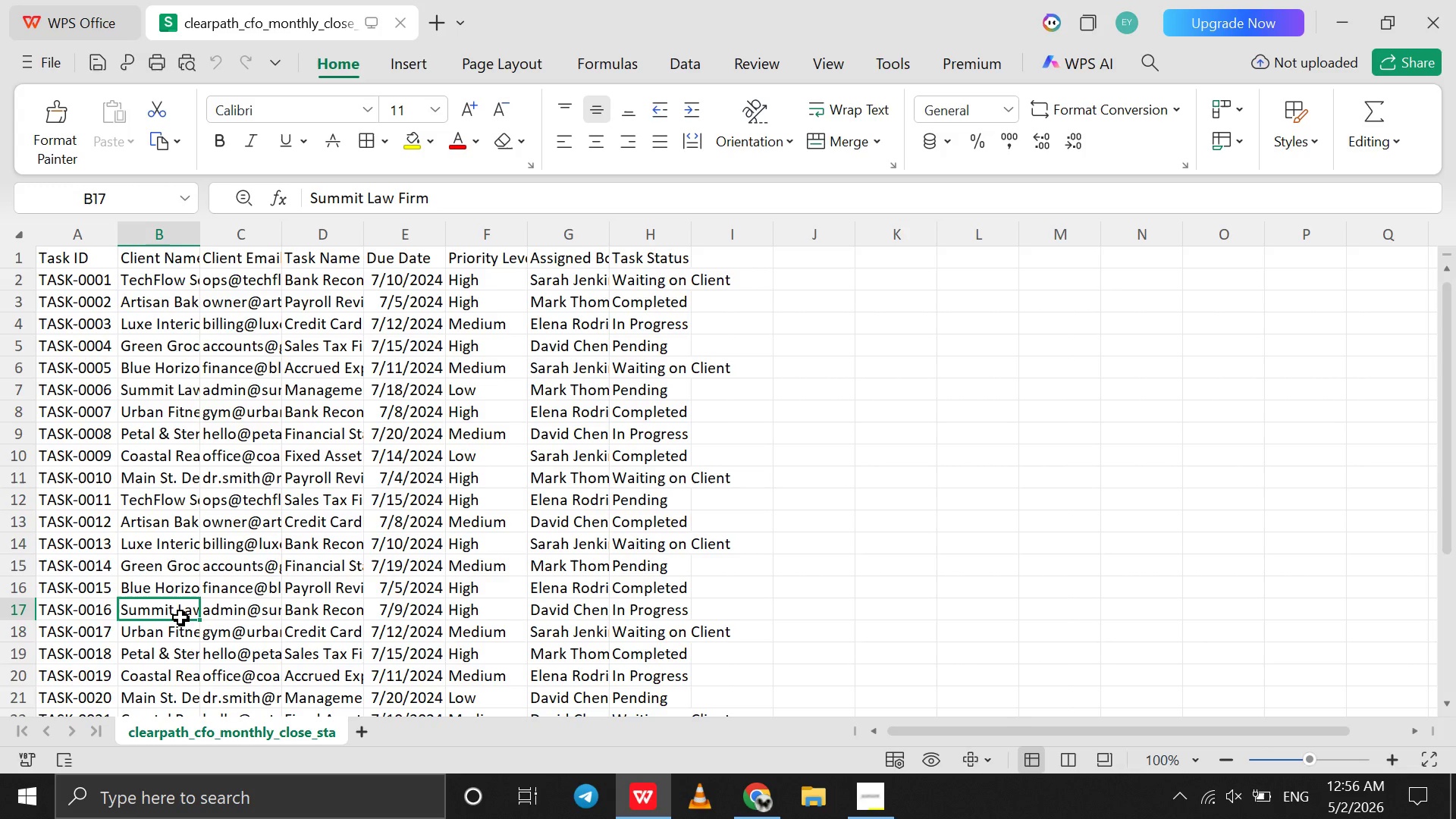 
left_click([180, 617])
 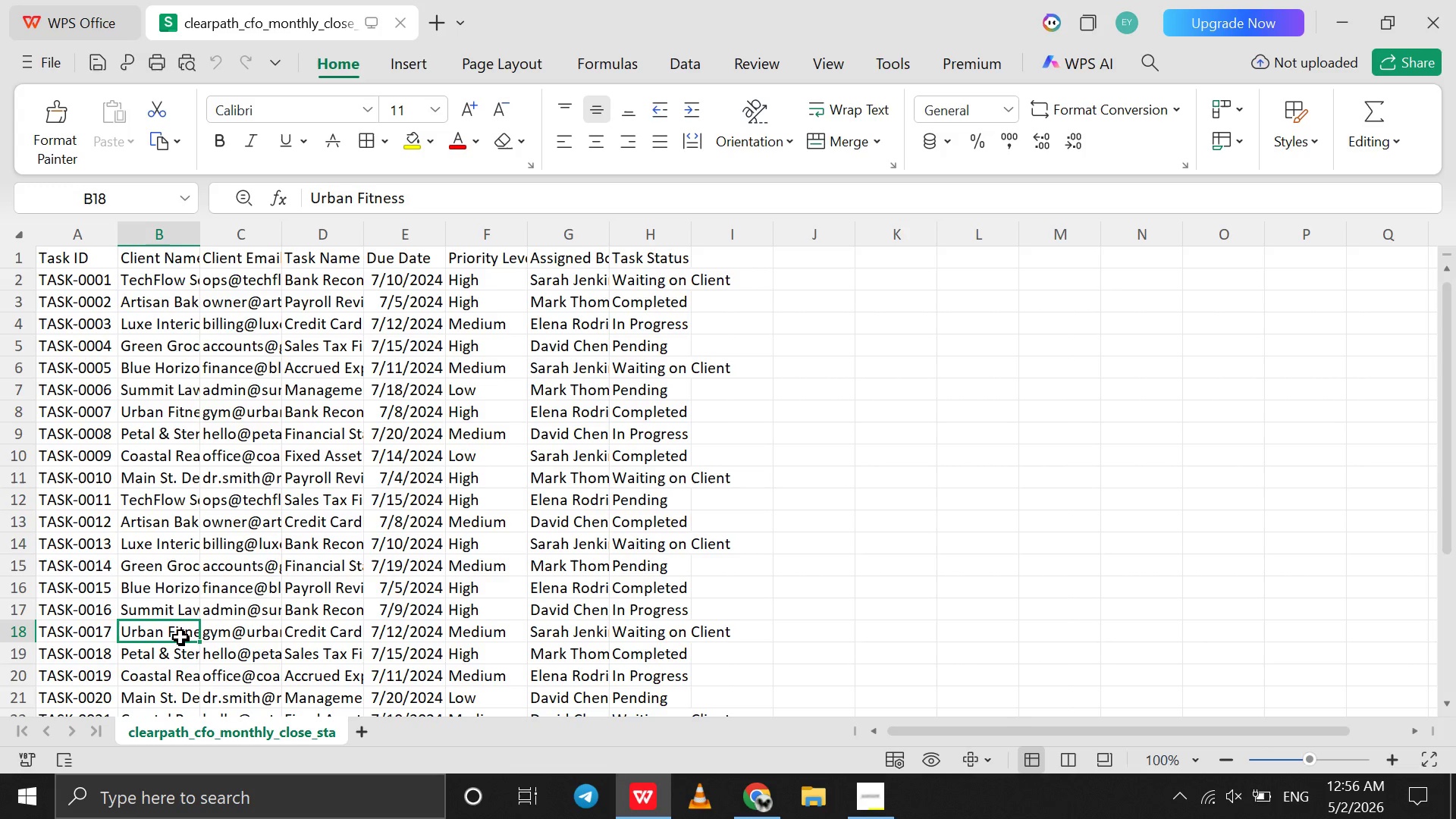 
left_click([180, 637])
 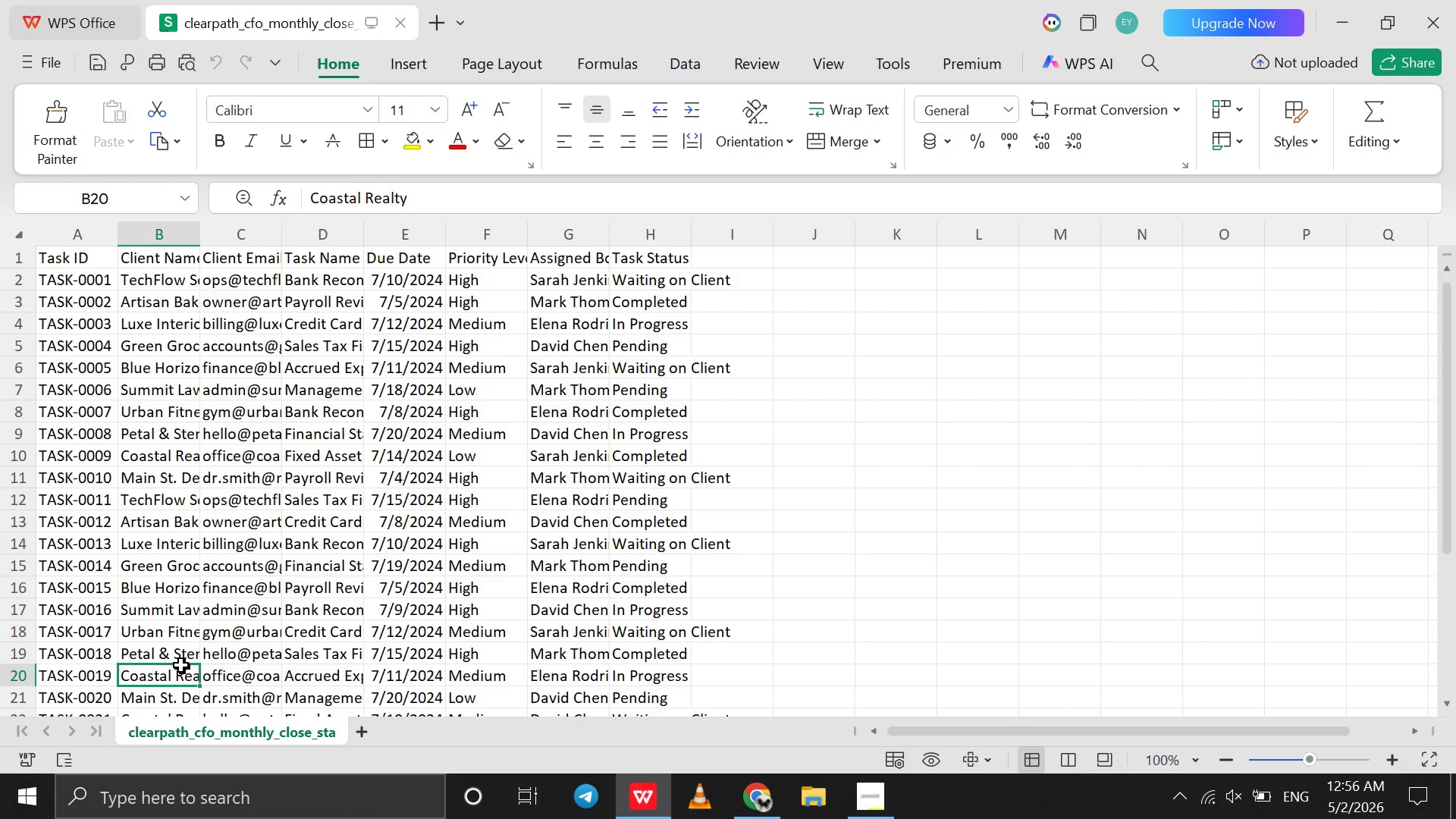 
left_click([181, 665])
 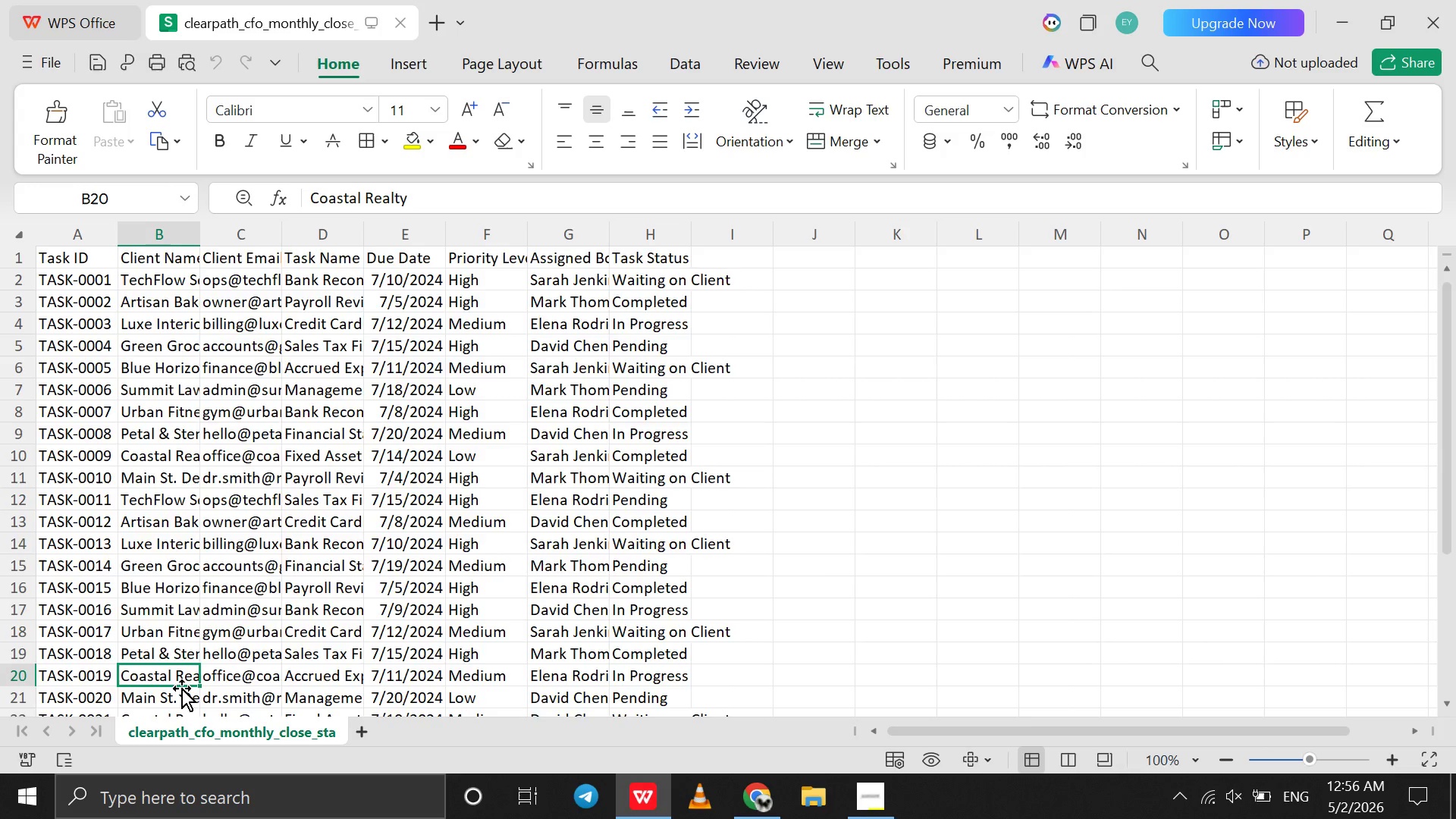 
scroll: coordinate [181, 688], scroll_direction: down, amount: 3.0
 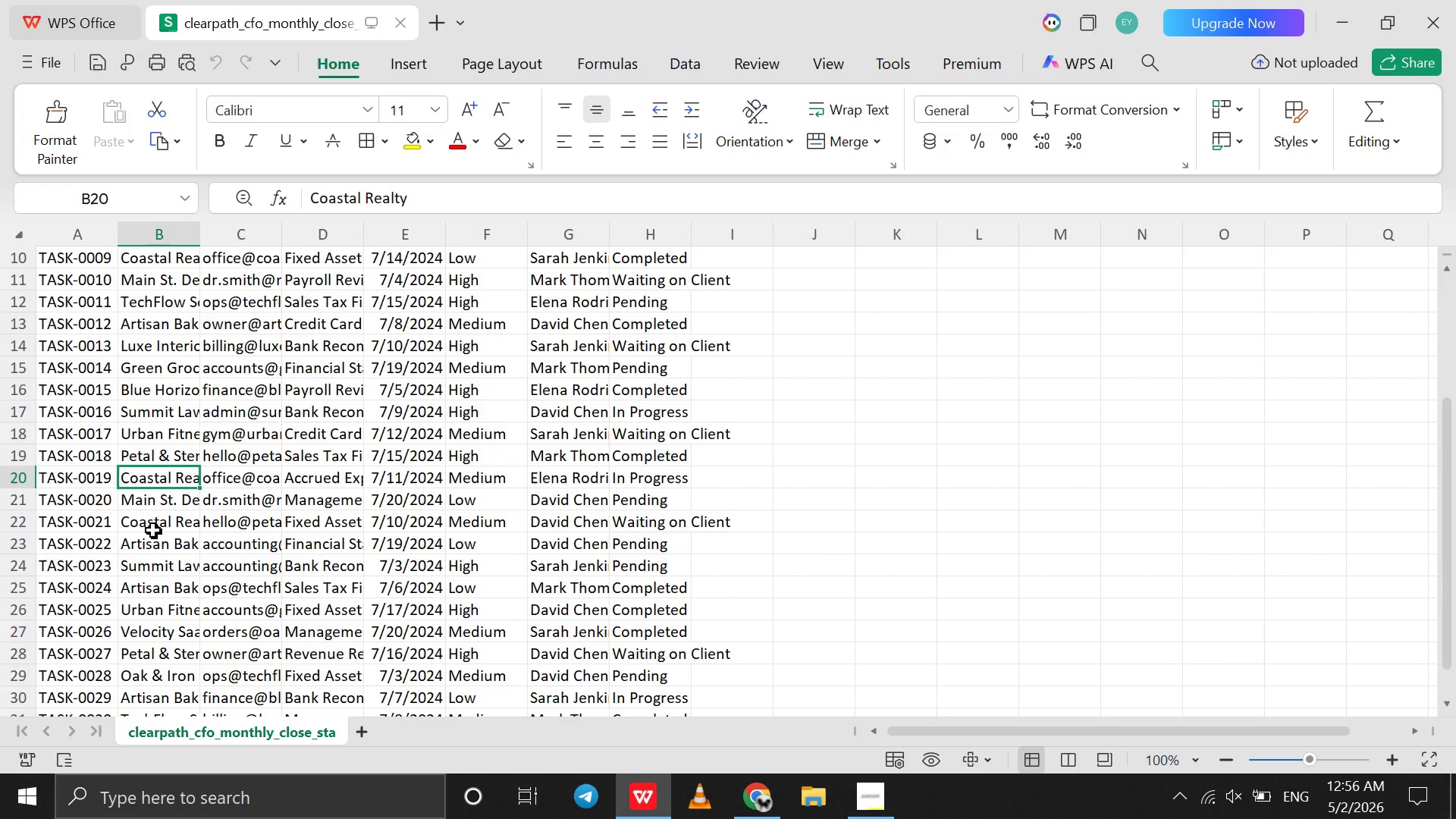 
left_click([152, 529])
 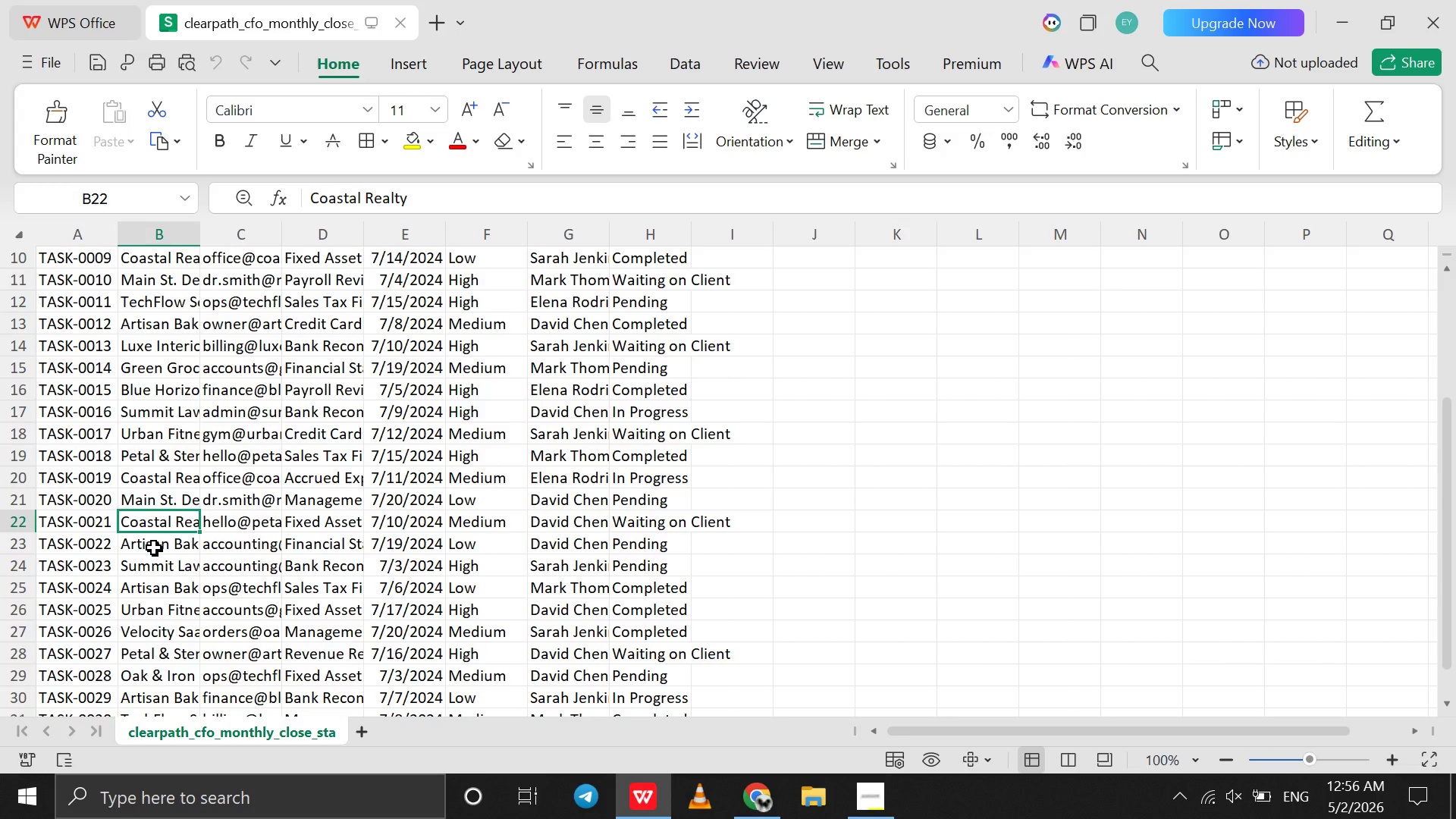 
left_click([154, 548])
 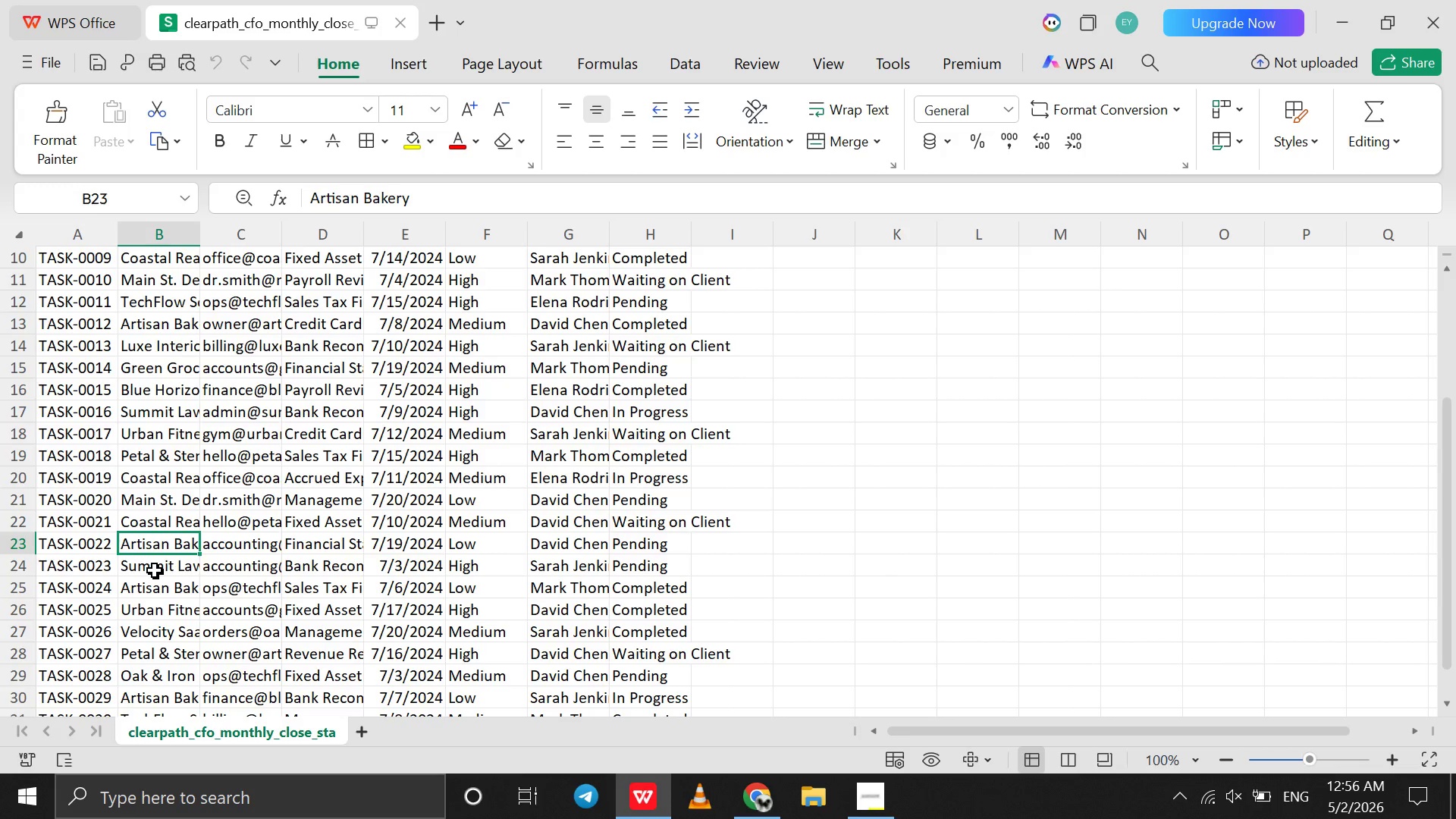 
left_click([155, 570])
 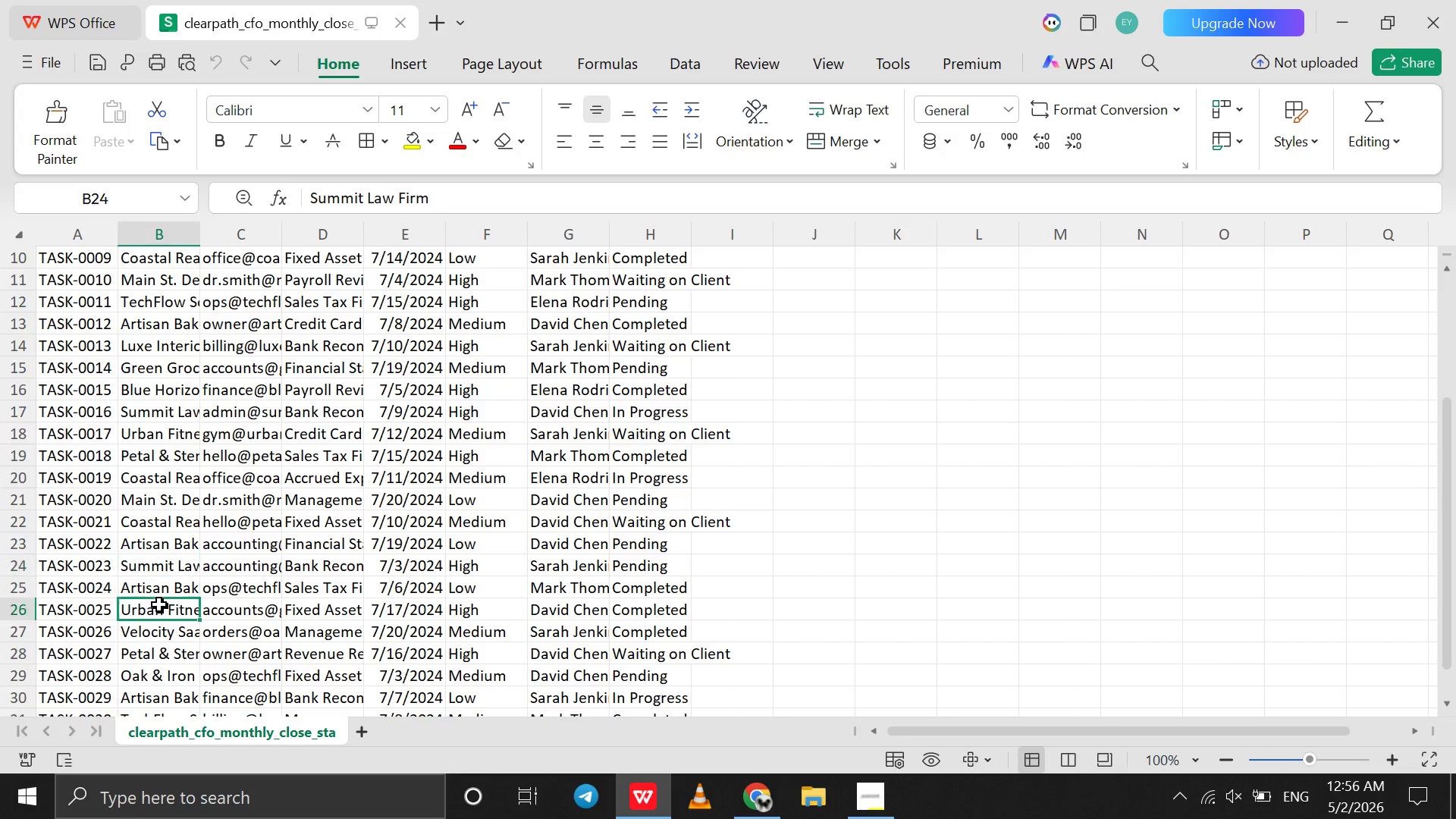 
left_click([159, 604])
 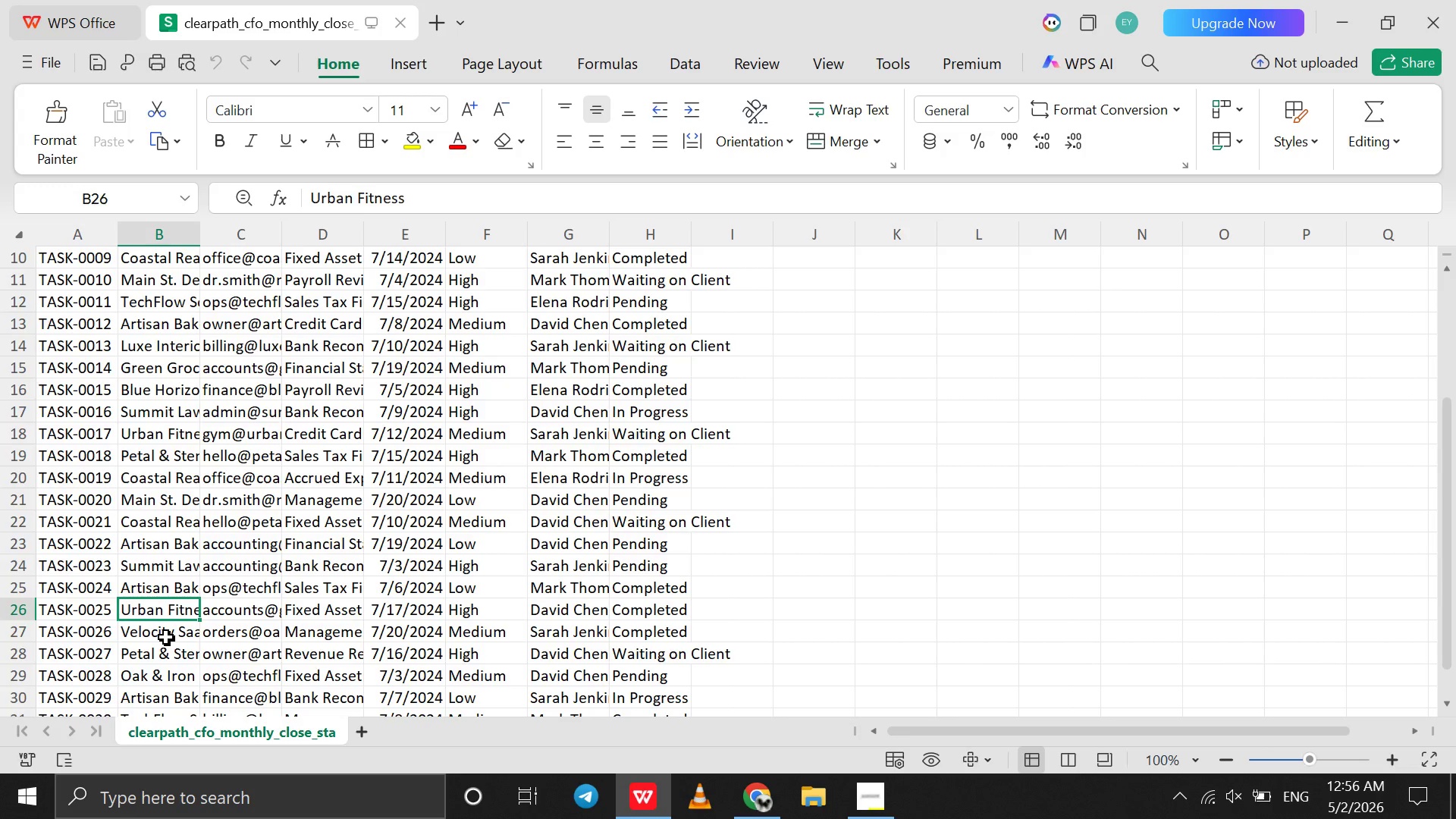 
left_click([166, 637])
 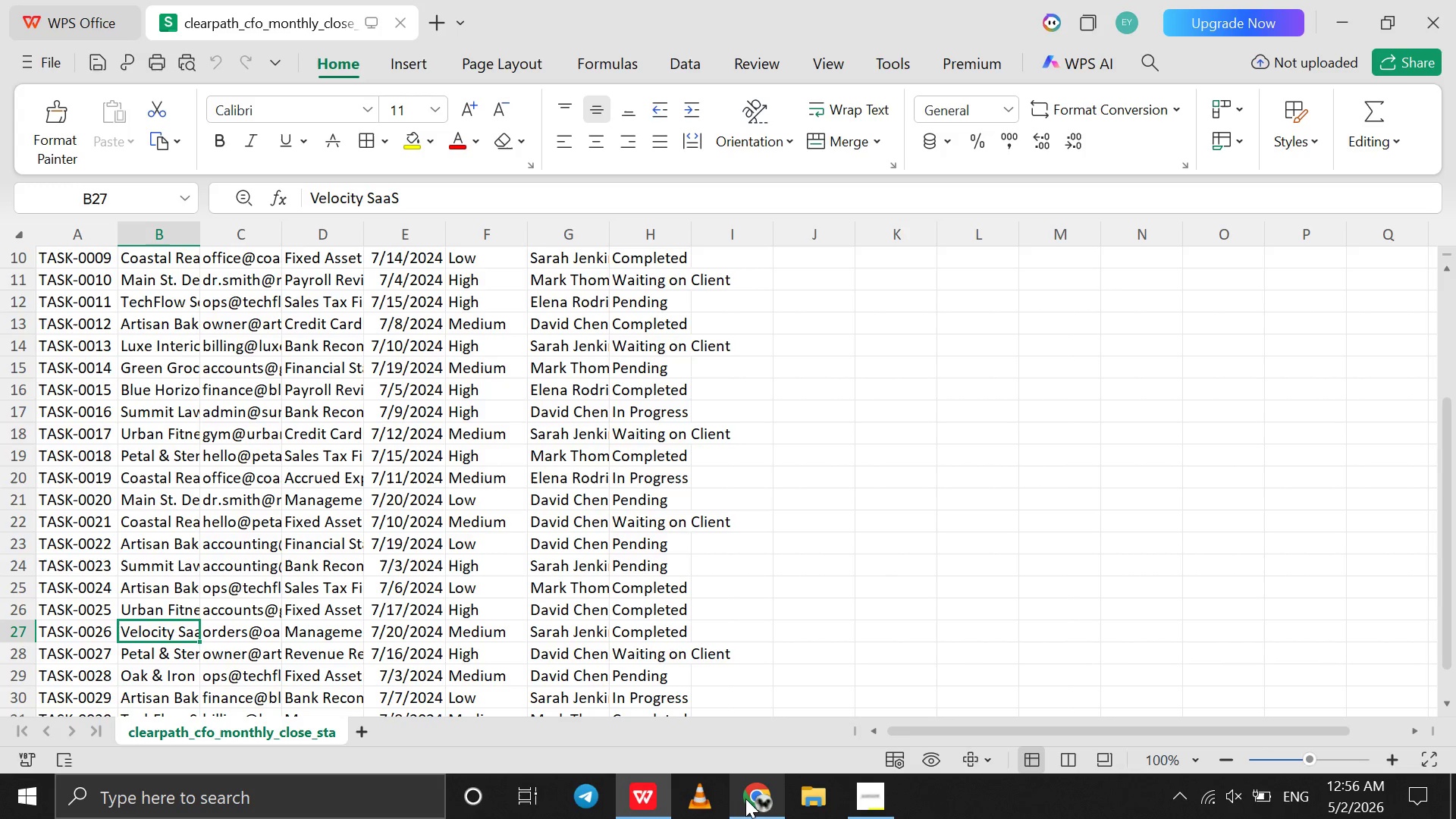 
left_click([745, 799])
 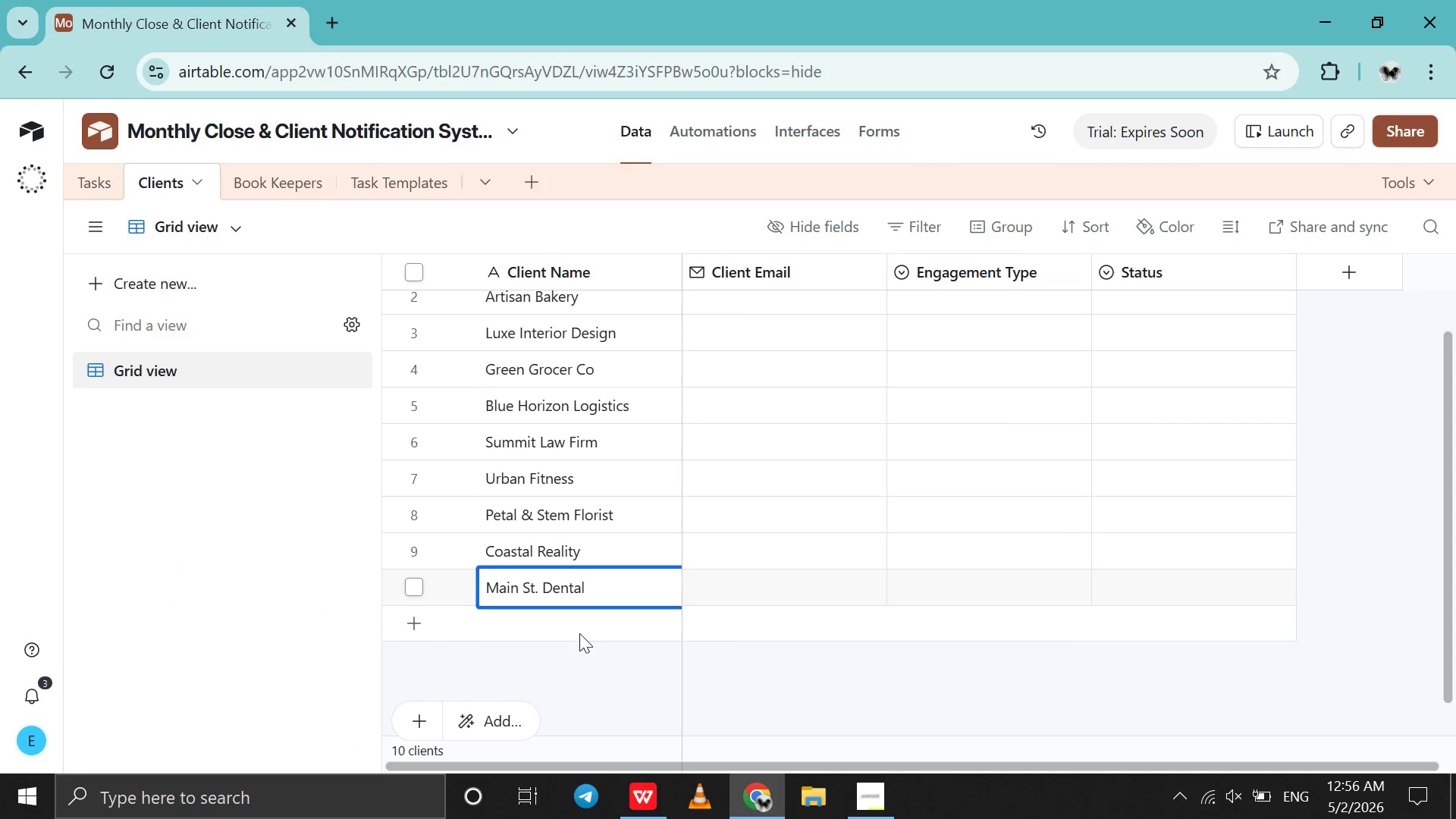 
left_click([579, 633])
 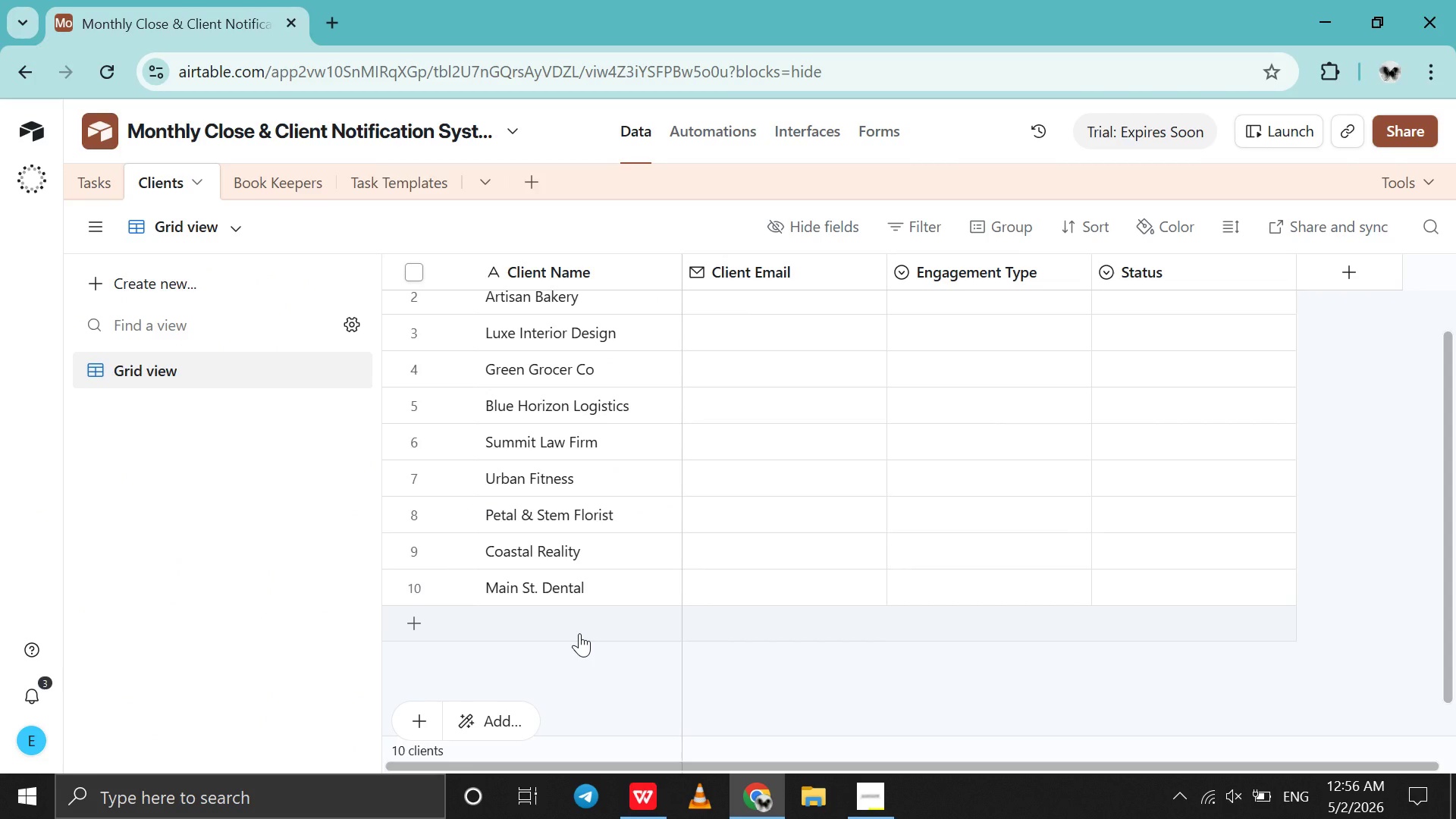 
left_click([579, 633])
 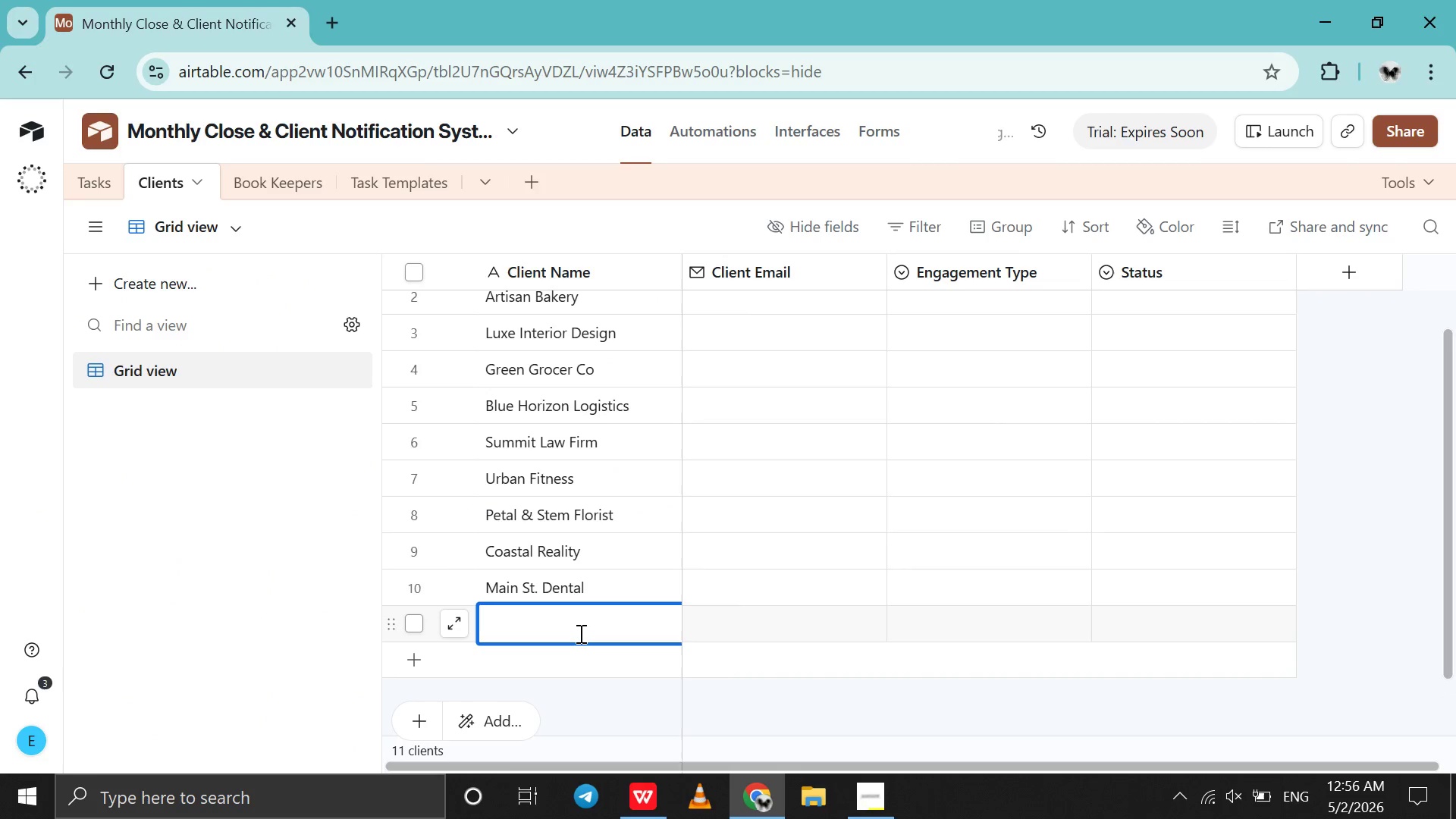 
type(Velocity SaaS)
 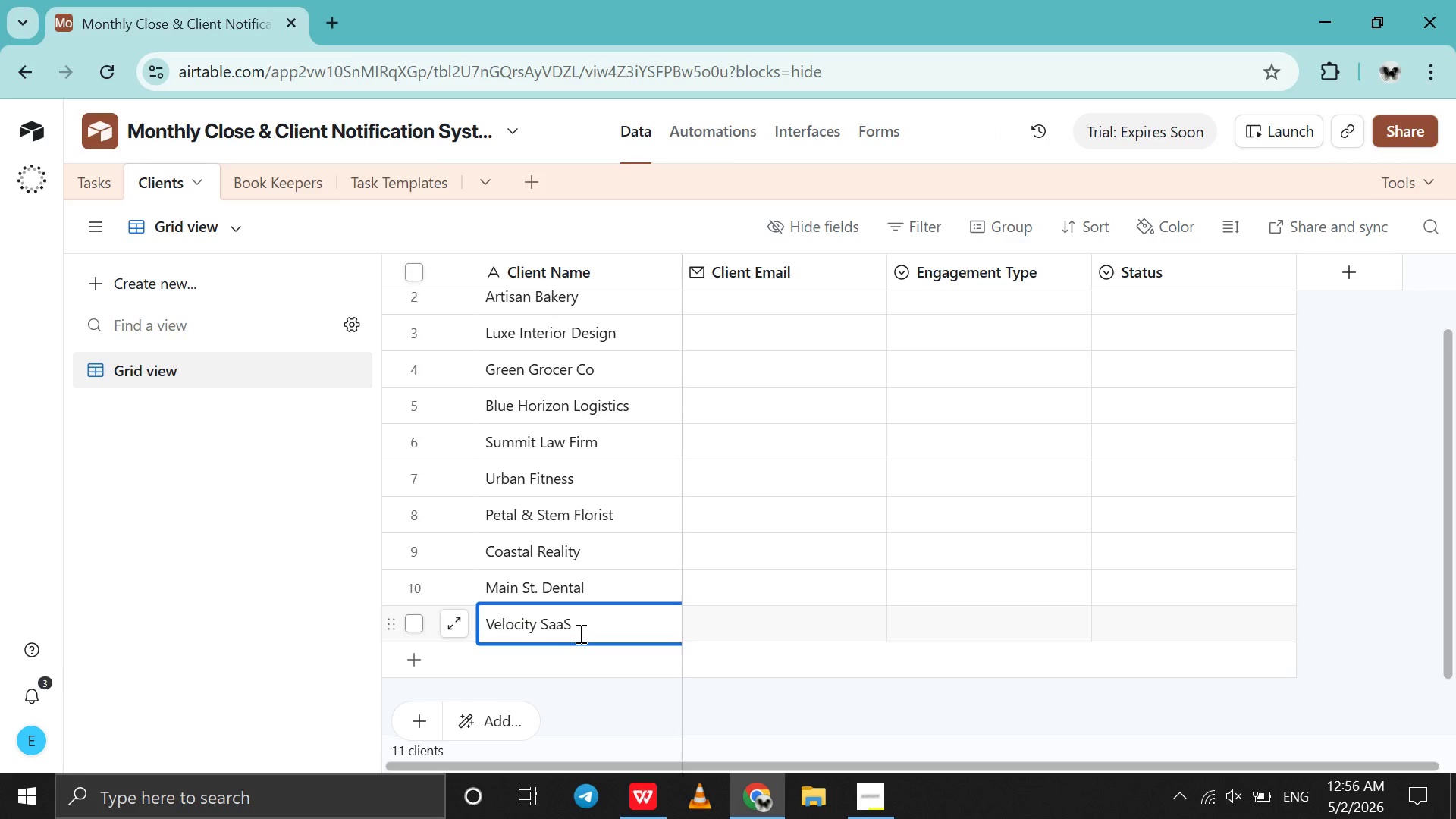 
left_click([625, 809])
 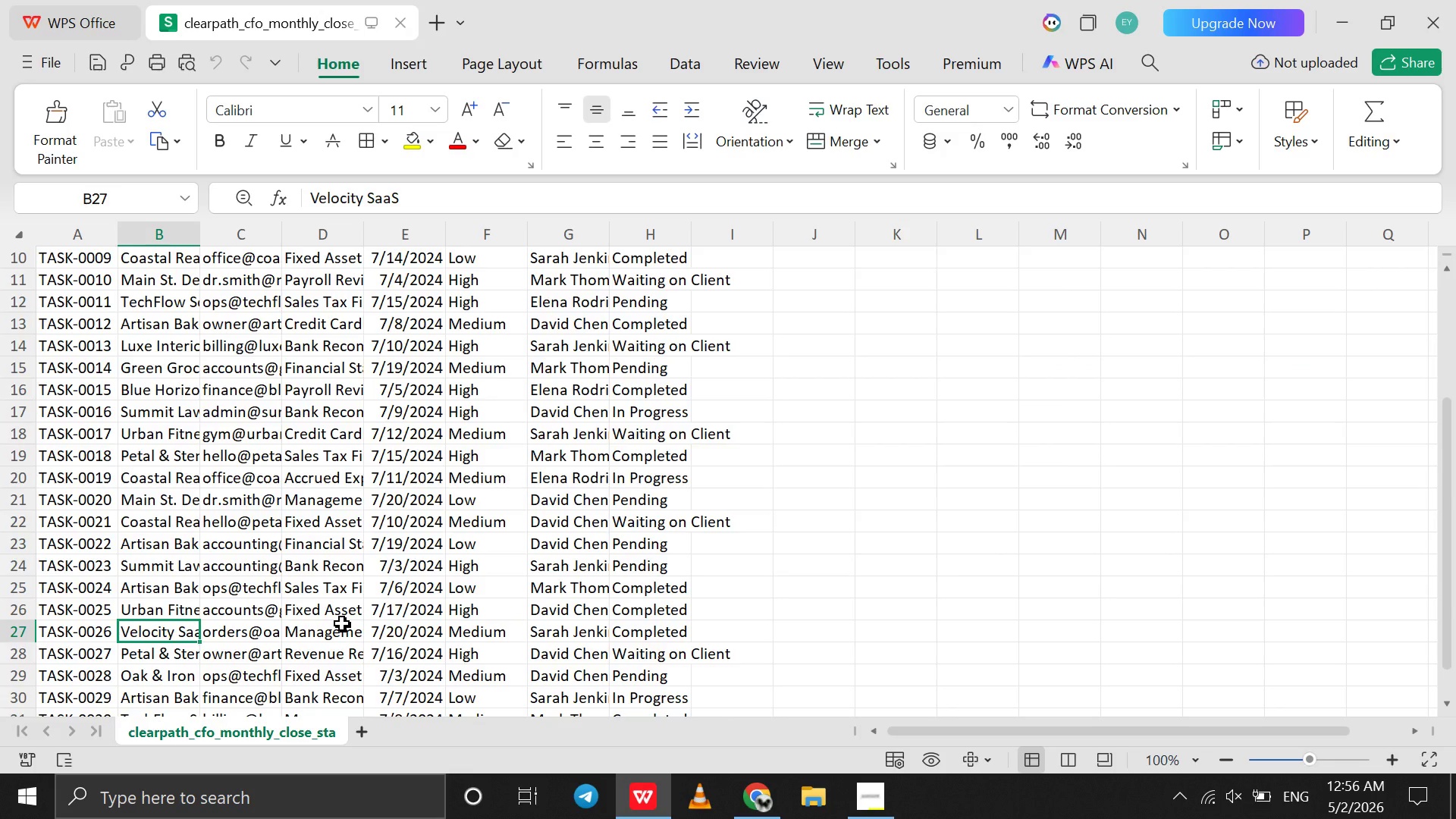 
scroll: coordinate [342, 623], scroll_direction: down, amount: 3.0
 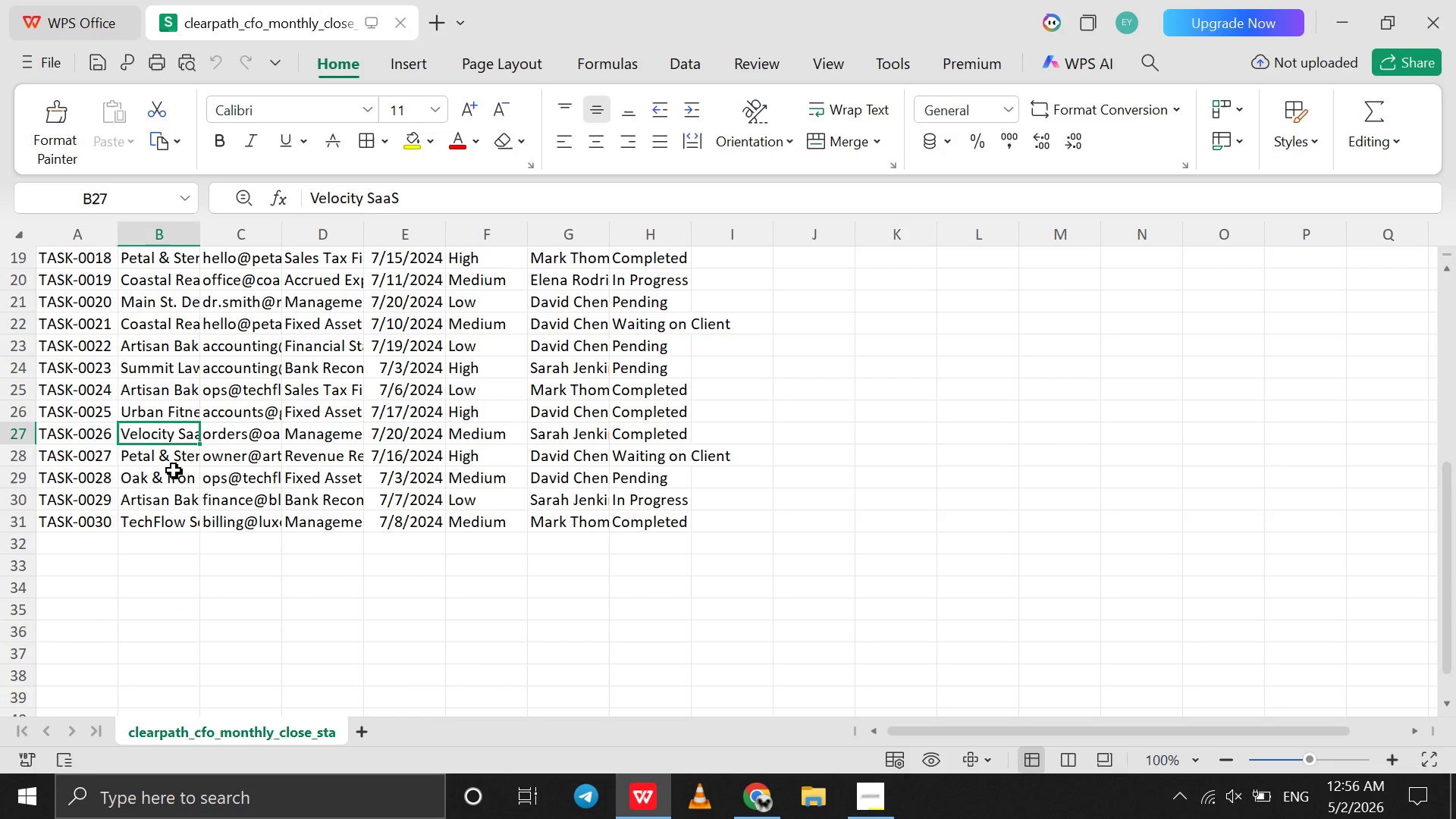 
left_click([174, 470])
 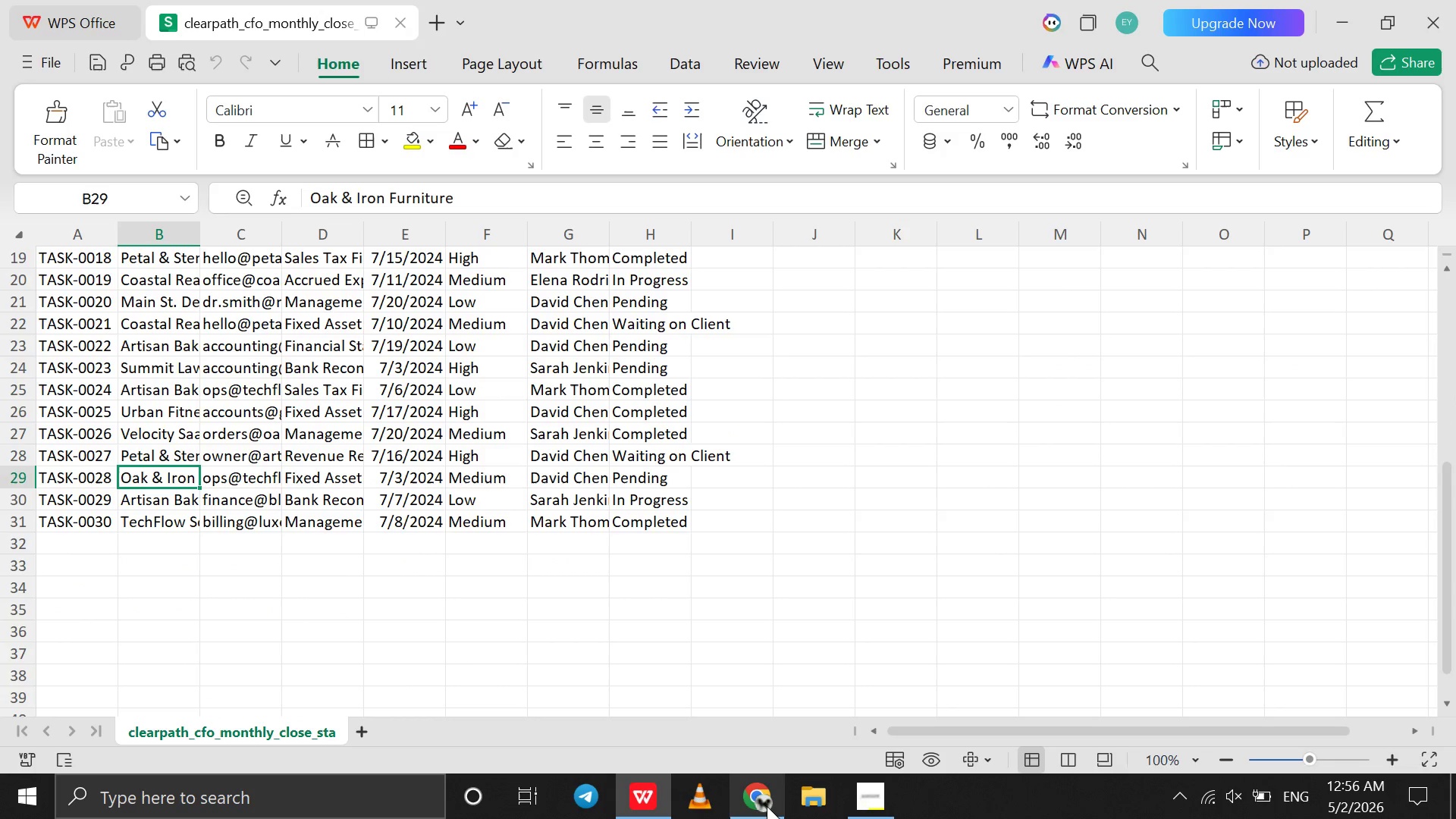 
left_click([769, 808])
 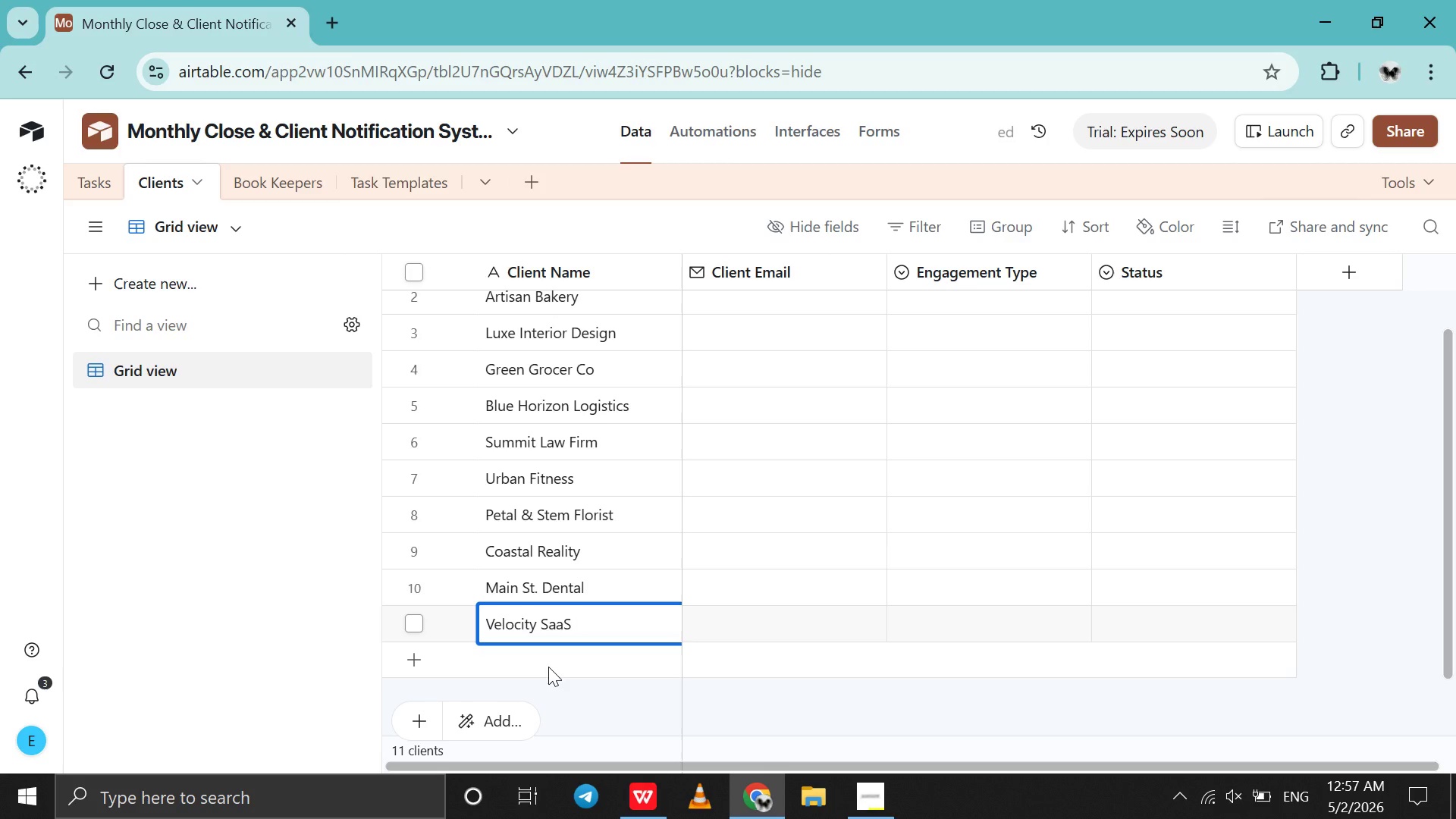 
left_click([548, 667])
 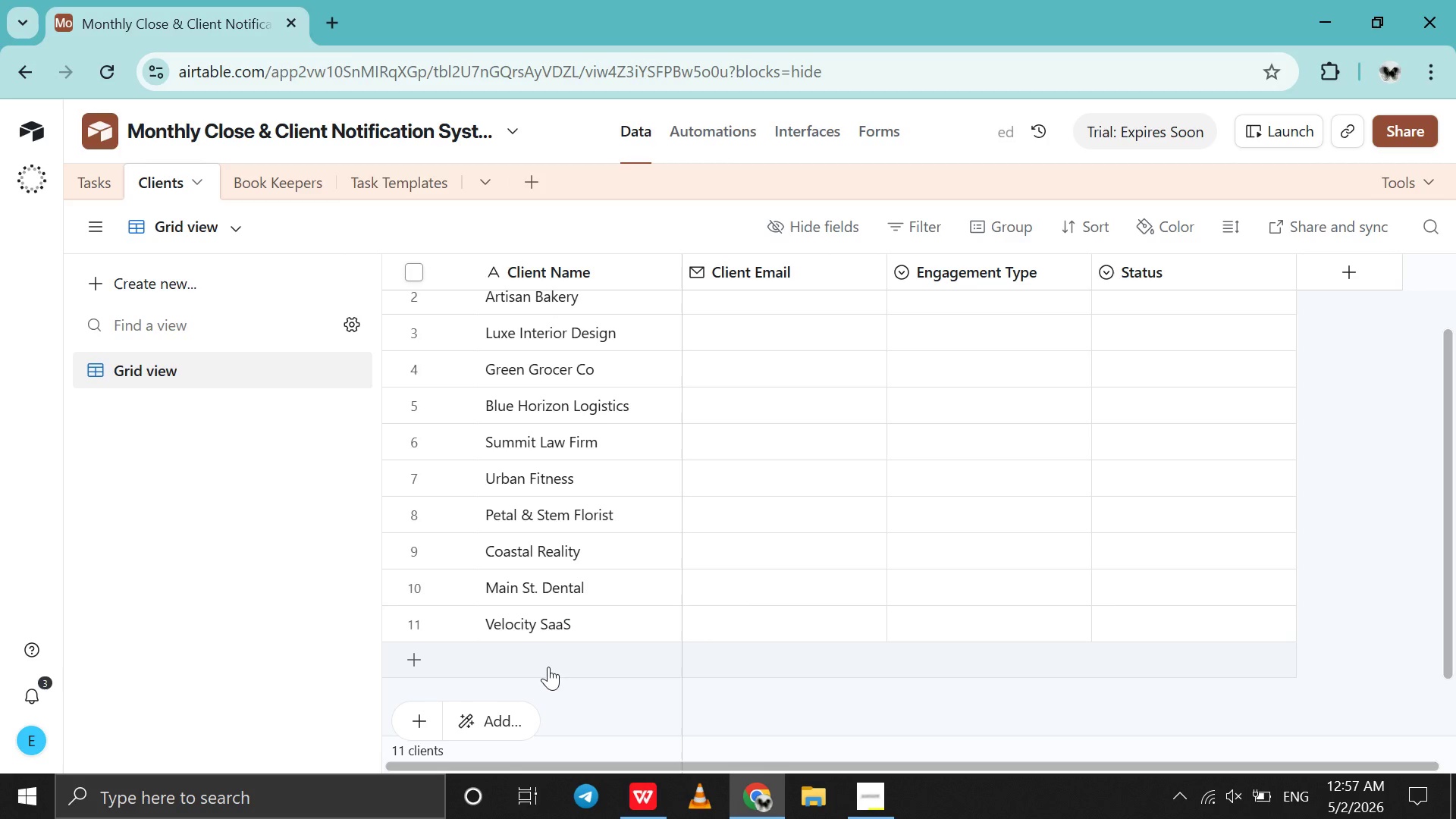 
left_click([548, 667])
 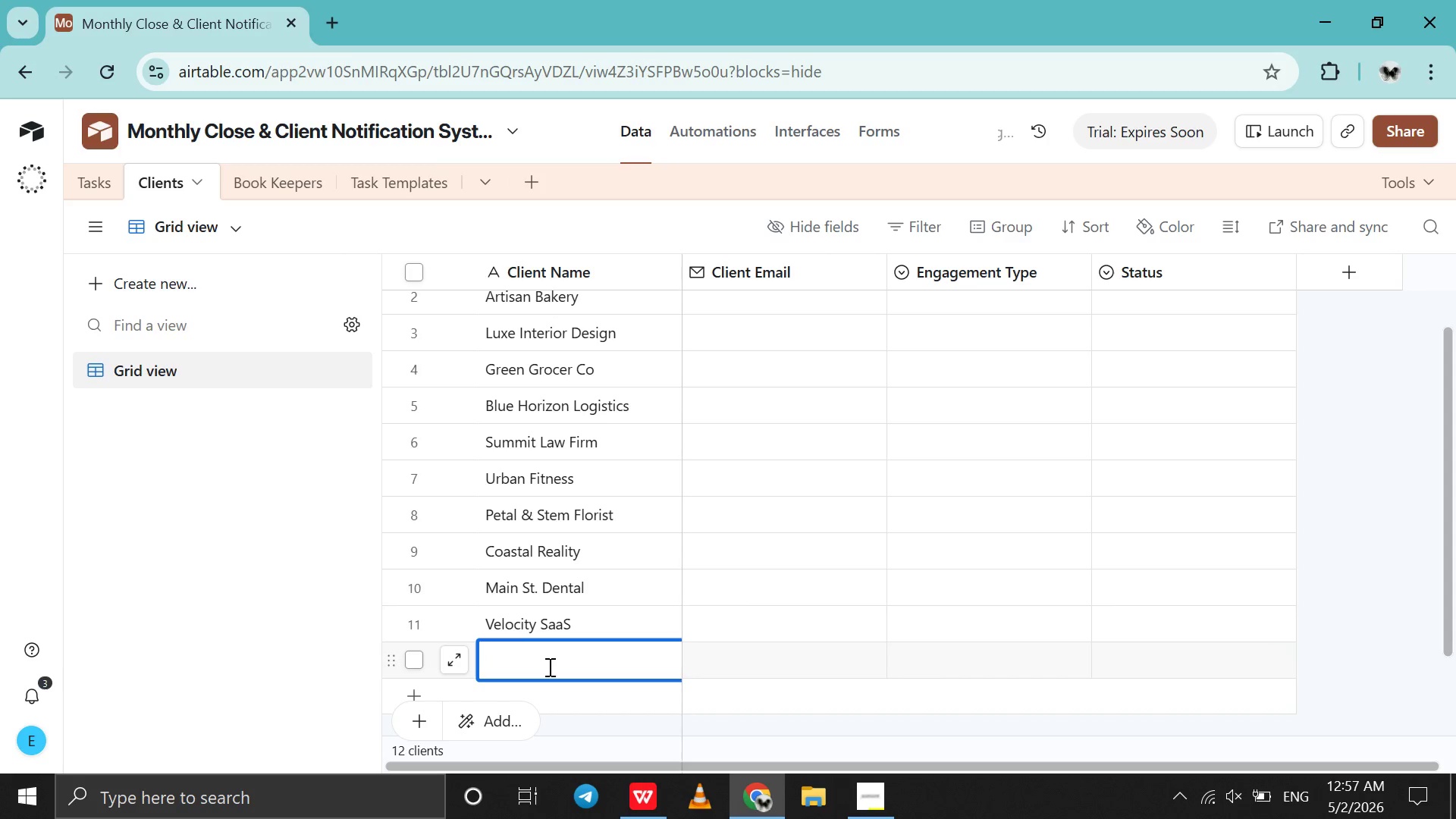 
type(Oak and Iron Furniture )
 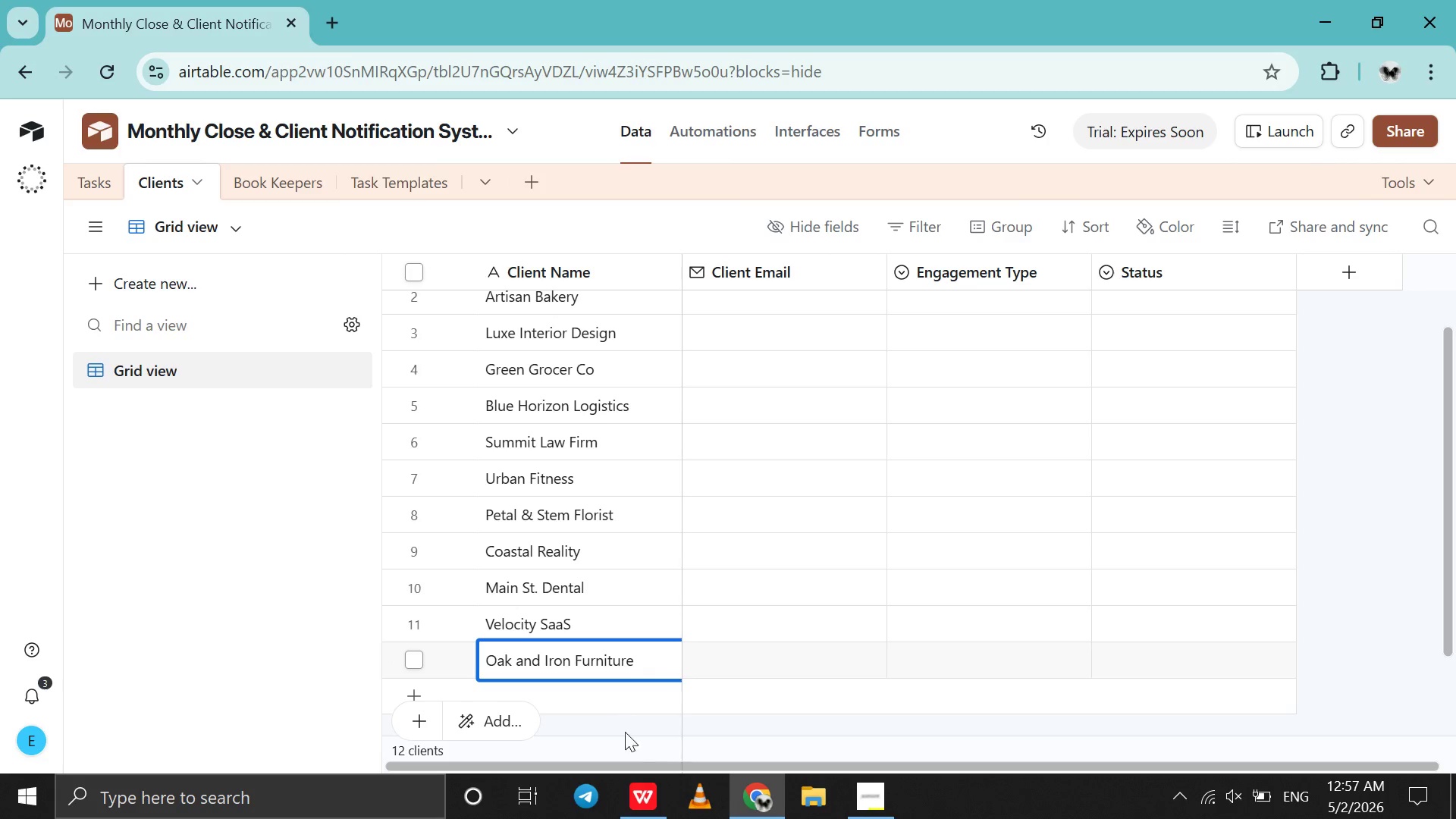 
left_click([641, 786])
 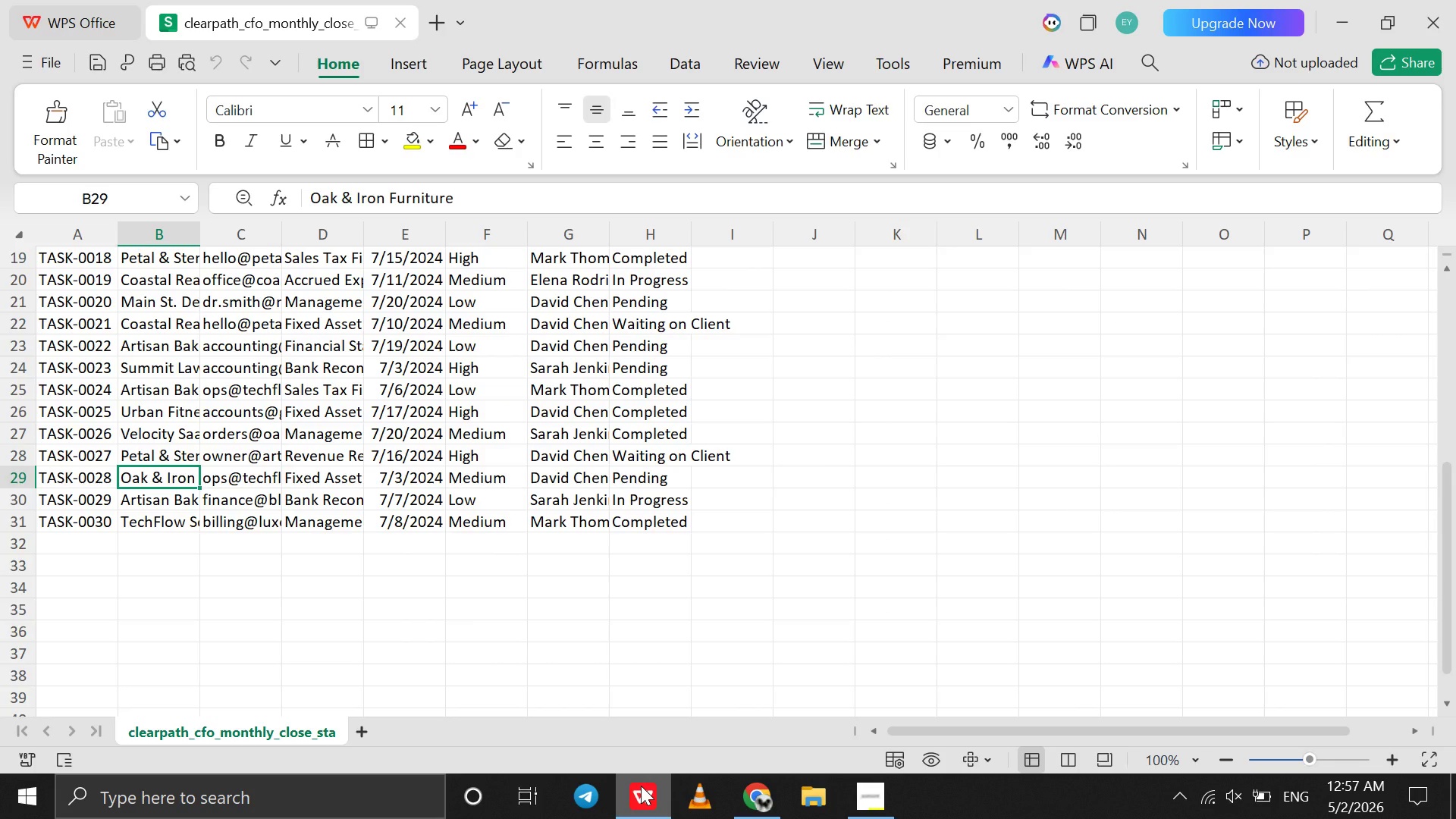 
left_click([641, 786])
 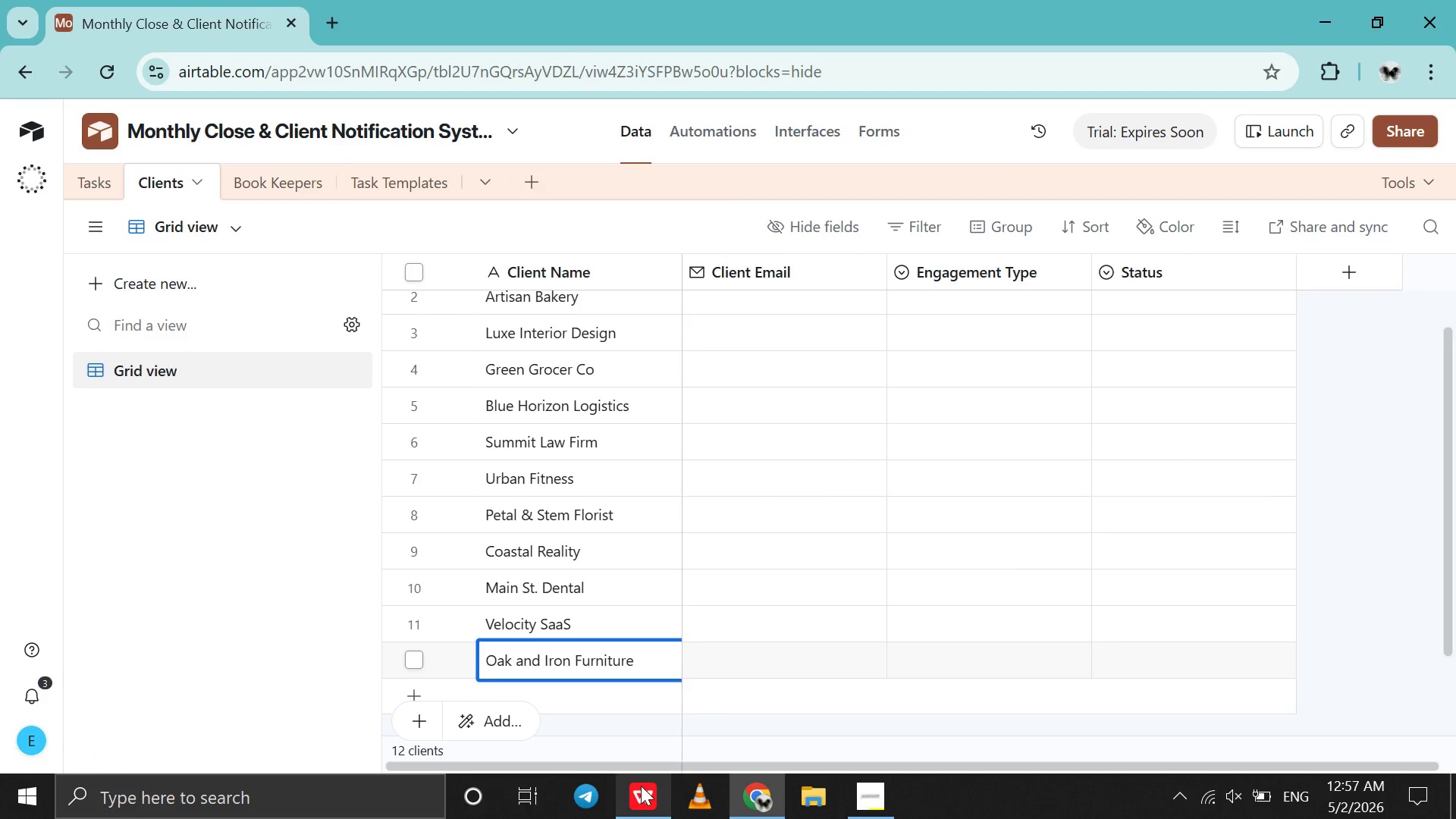 
left_click([641, 786])
 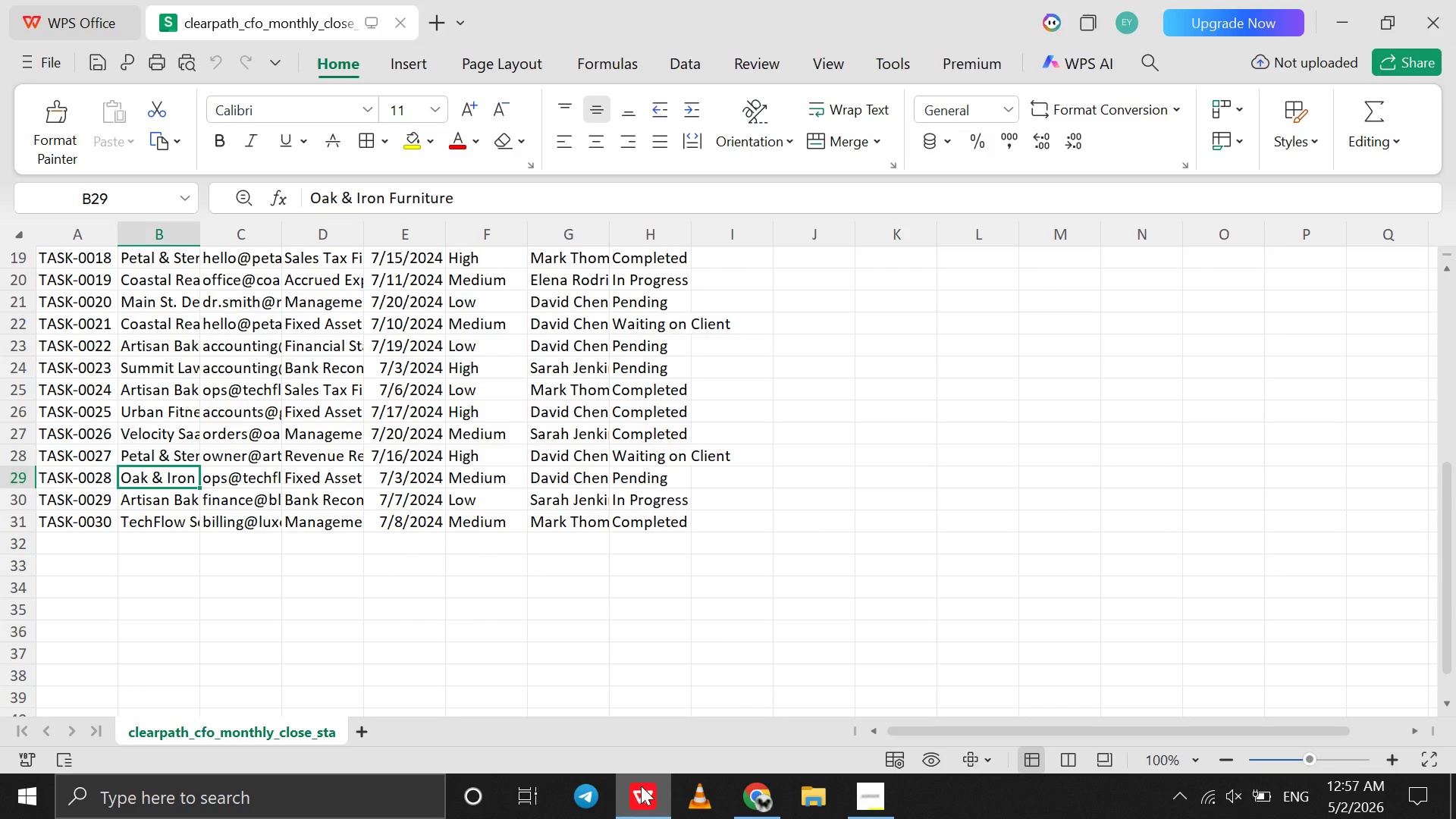 
scroll: coordinate [348, 427], scroll_direction: up, amount: 187.0
 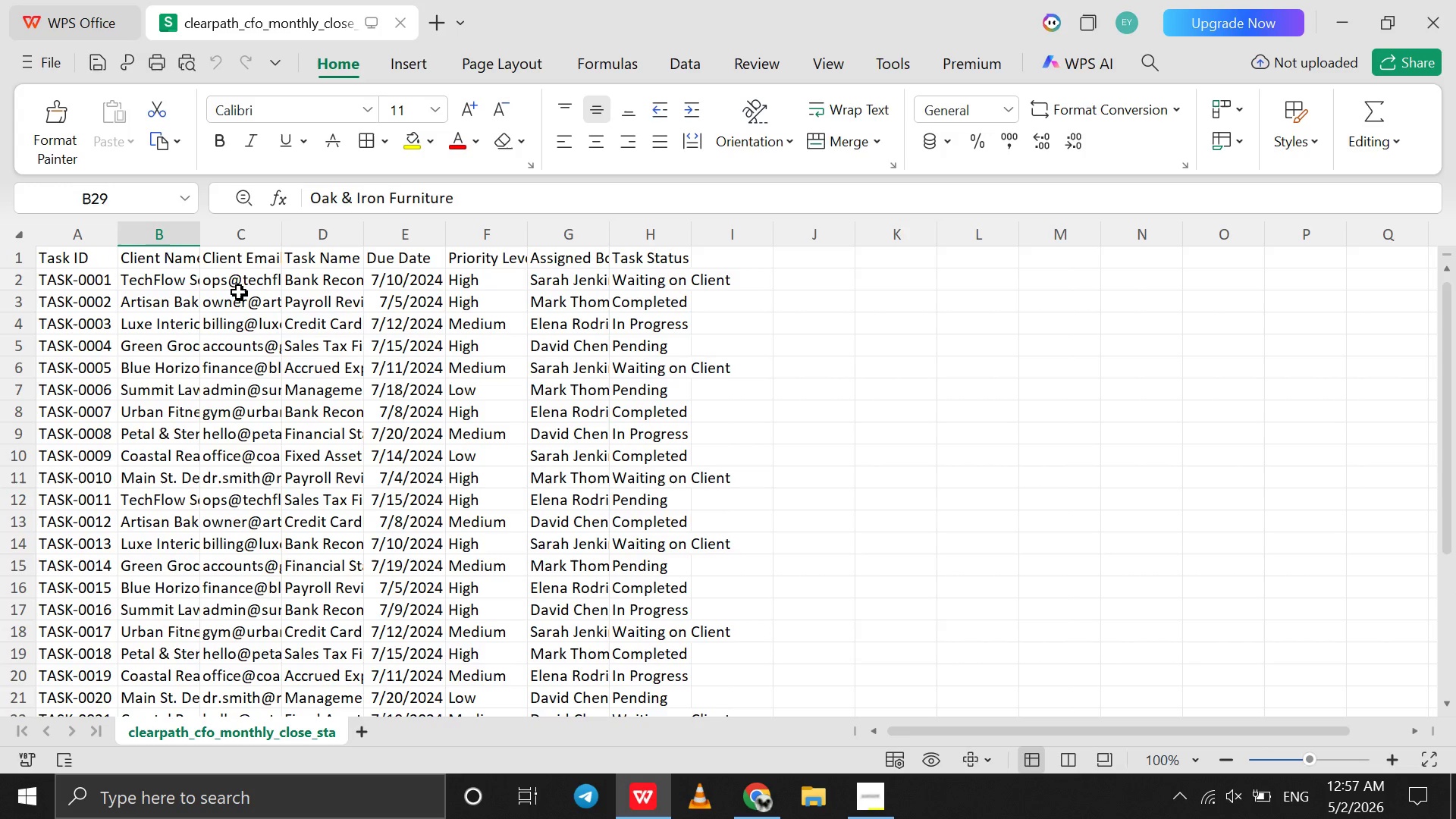 
left_click([239, 292])
 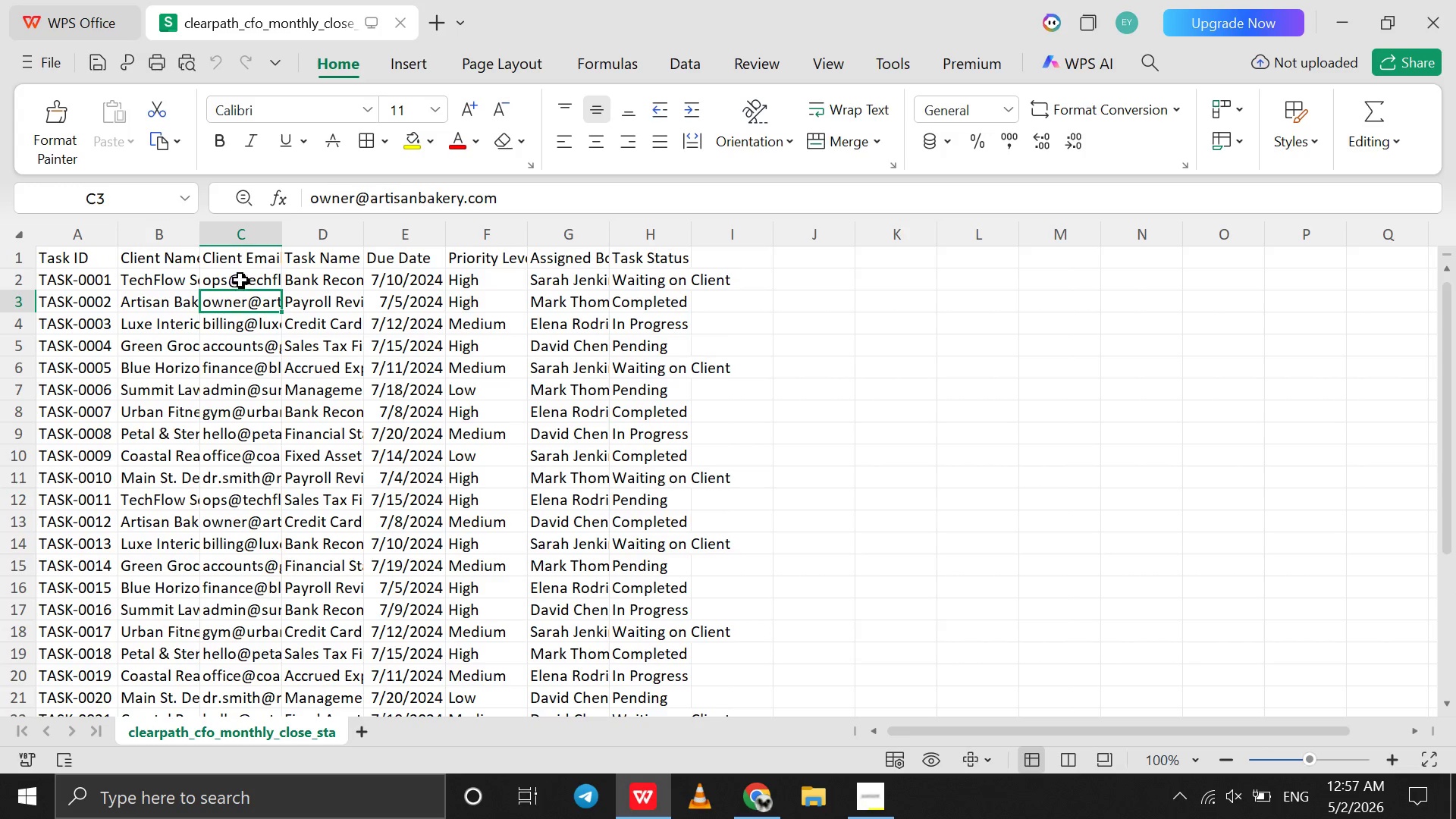 
left_click([240, 280])
 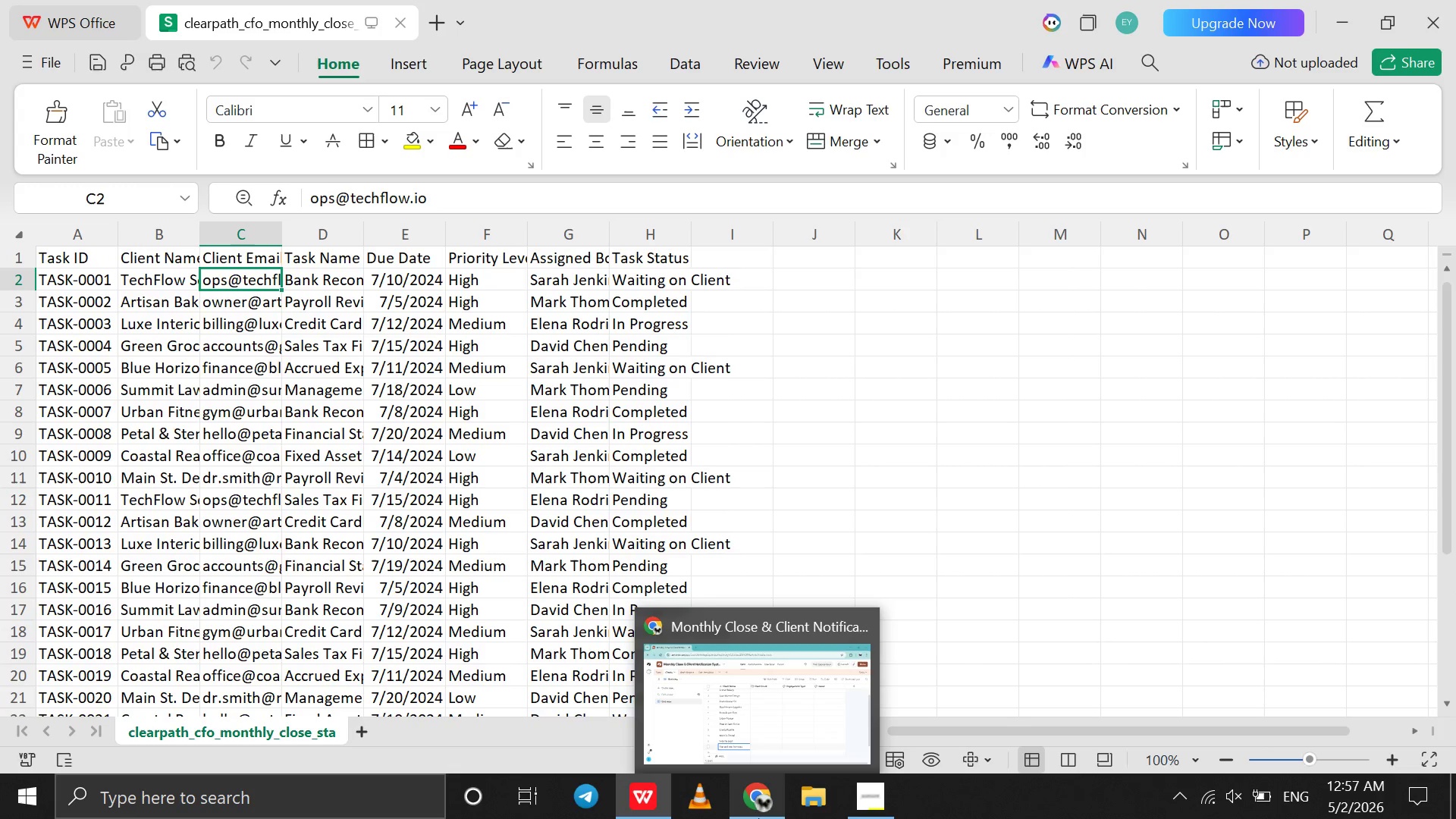 
left_click([758, 818])
 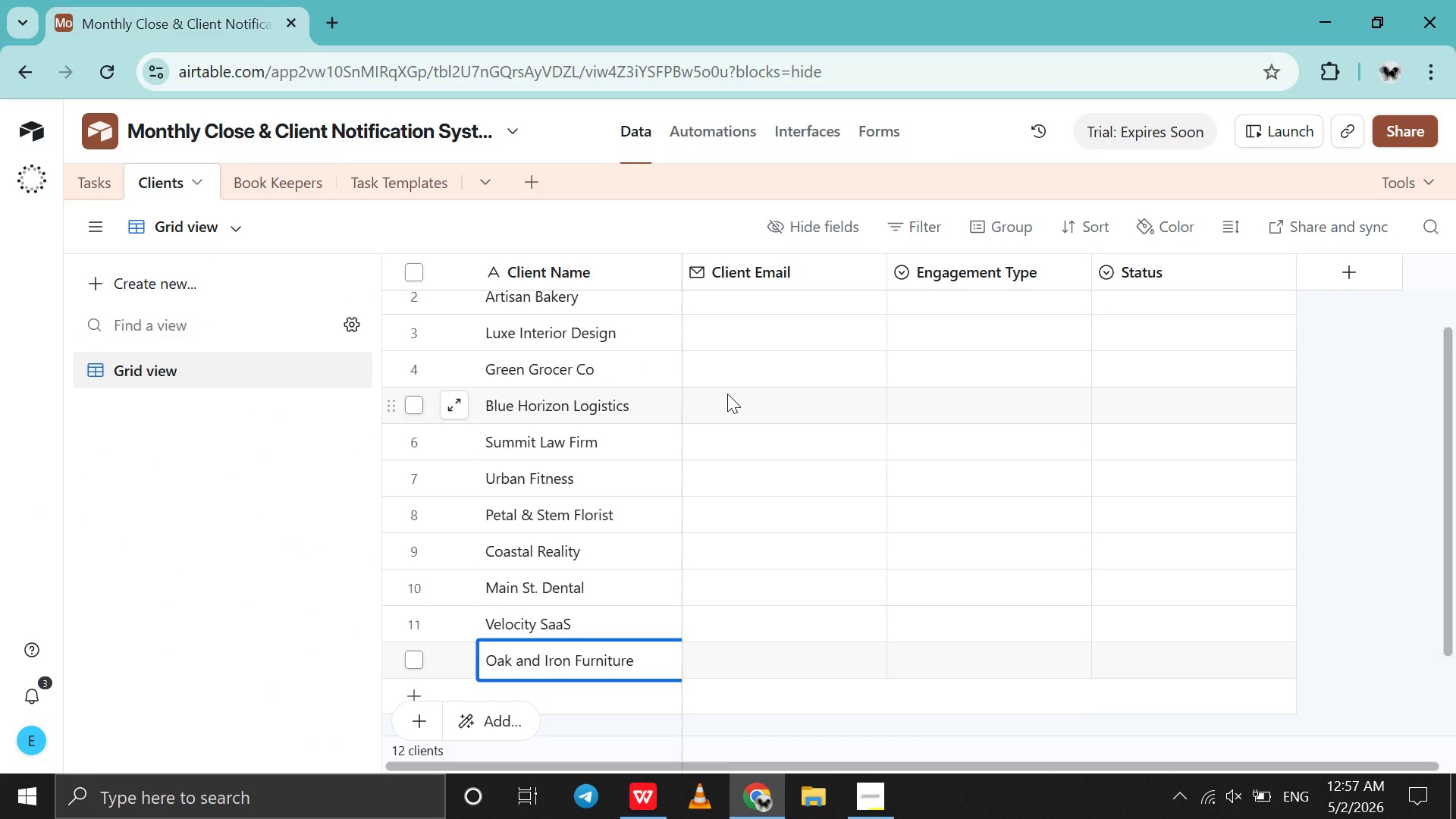 
scroll: coordinate [727, 394], scroll_direction: up, amount: 56.0
 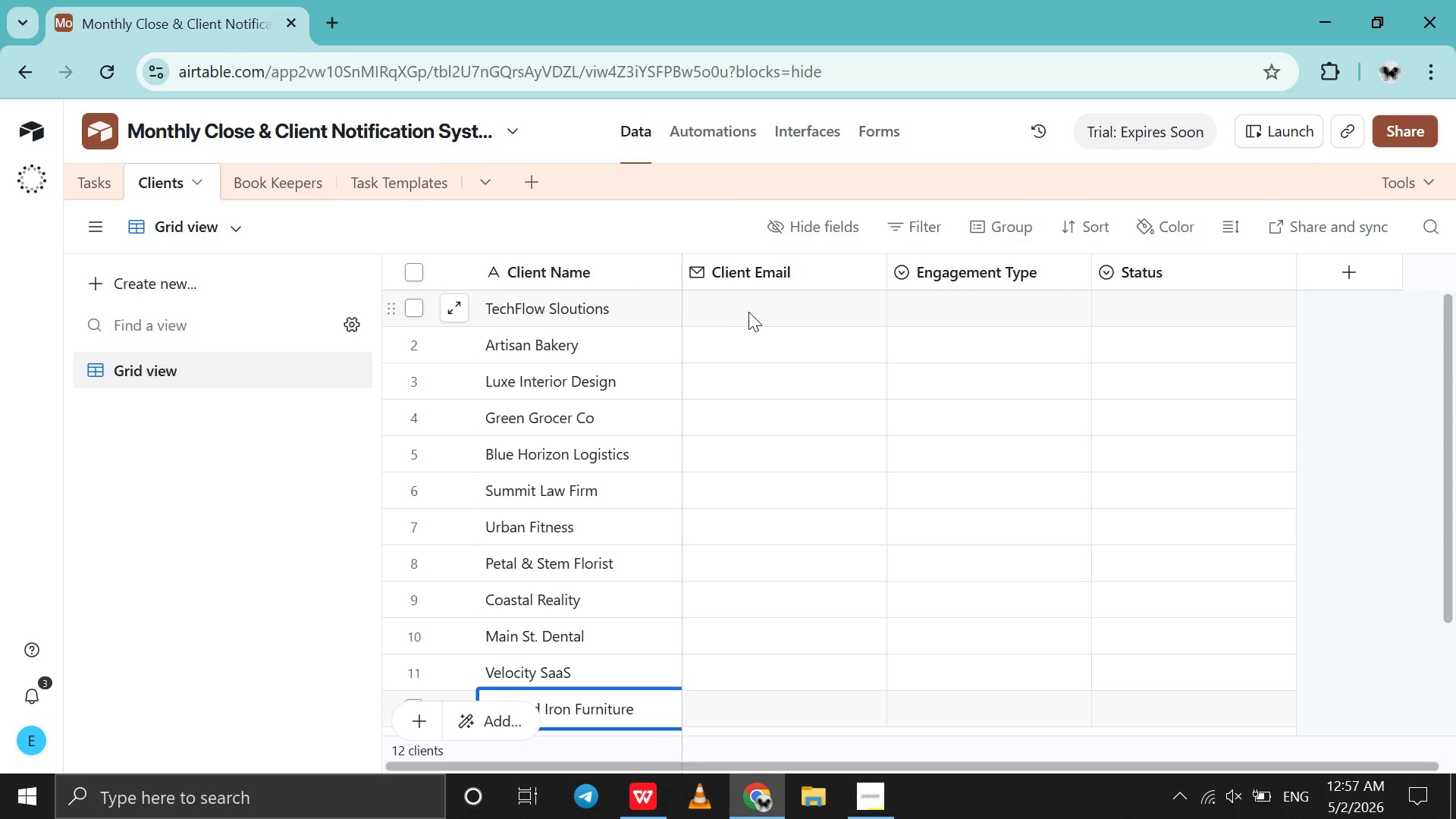 
left_click([748, 312])
 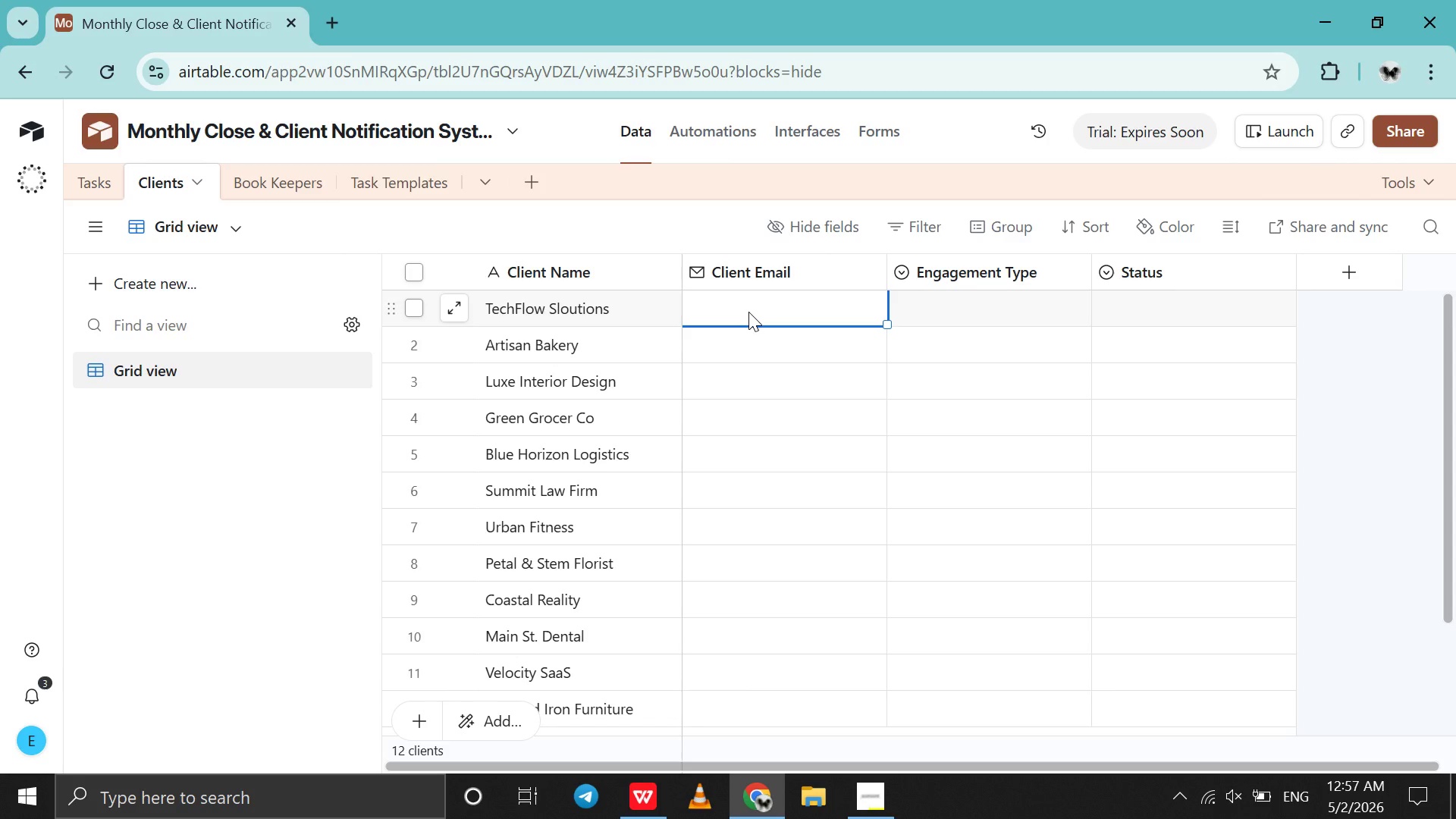 
left_click([748, 312])
 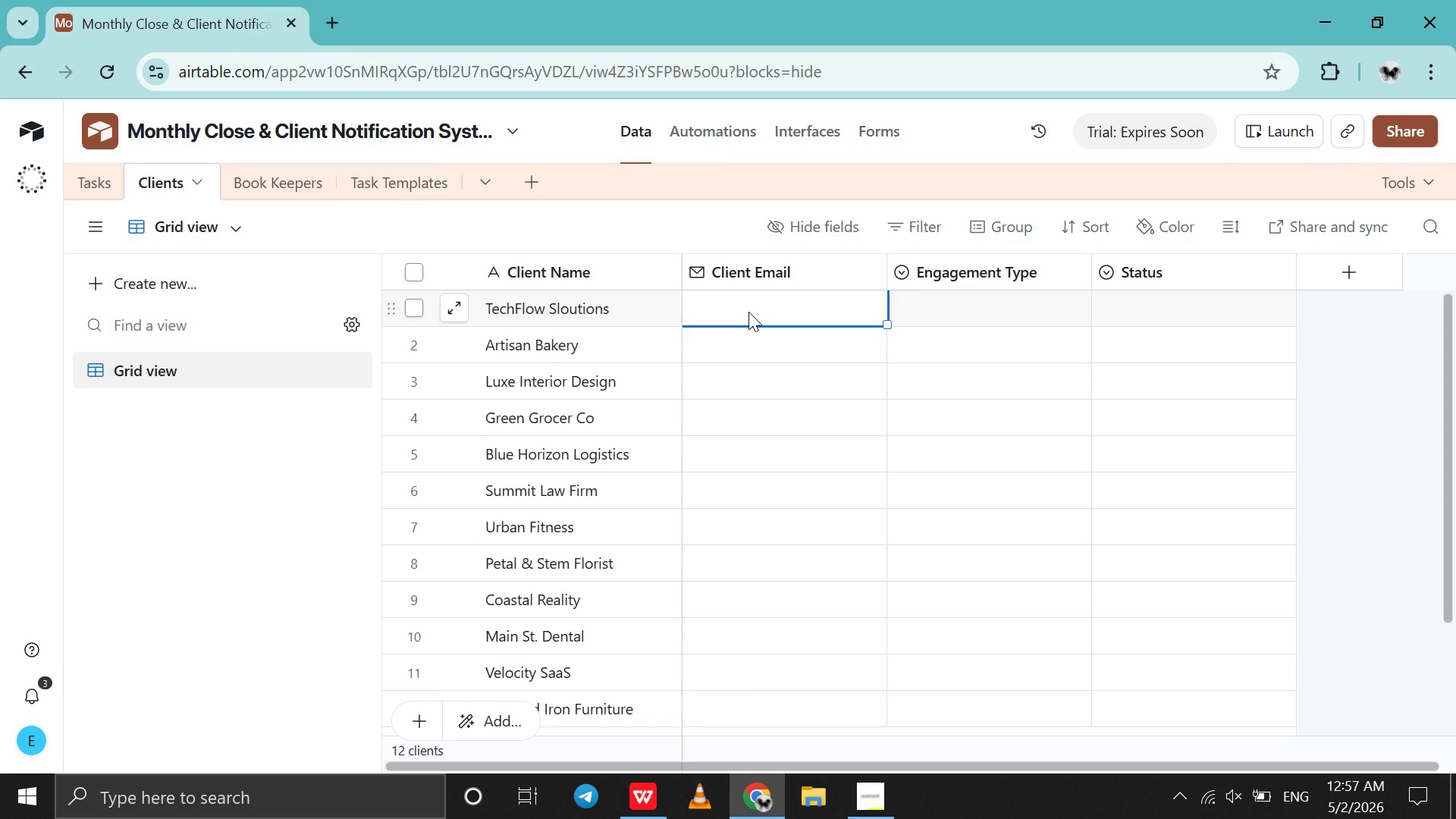 
wait(5.76)
 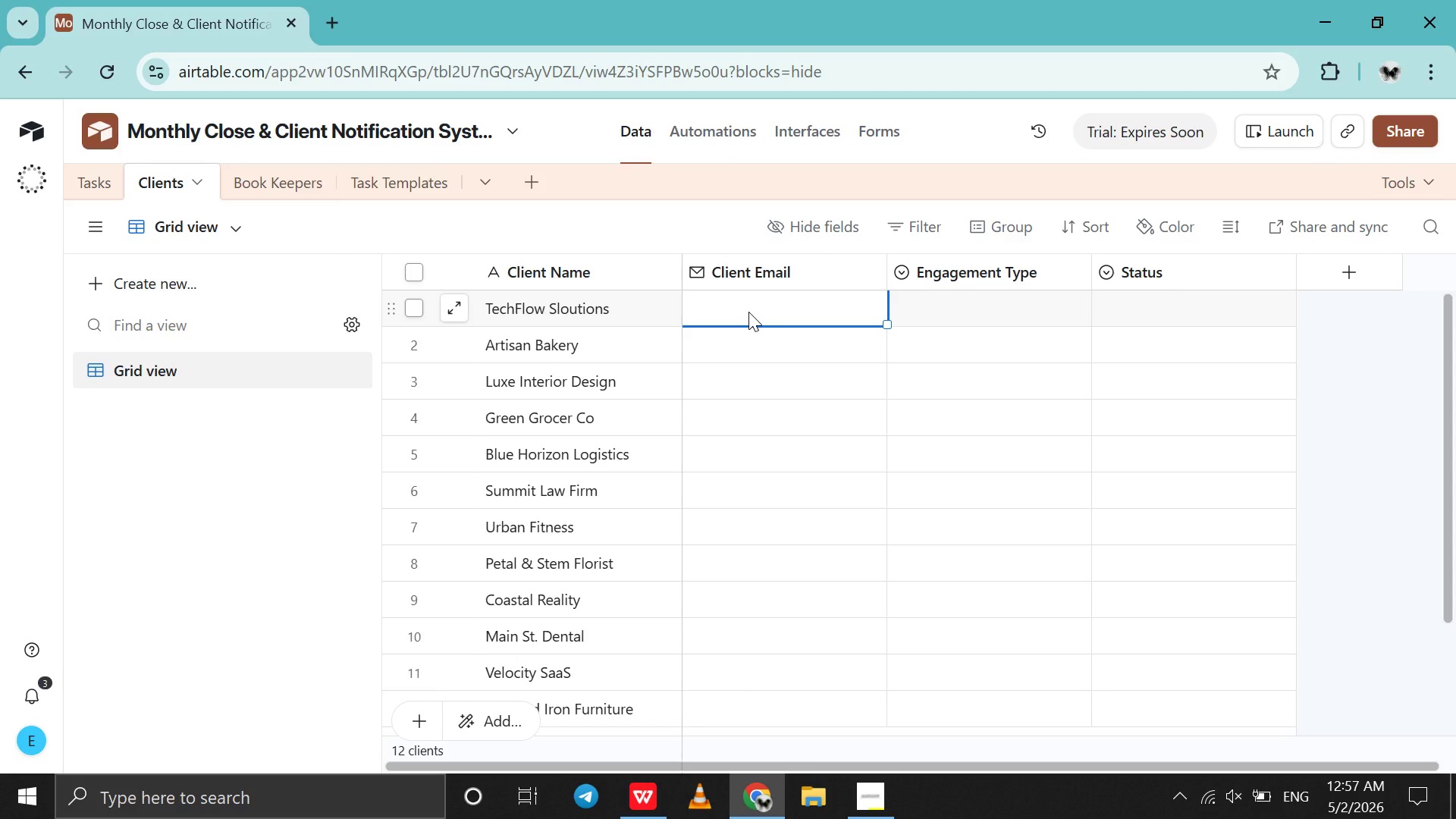 
left_click([748, 312])
 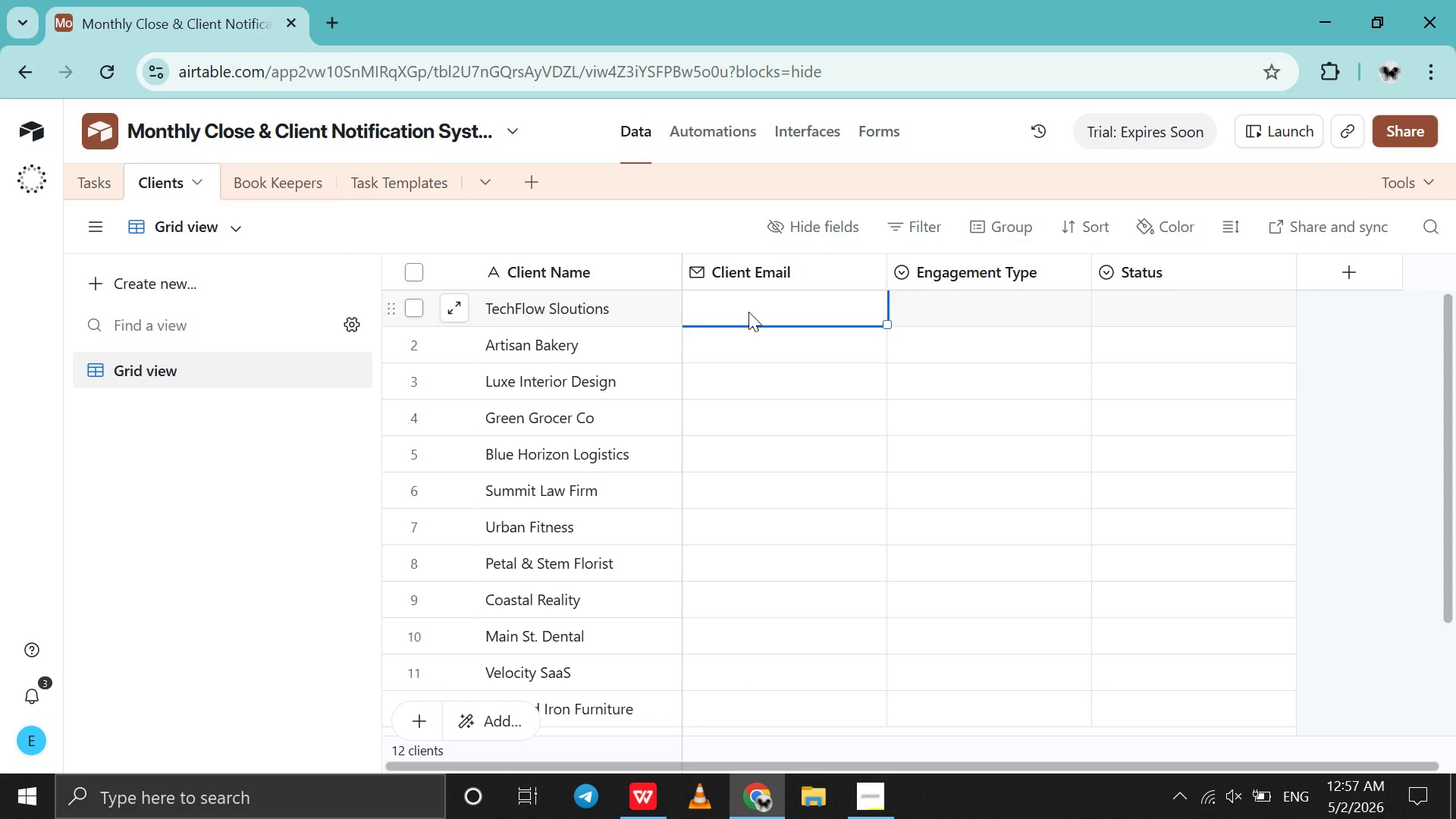 
left_click([748, 312])
 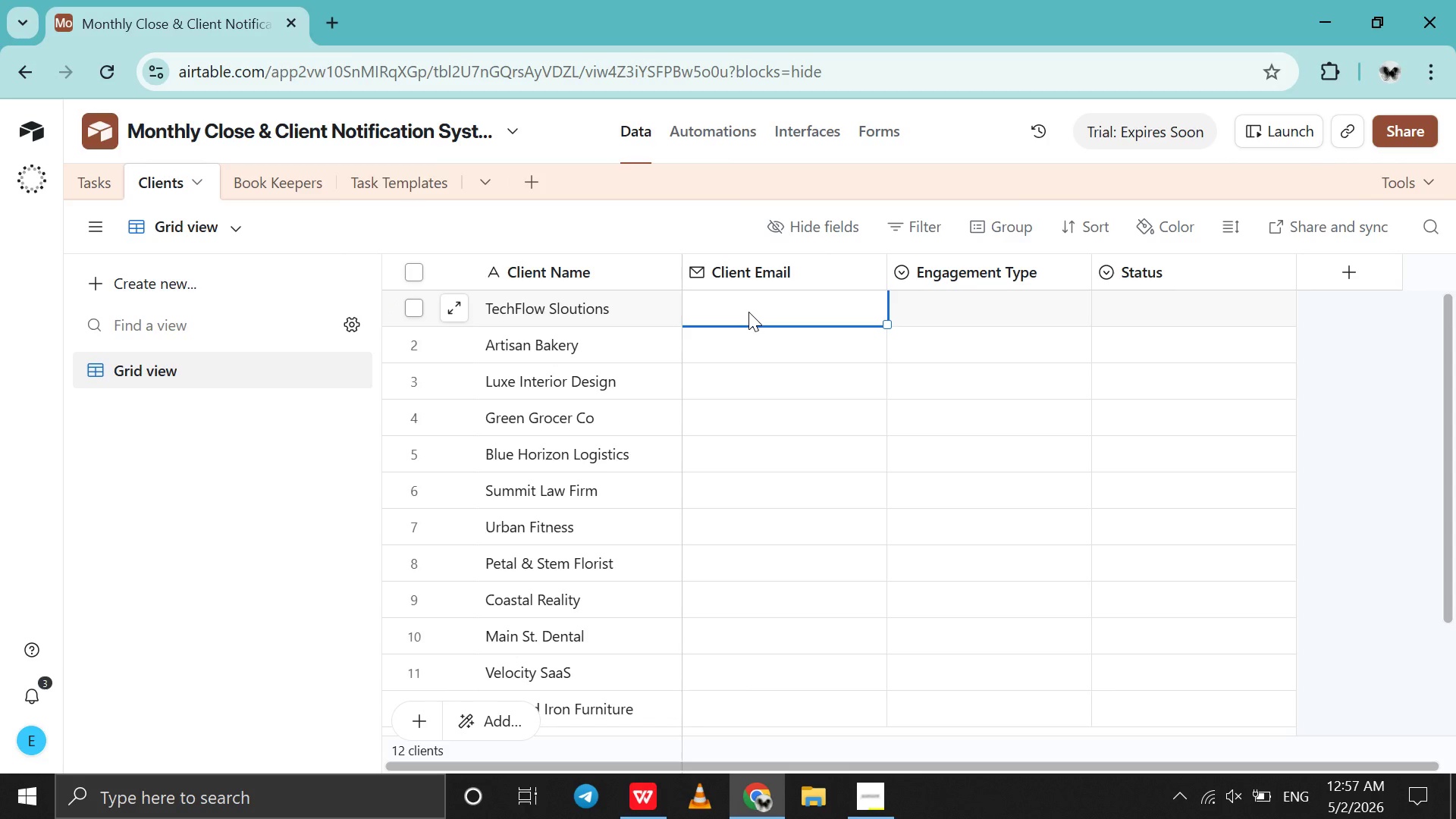 
double_click([748, 312])
 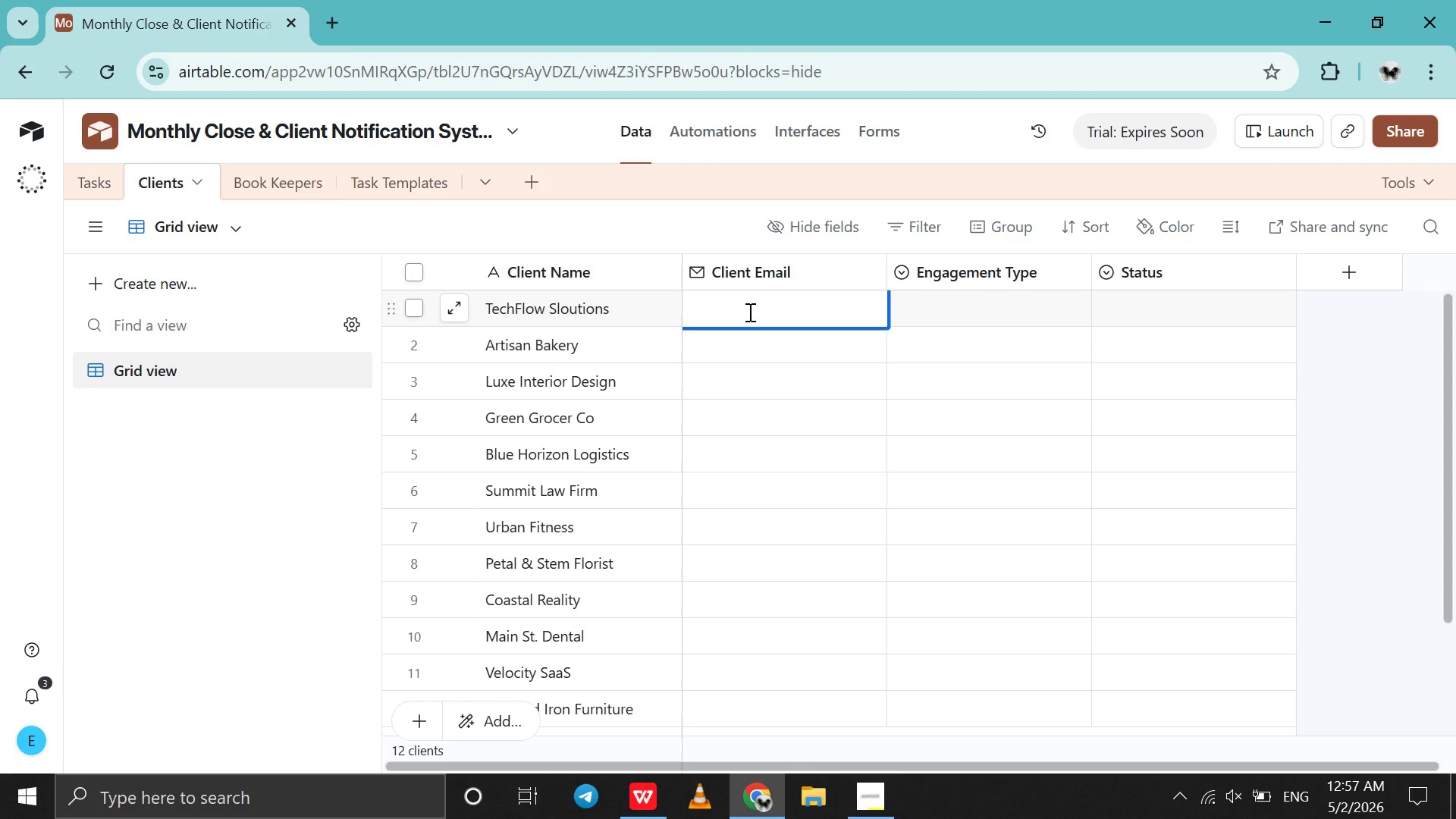 
type(ops@techflow.io)
 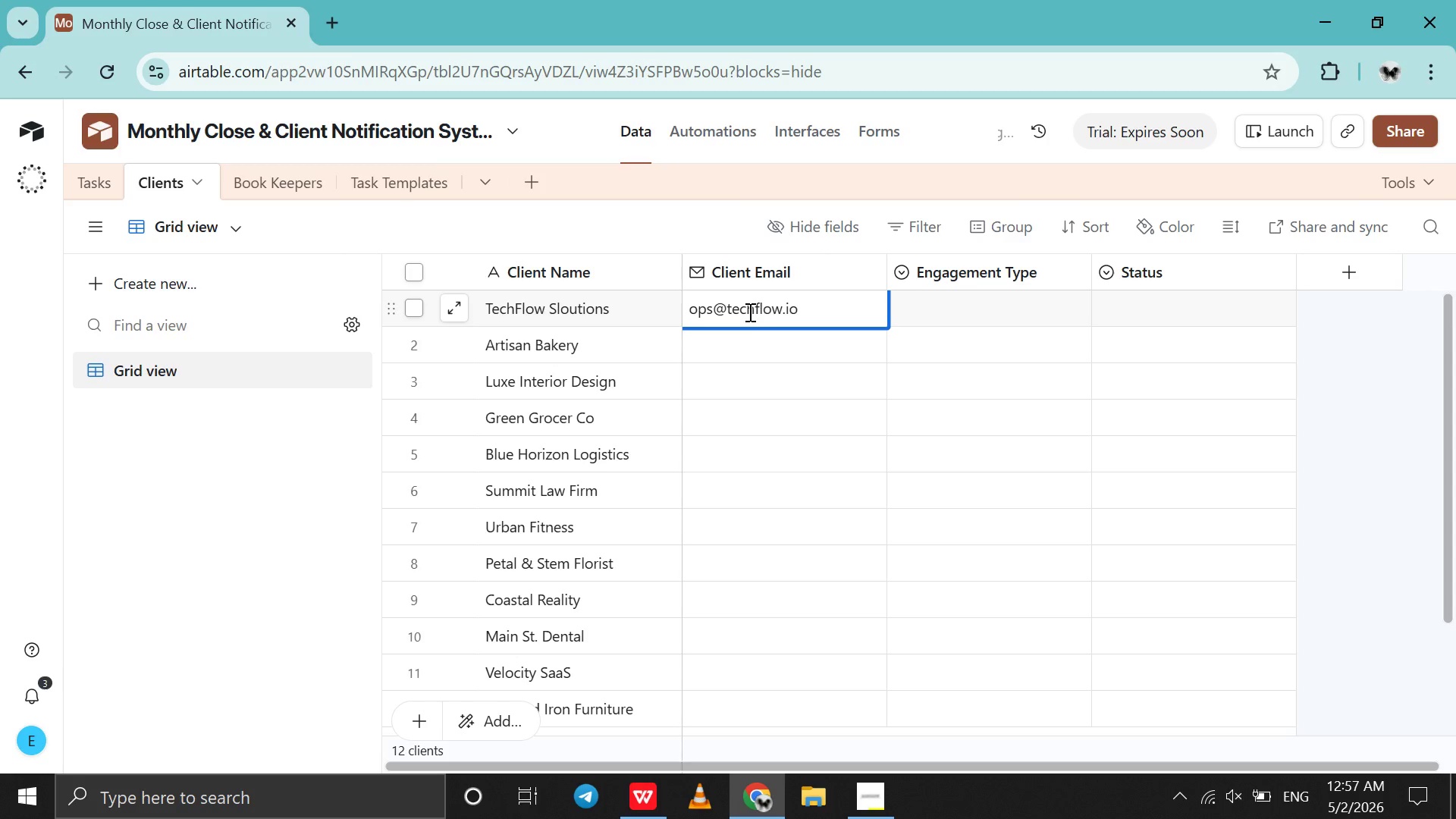 
left_click([747, 340])
 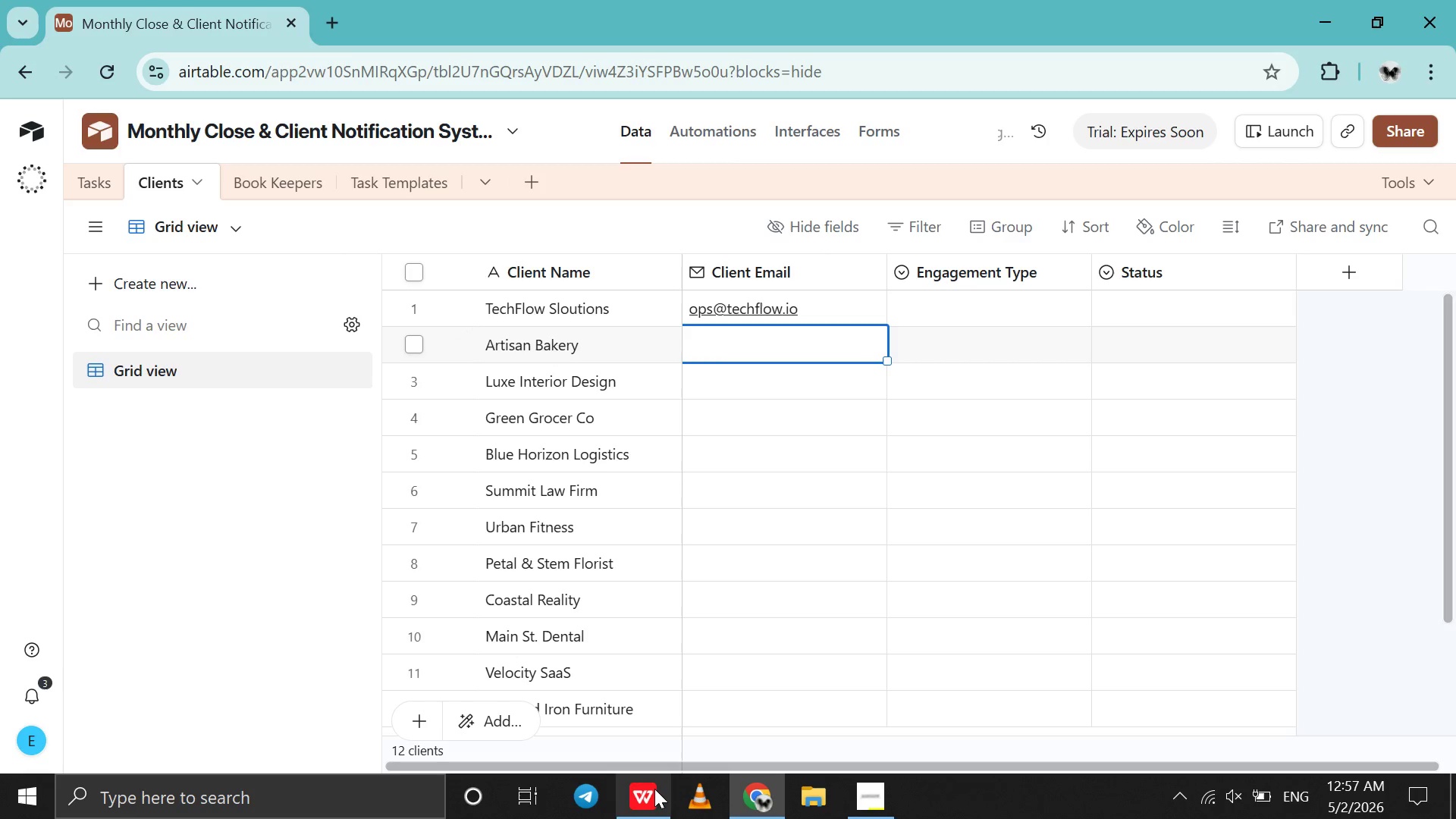 
left_click([652, 797])
 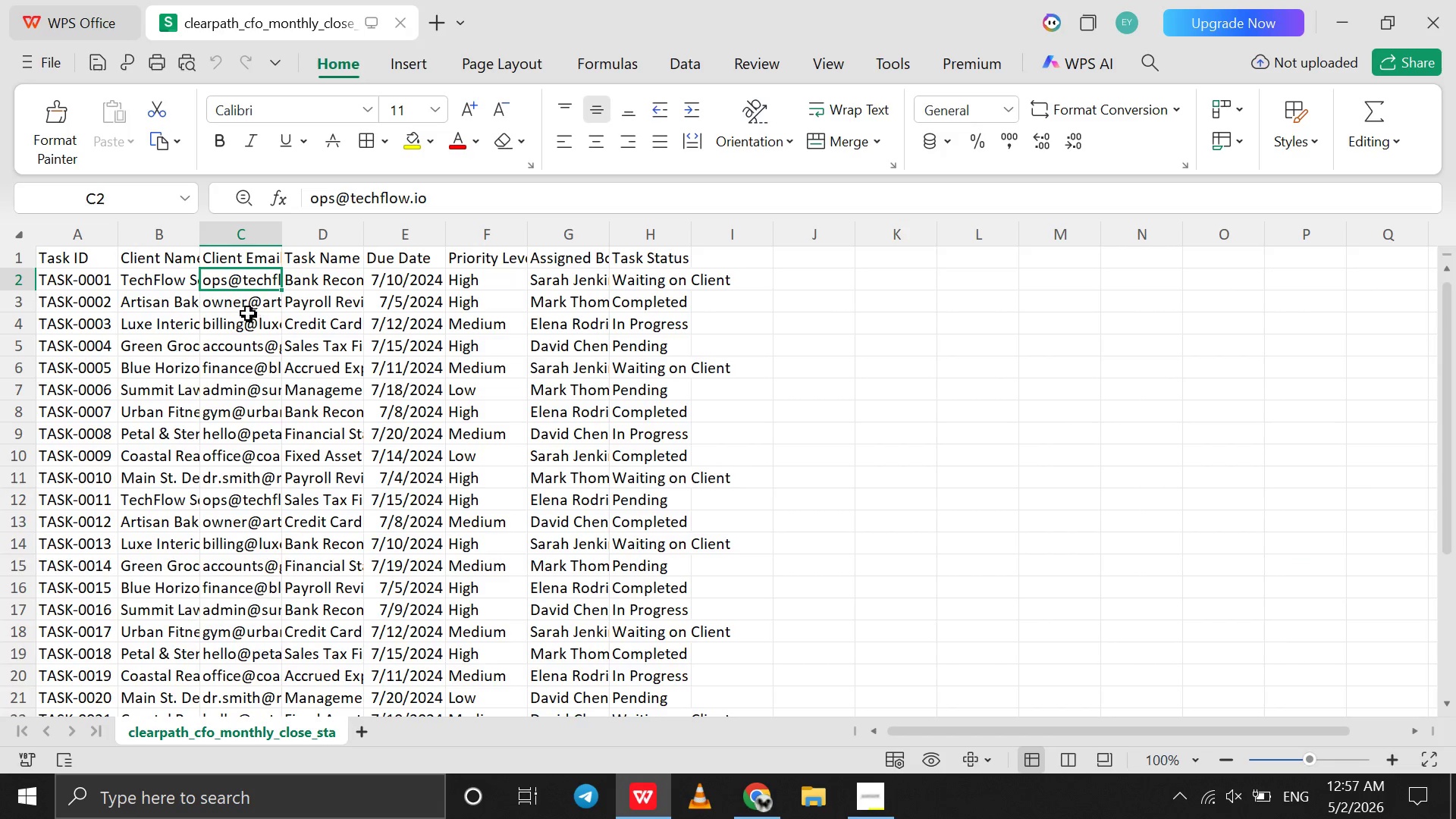 
left_click([243, 309])
 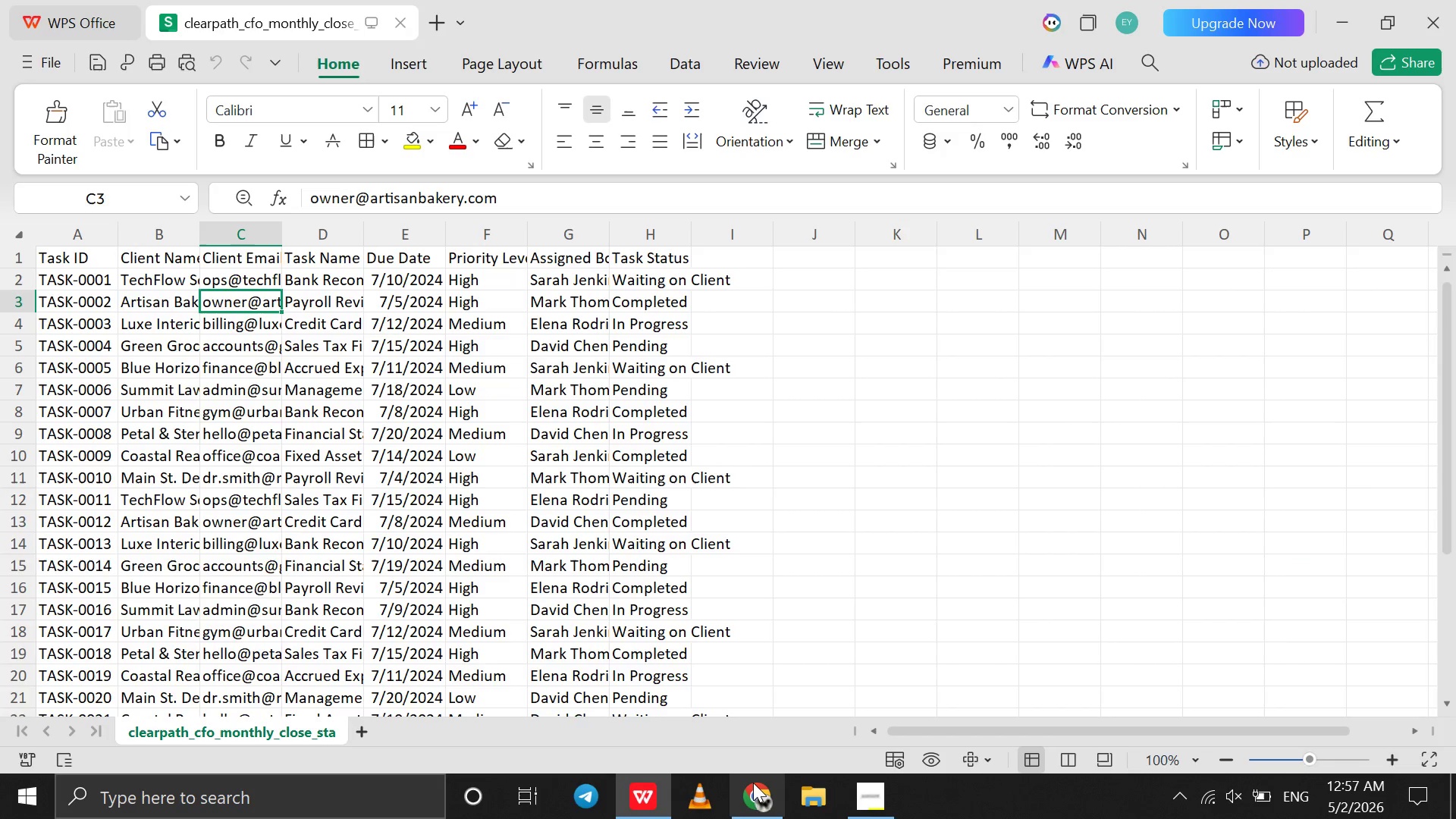 
left_click([753, 783])
 